 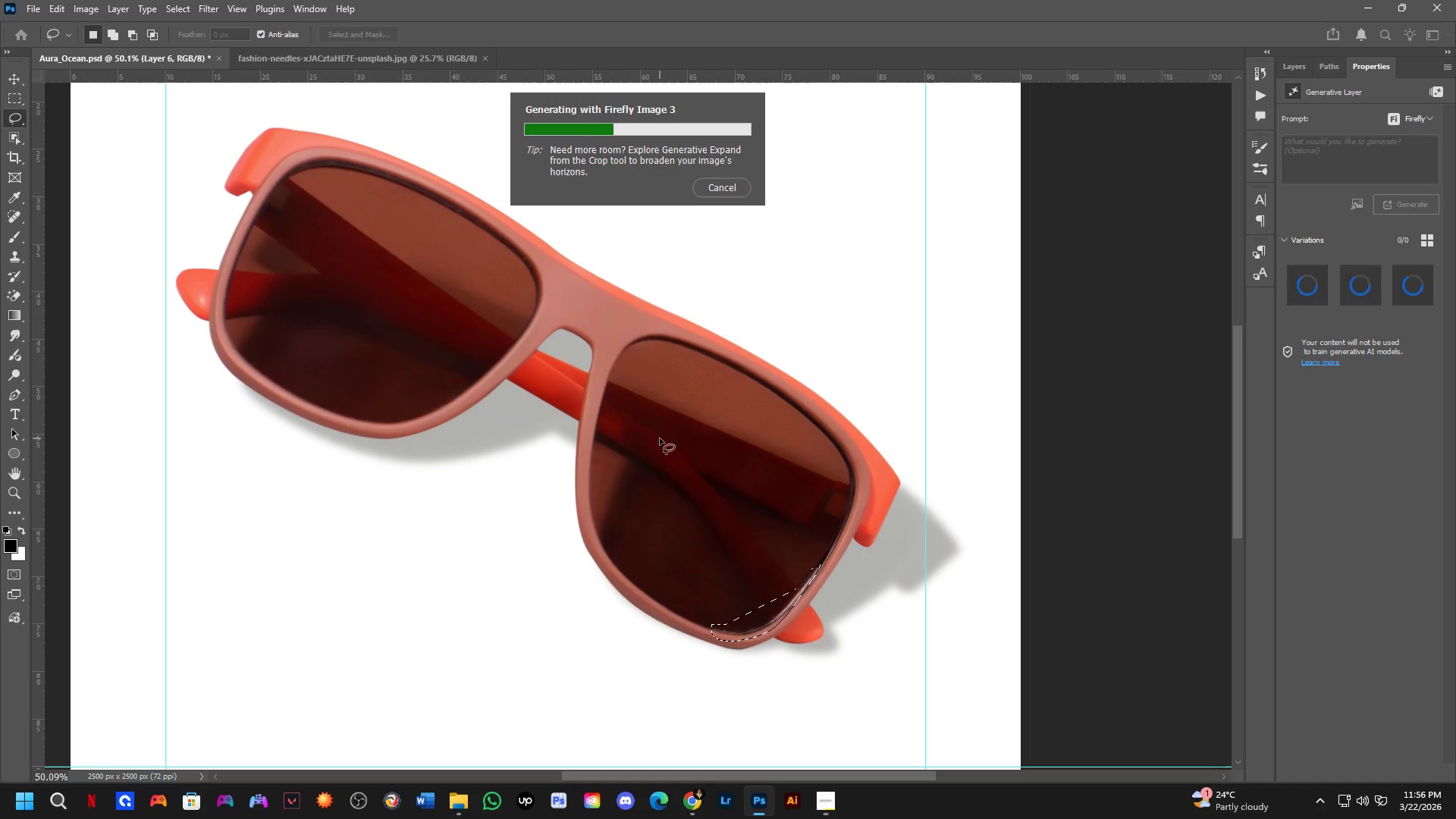 
scroll: coordinate [771, 460], scroll_direction: down, amount: 7.0
 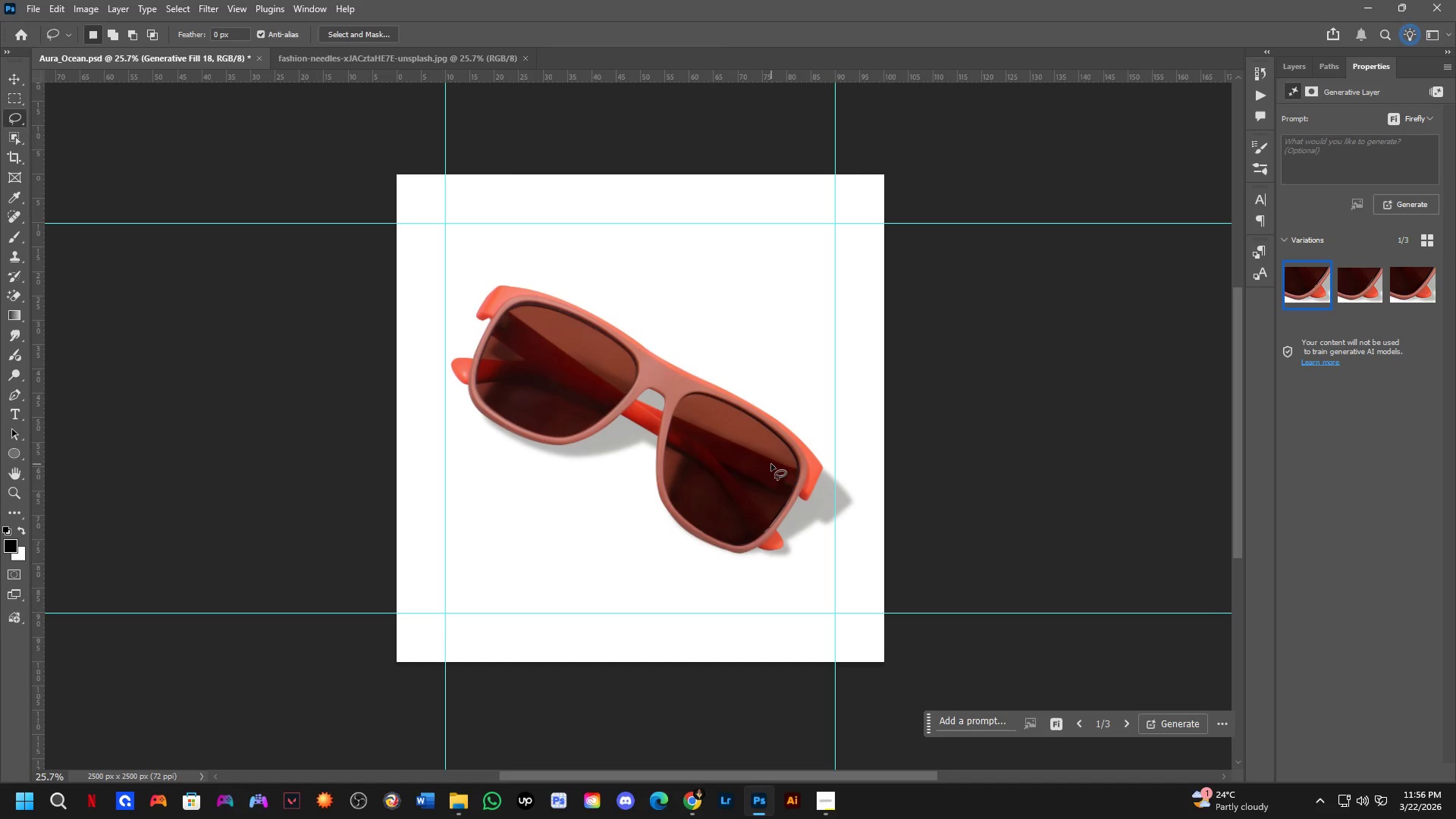 
wait(16.25)
 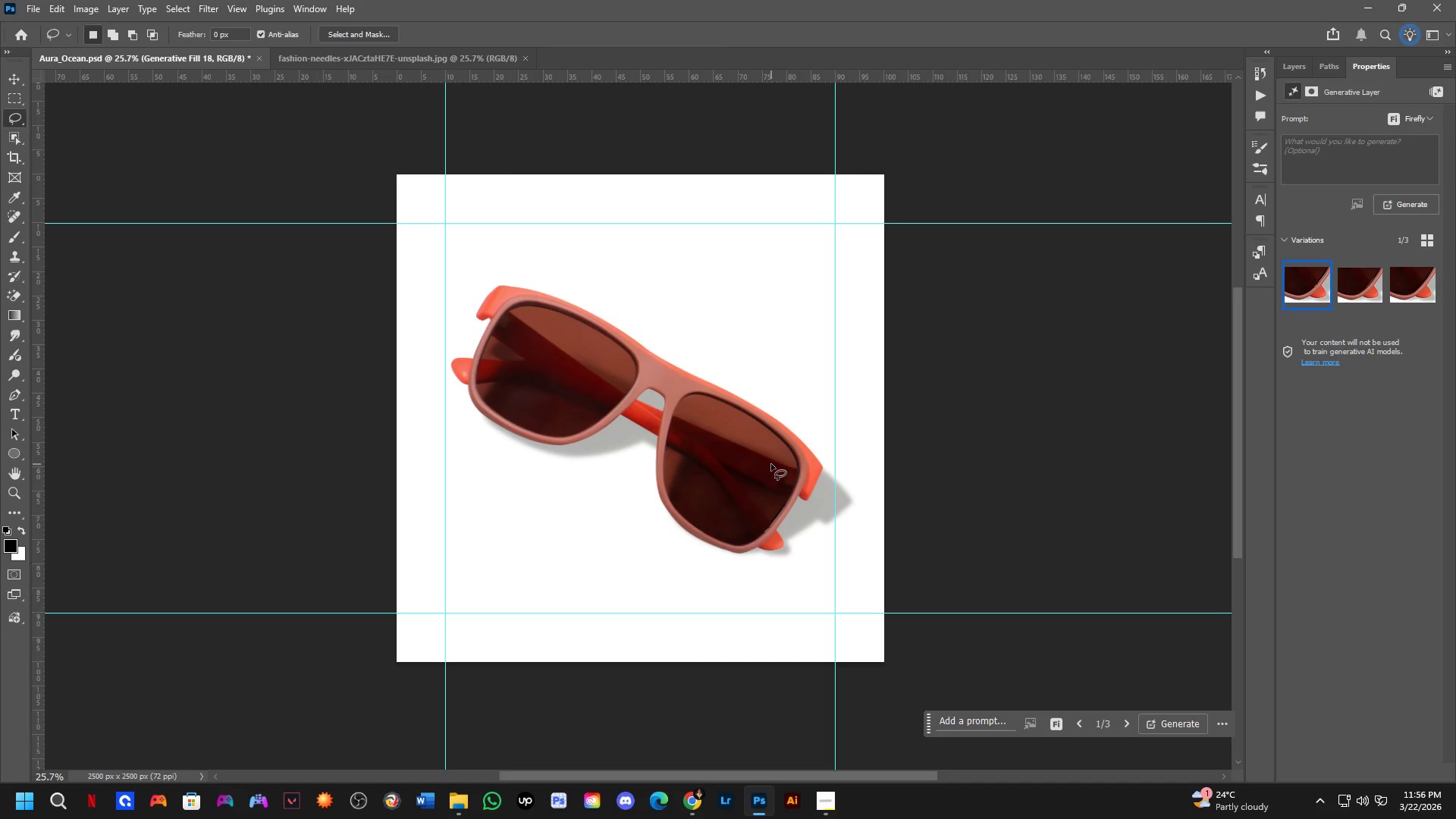 
key(CapsLock)
 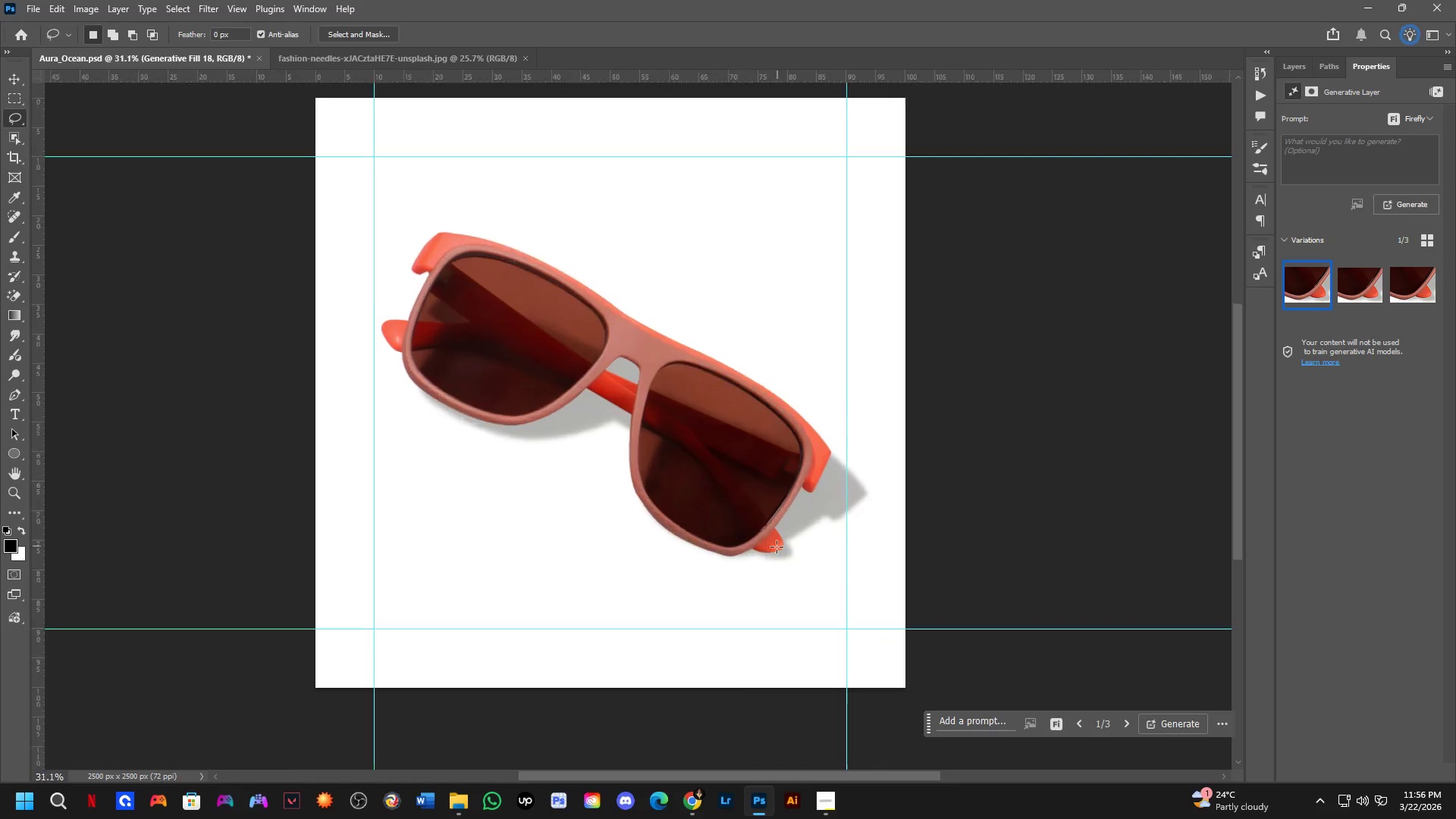 
scroll: coordinate [741, 544], scroll_direction: up, amount: 12.0
 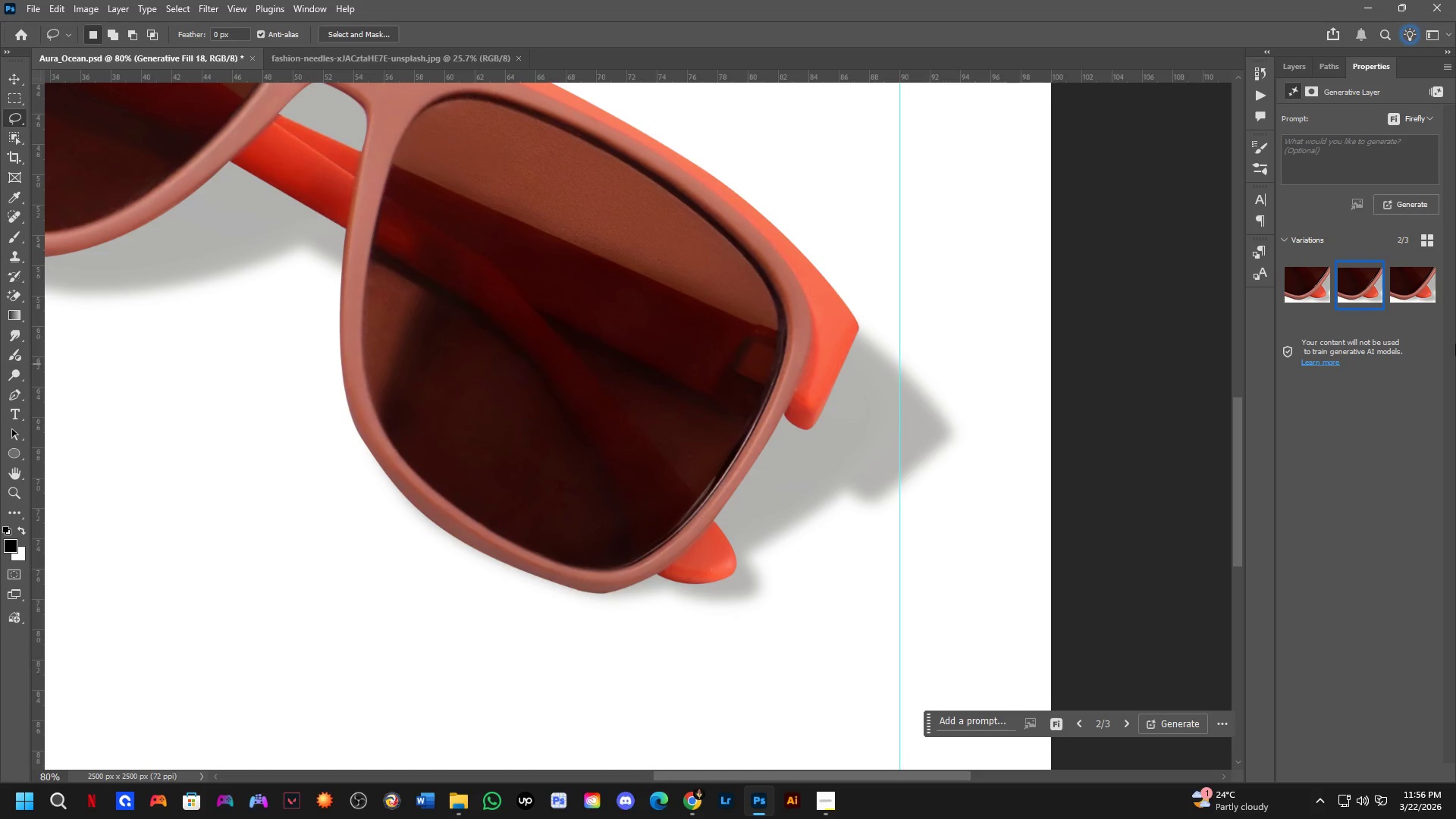 
left_click([1404, 293])
 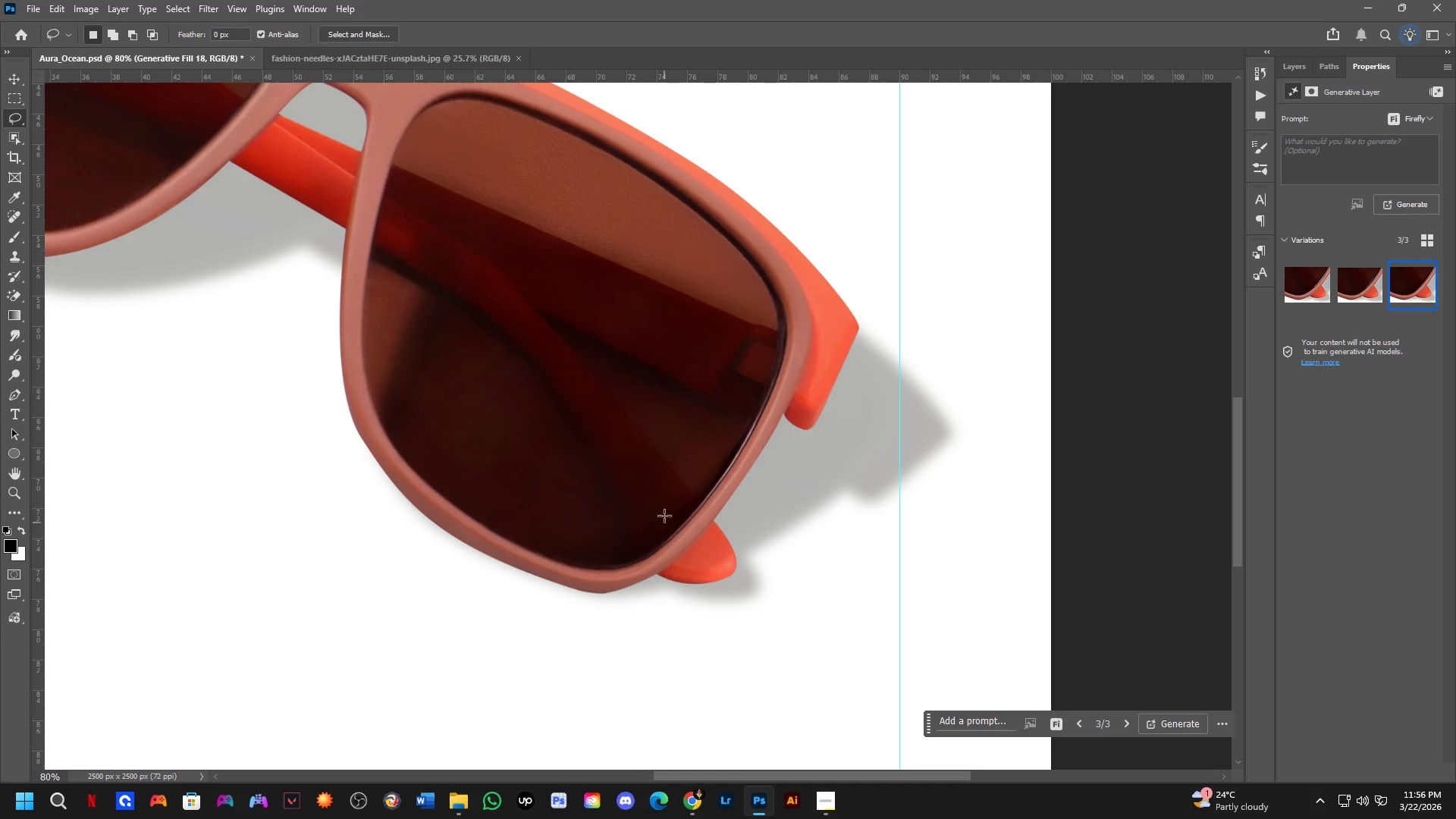 
scroll: coordinate [670, 534], scroll_direction: down, amount: 4.0
 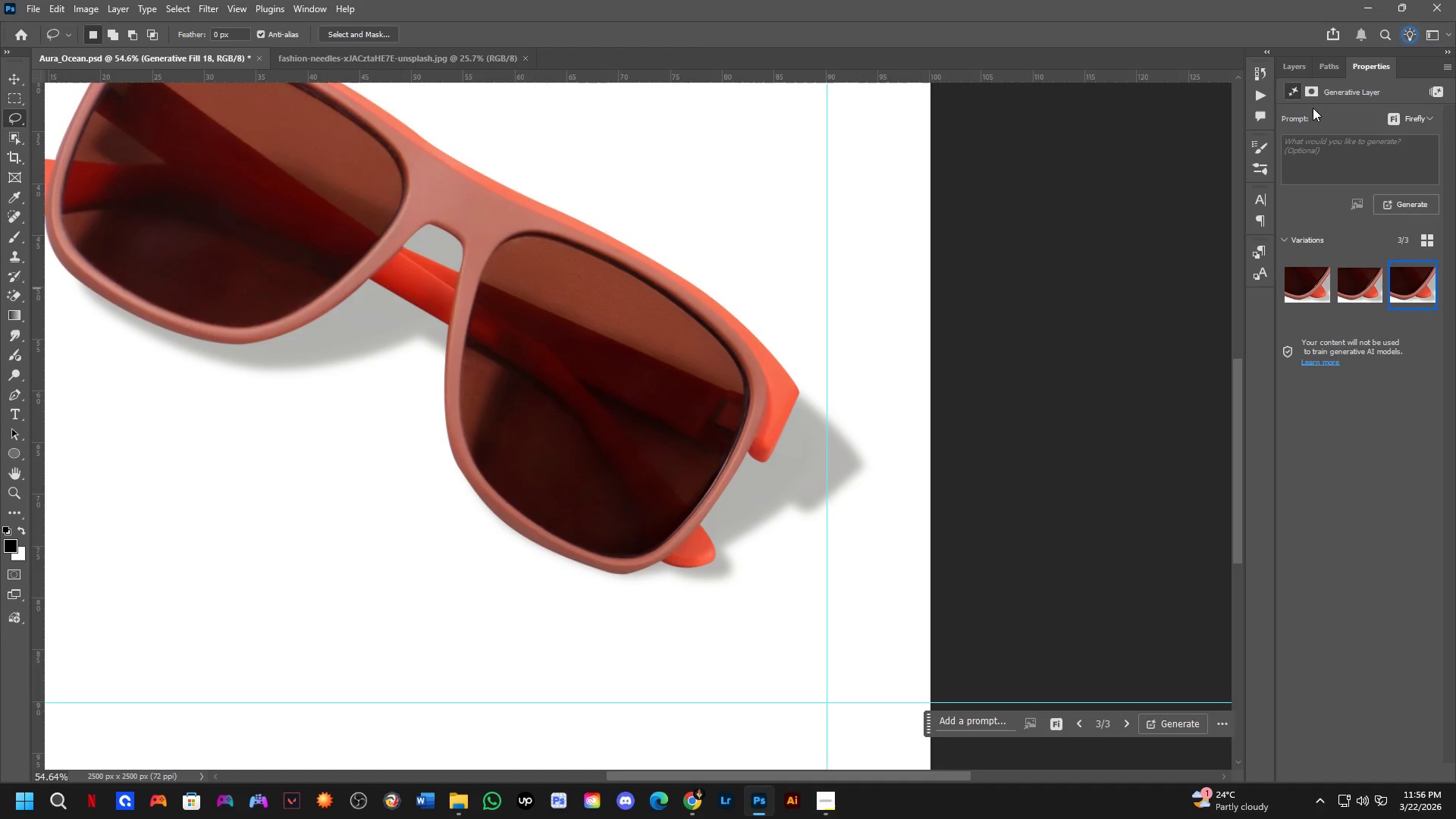 
left_click([1291, 64])
 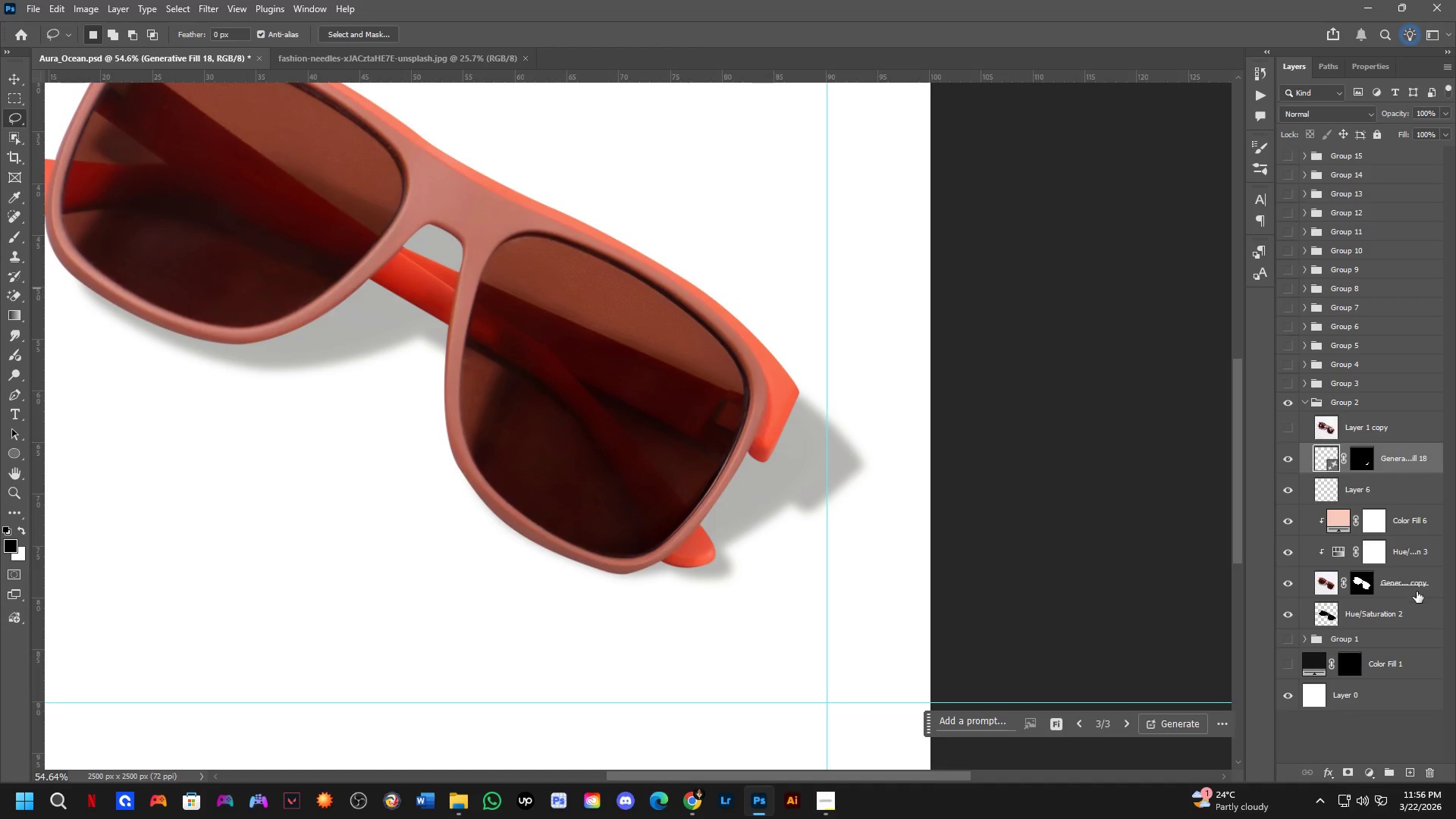 
hold_key(key=ControlLeft, duration=0.75)
hold_key(key=ShiftLeft, duration=0.69)
left_click([1417, 613])
 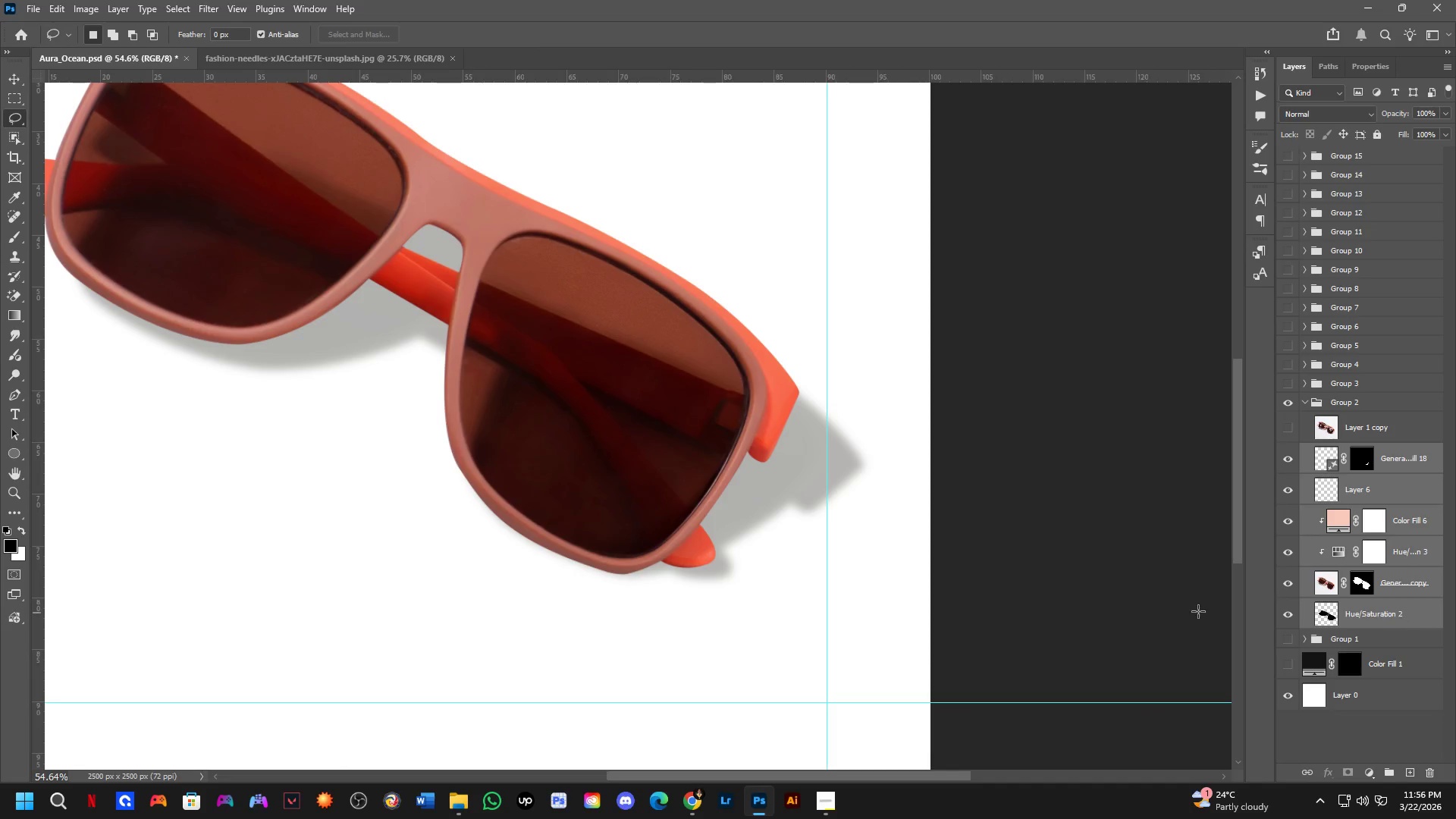 
scroll: coordinate [686, 541], scroll_direction: down, amount: 4.0
 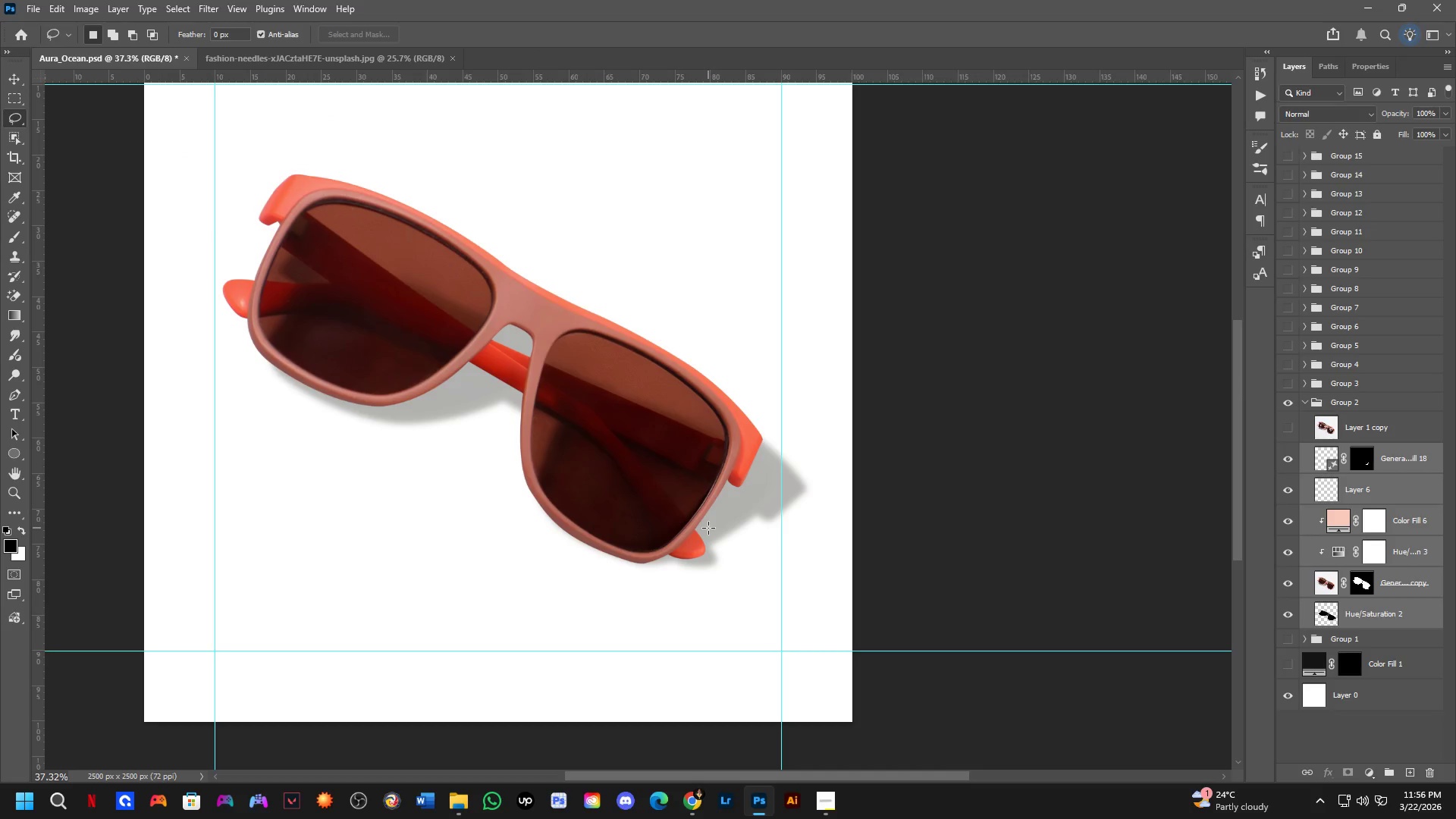 
key(Control+J)
 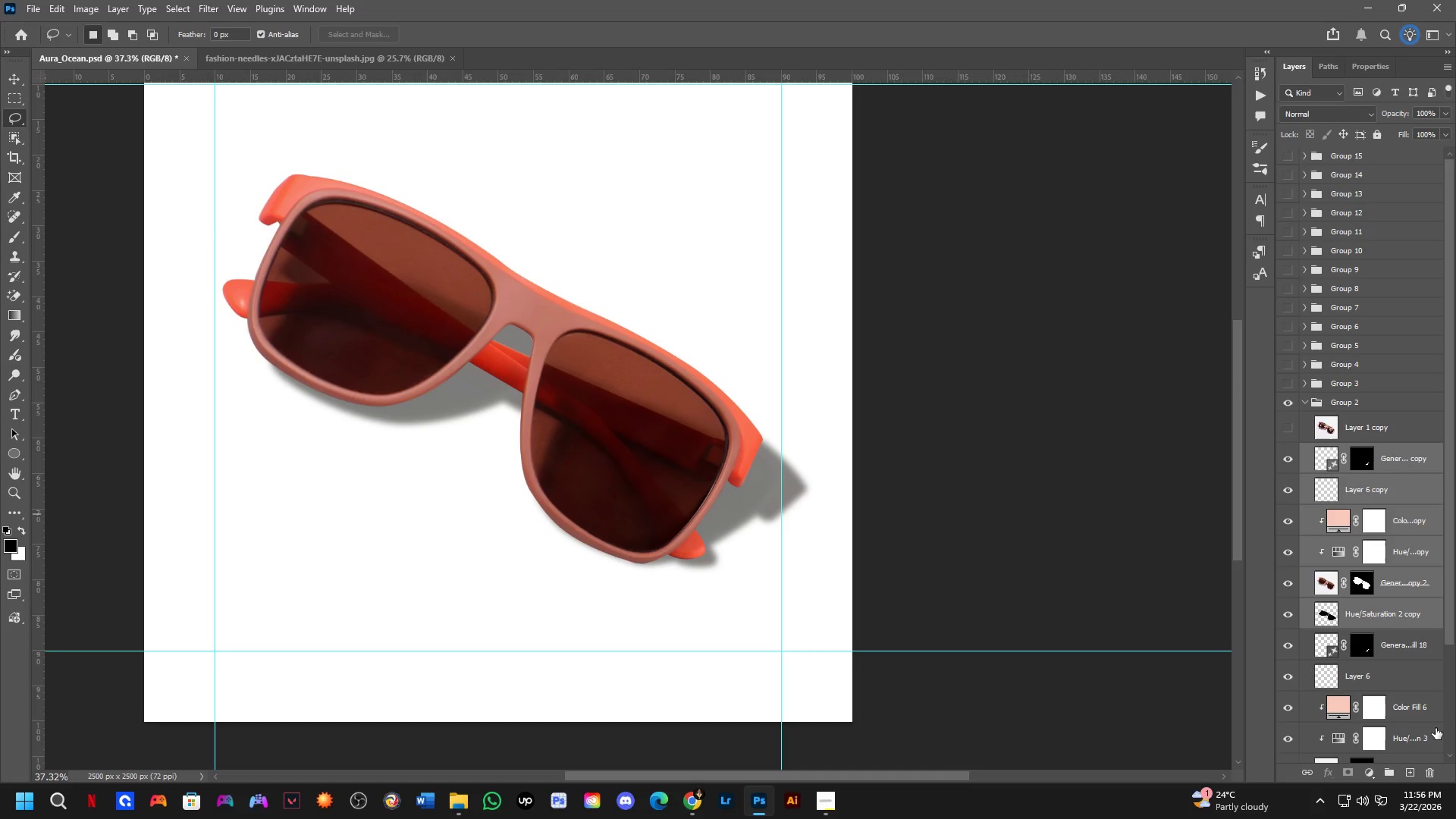 
key(Control+E)
 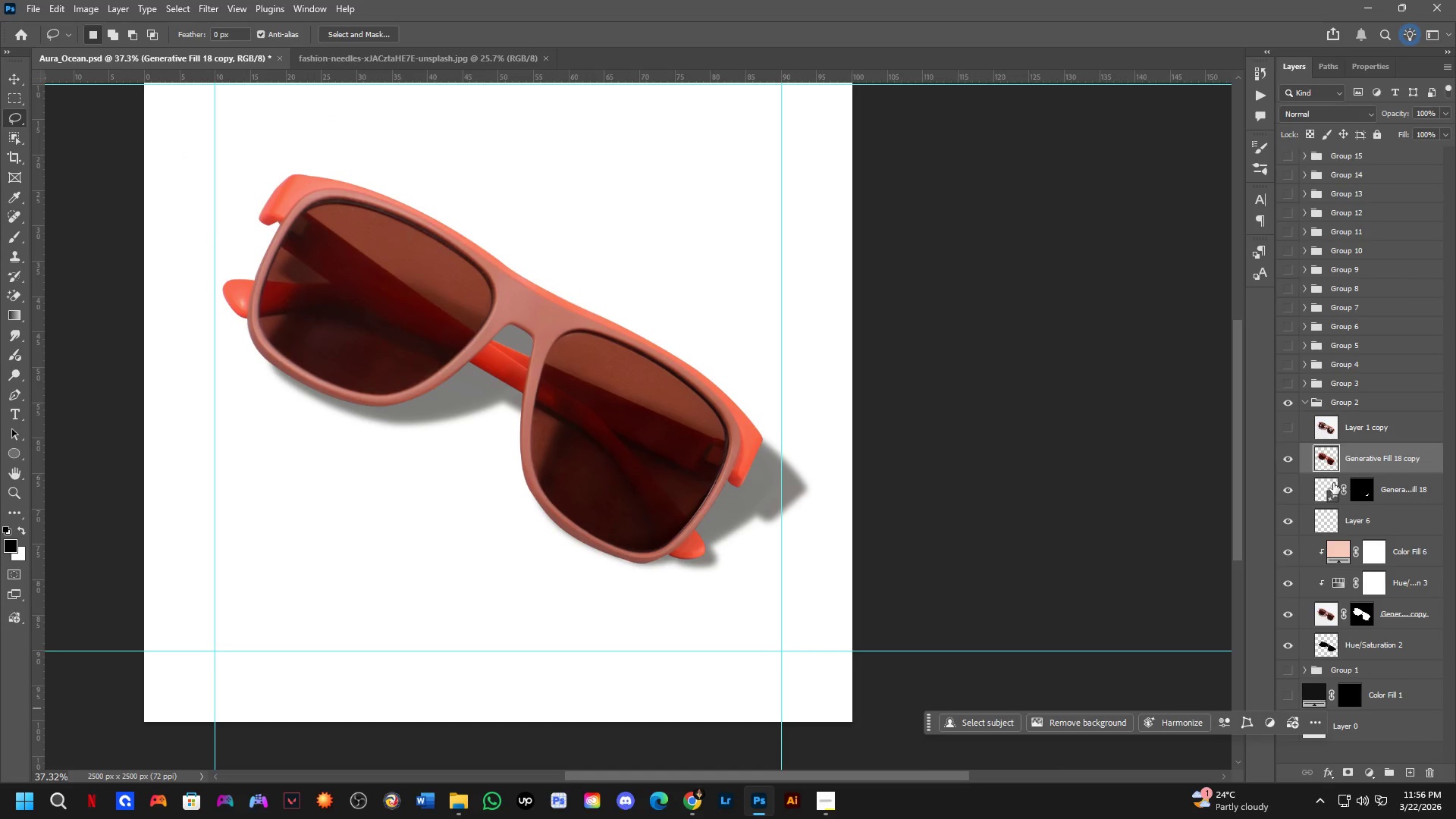 
hold_key(key=ControlLeft, duration=0.7)
left_click([1321, 460])
 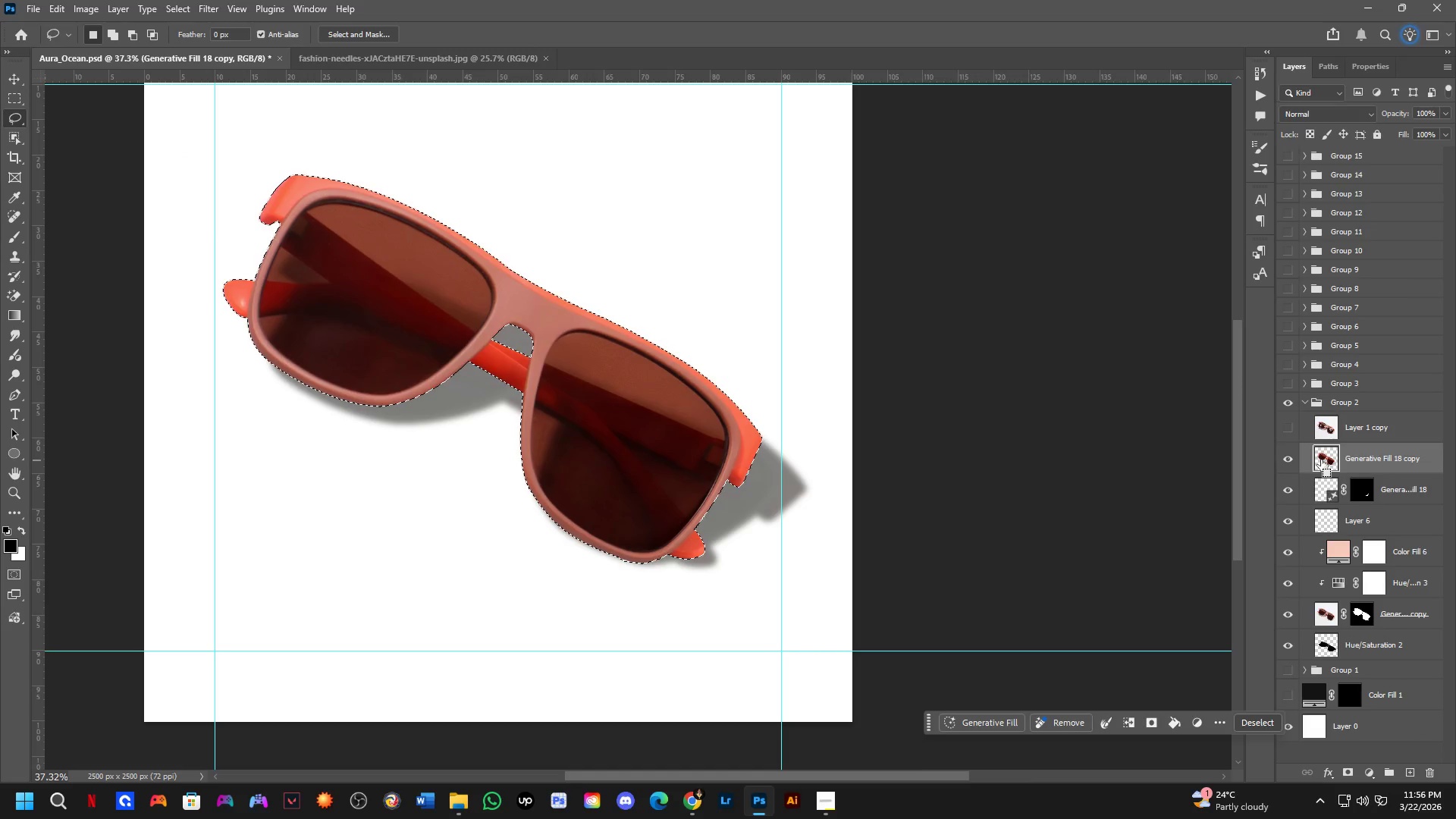 
hold_key(key=ControlLeft, duration=2.23)
 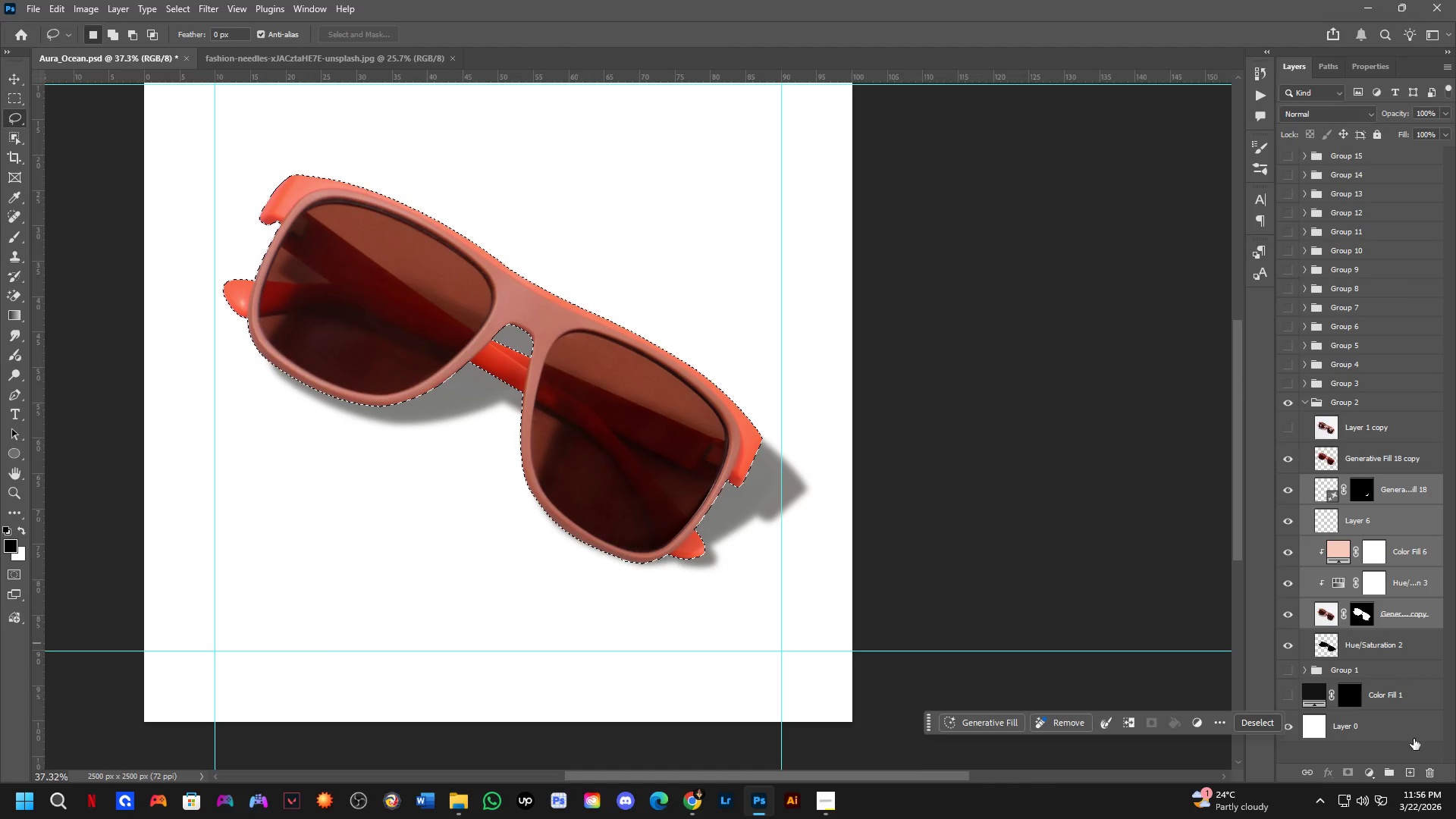 
key(Control+Shift+ShiftLeft)
 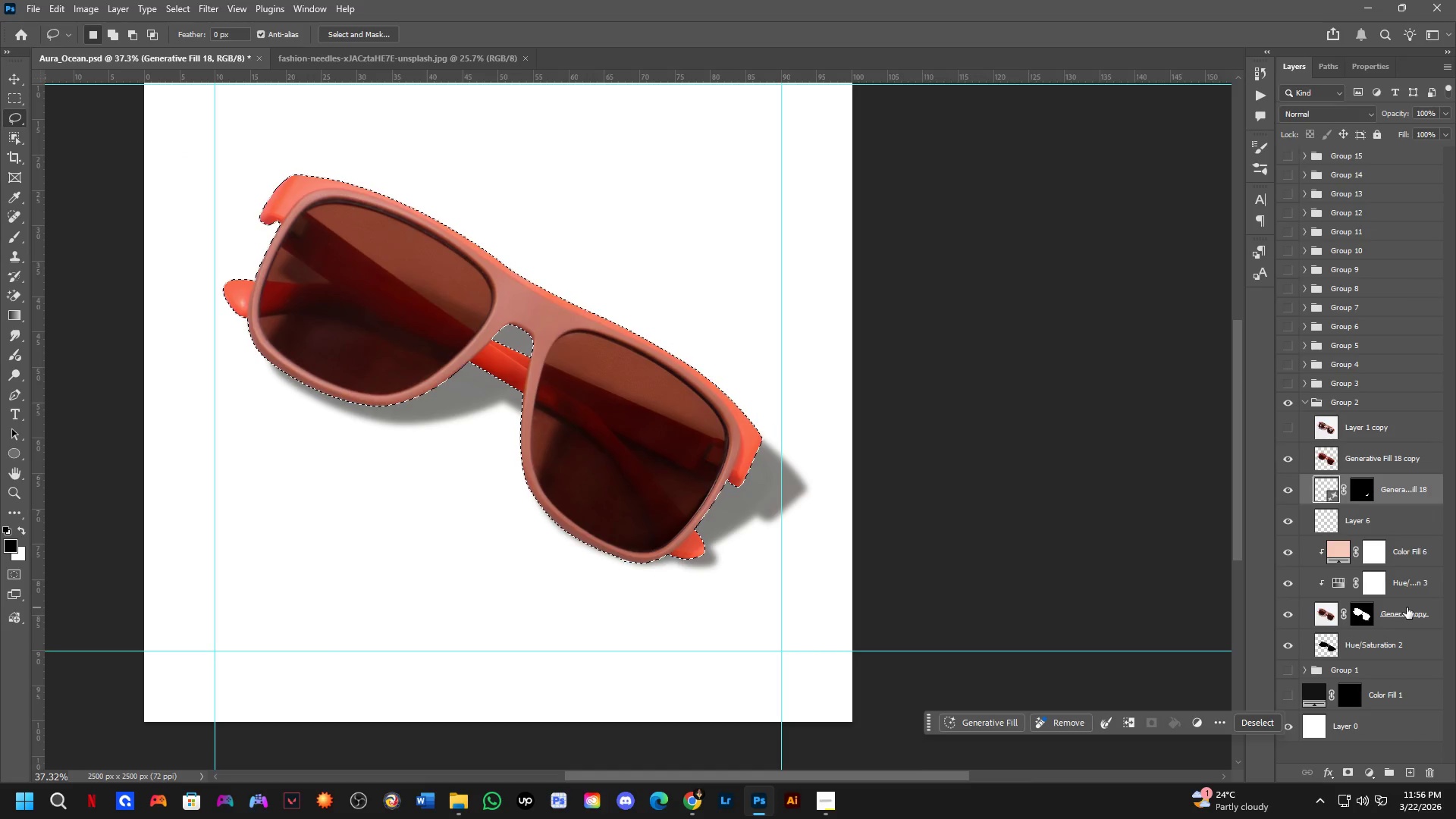 
left_click([1406, 607])
 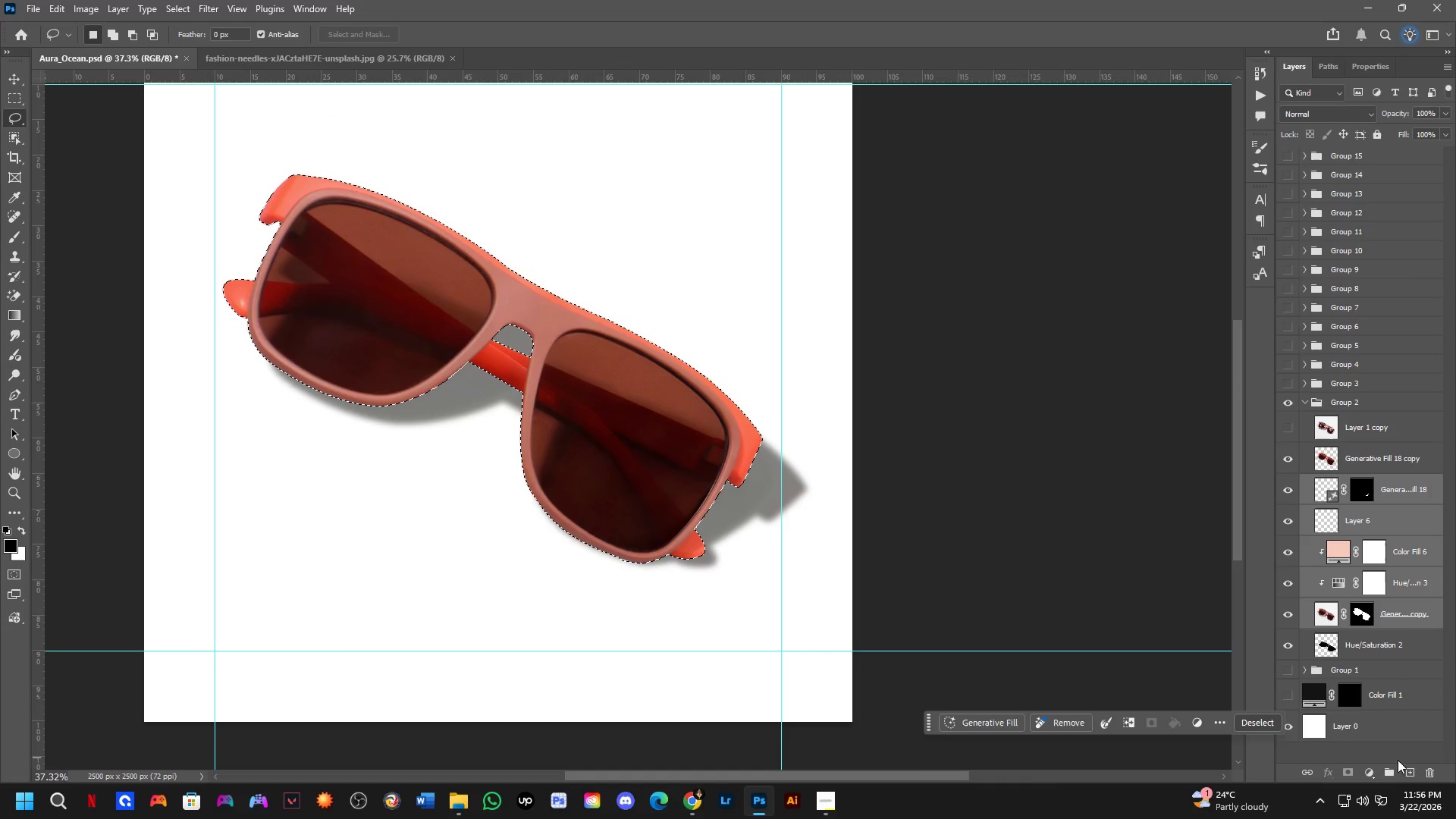 
left_click([1381, 774])
 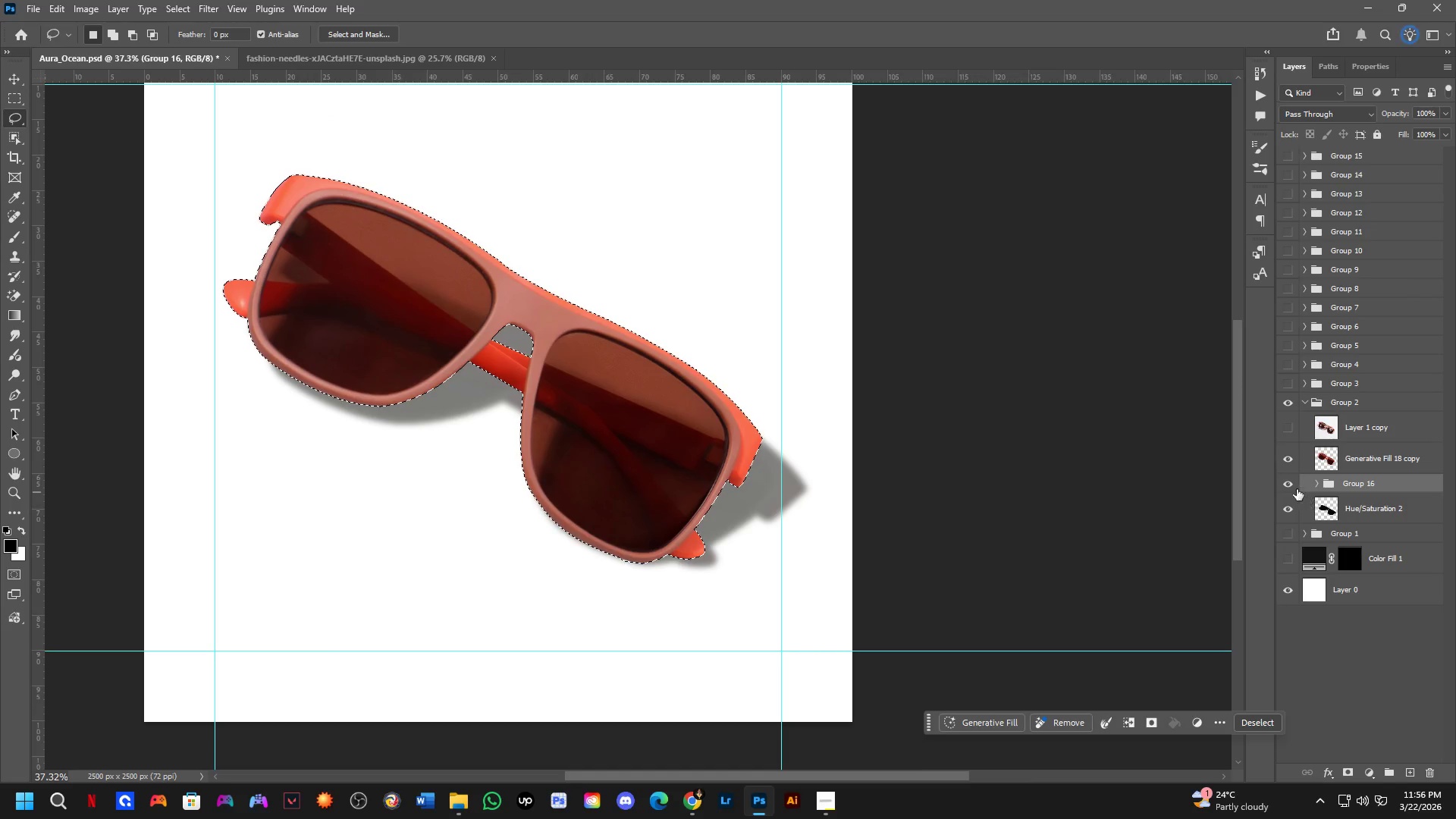 
left_click([1294, 488])
 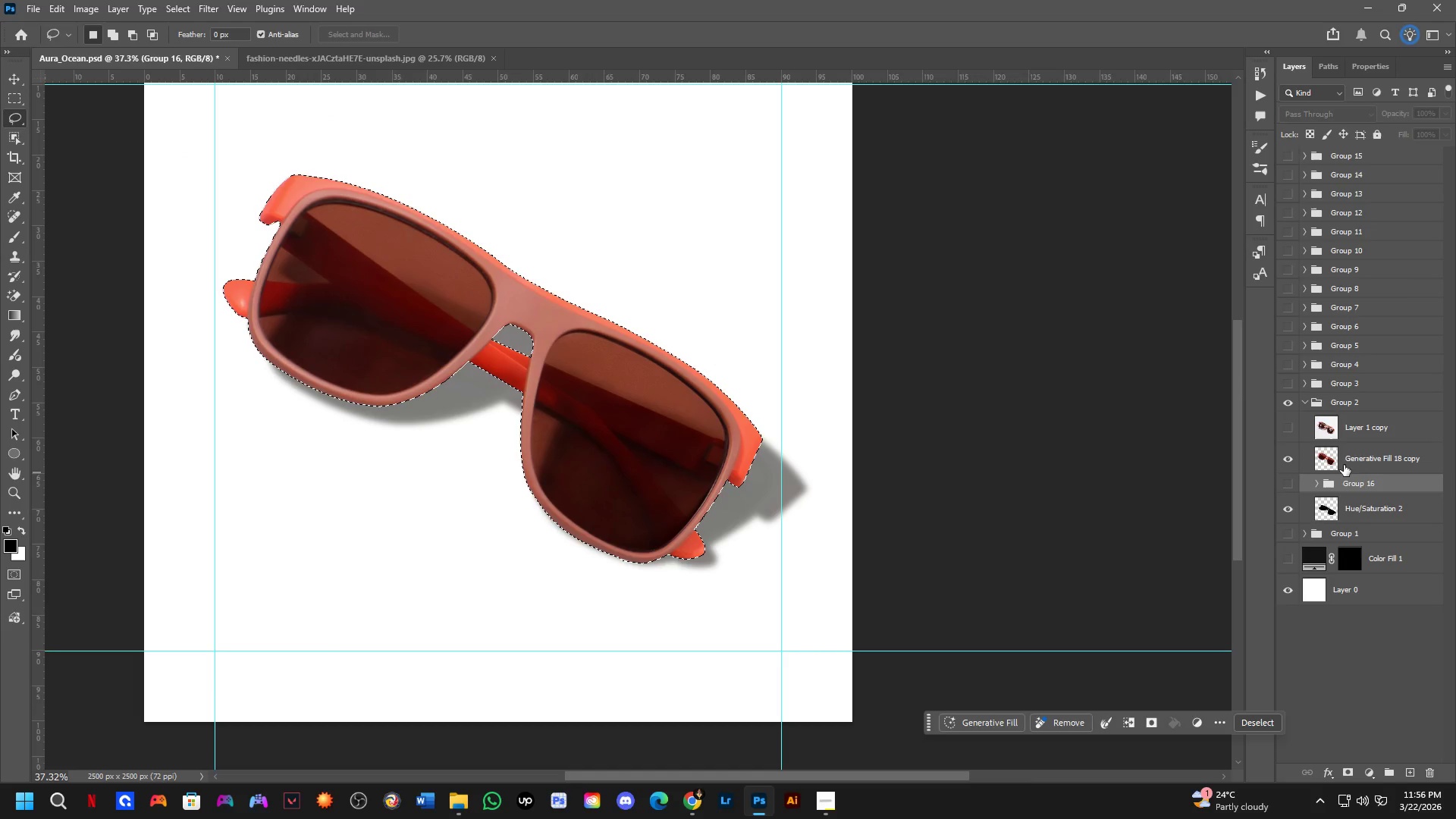 
left_click([1354, 457])
 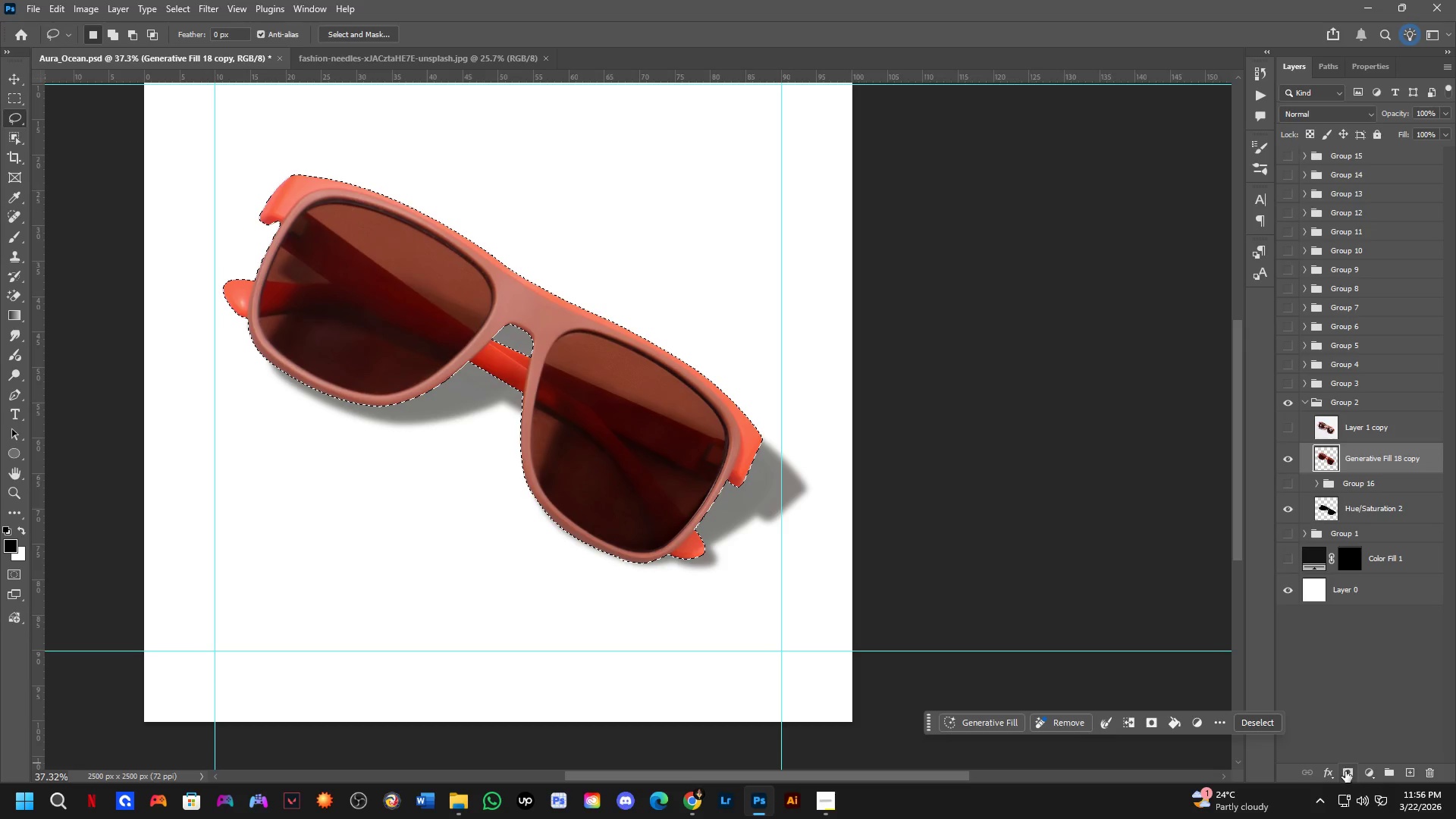 
left_click([1345, 770])
 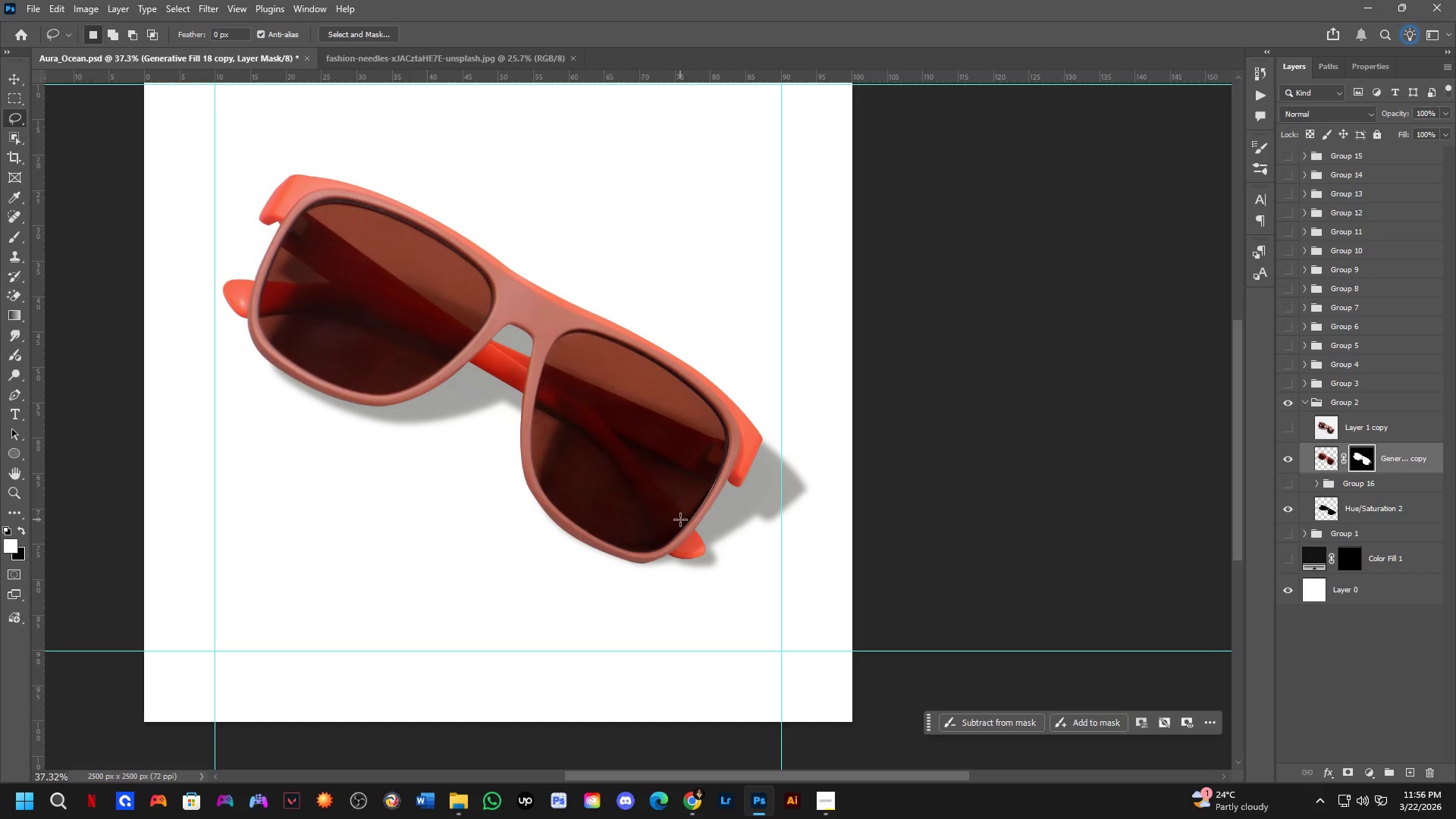 
key(Shift+ShiftLeft)
 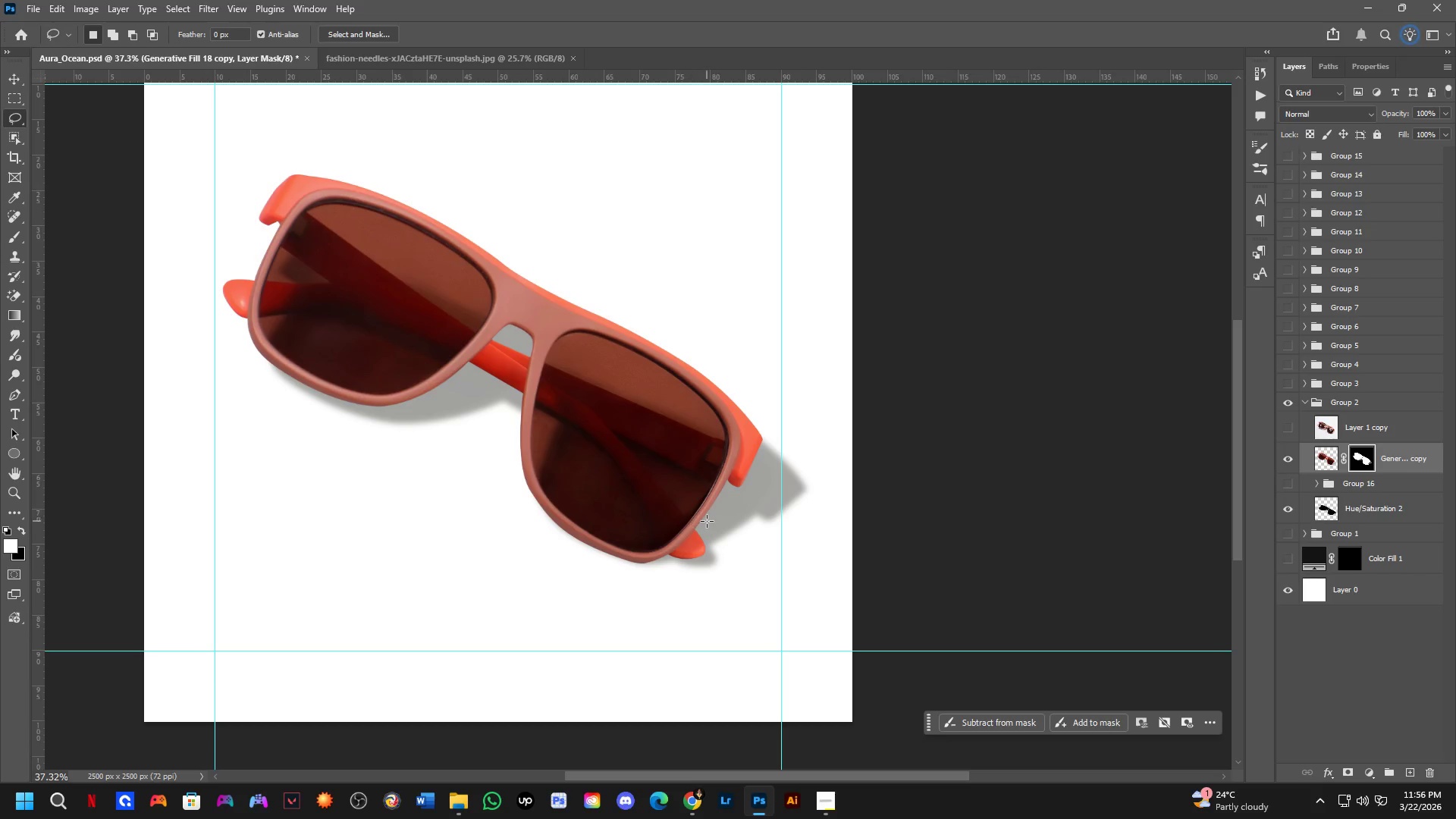 
key(Shift+ShiftLeft)
 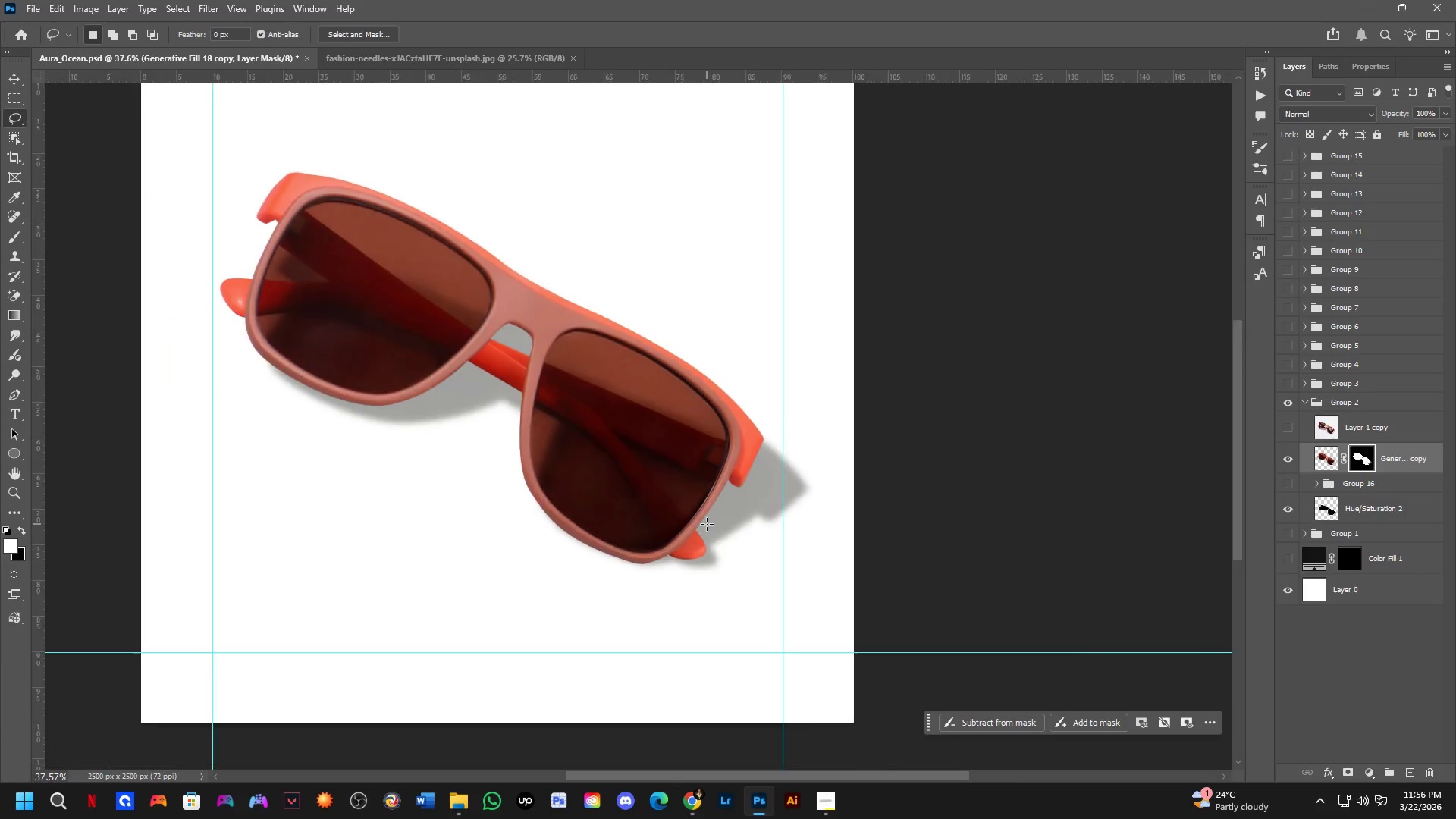 
scroll: coordinate [707, 524], scroll_direction: down, amount: 1.0
 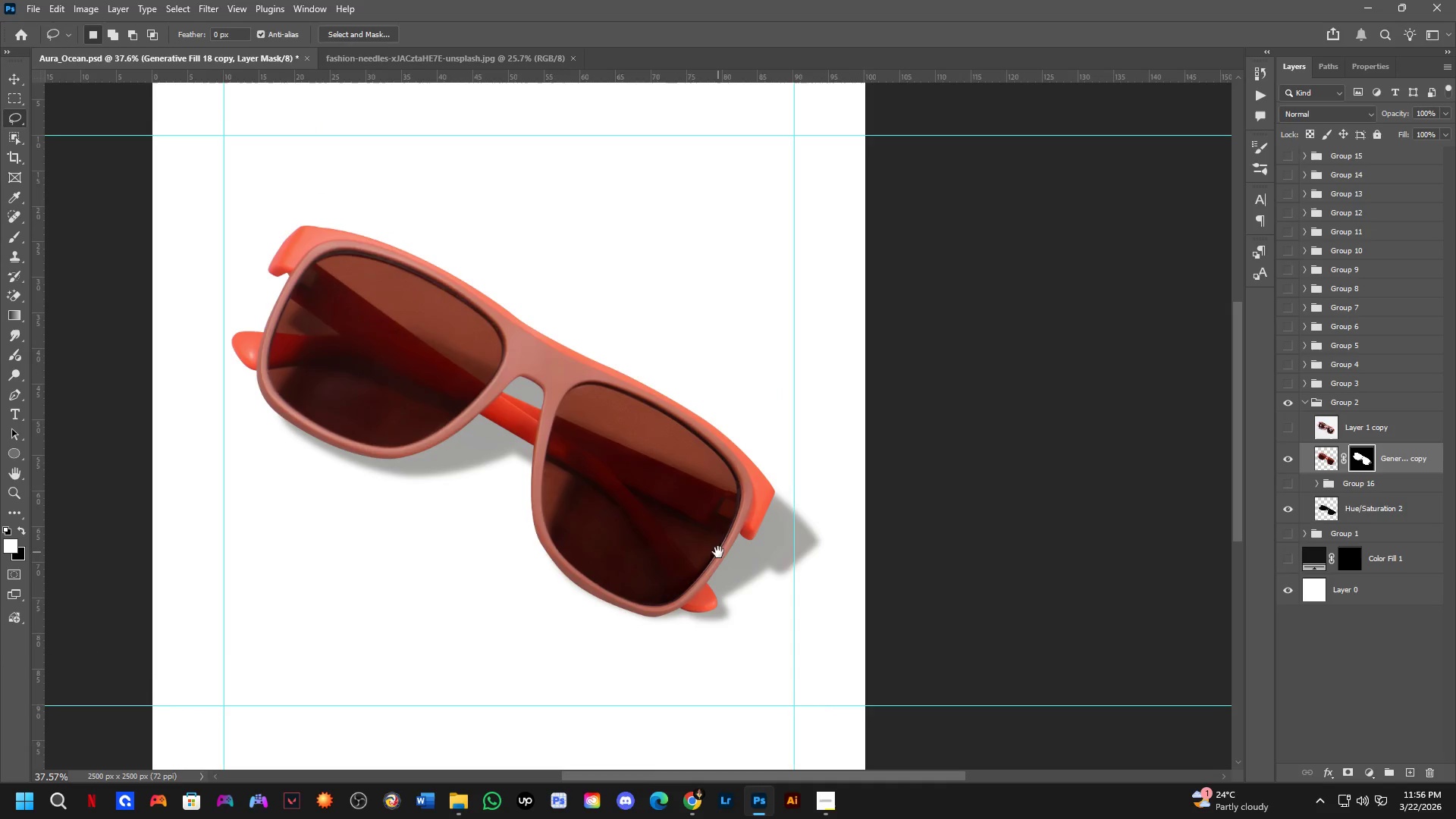 
hold_key(key=Space, duration=0.48)
 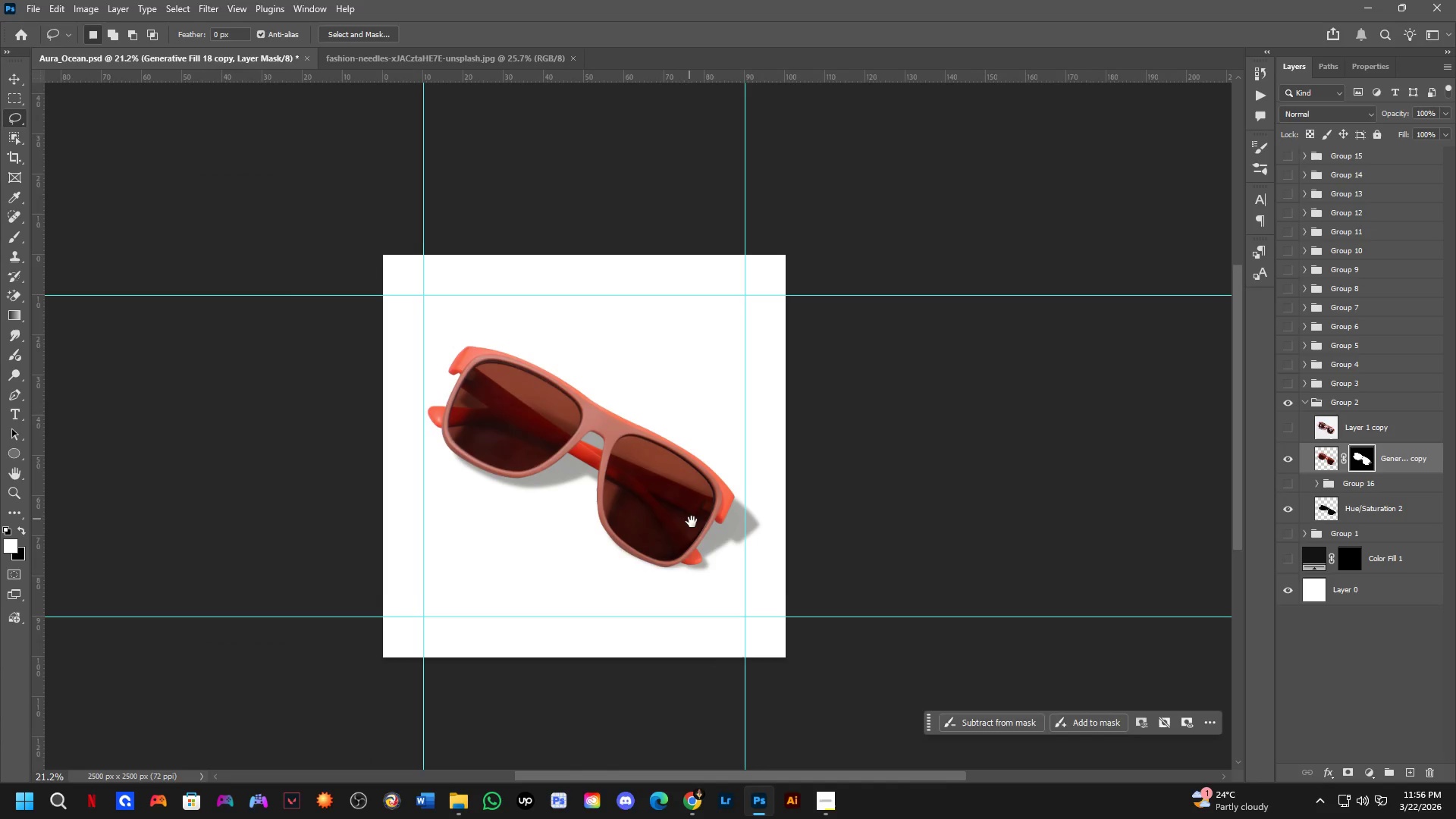 
left_click_drag(start_coordinate=[707, 498], to_coordinate=[718, 552])
 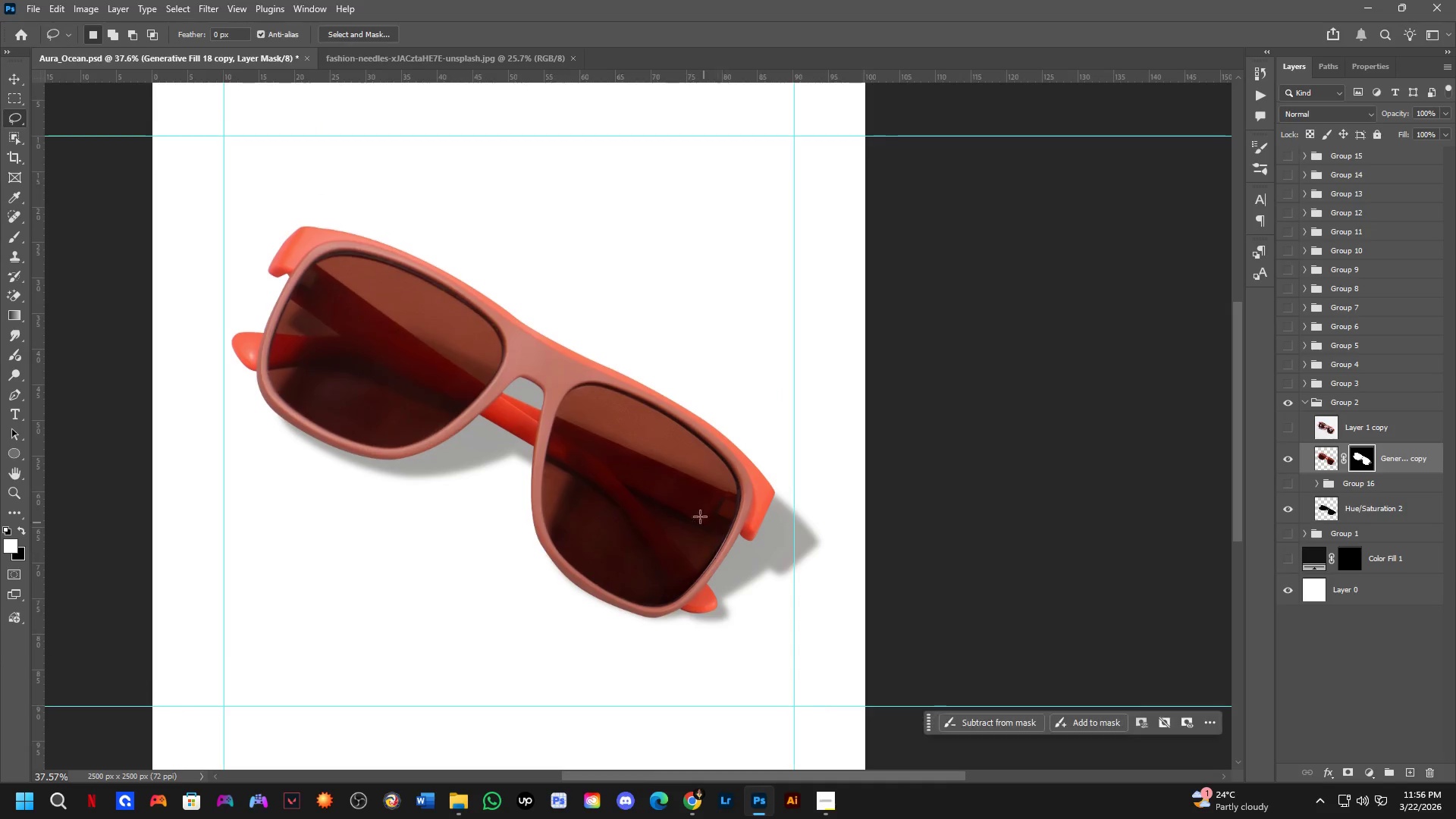 
scroll: coordinate [673, 495], scroll_direction: down, amount: 6.0
 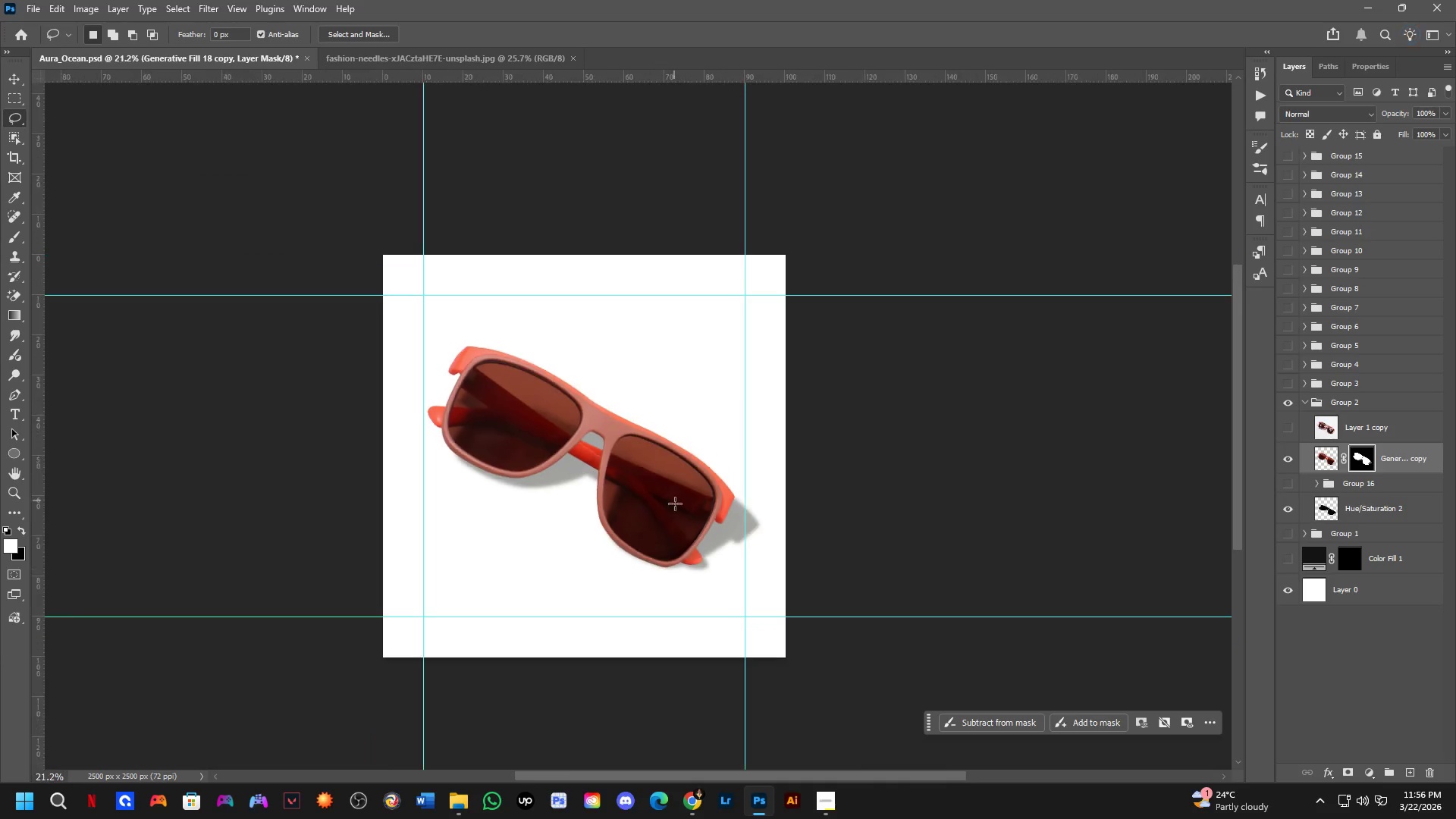 
hold_key(key=Space, duration=0.42)
 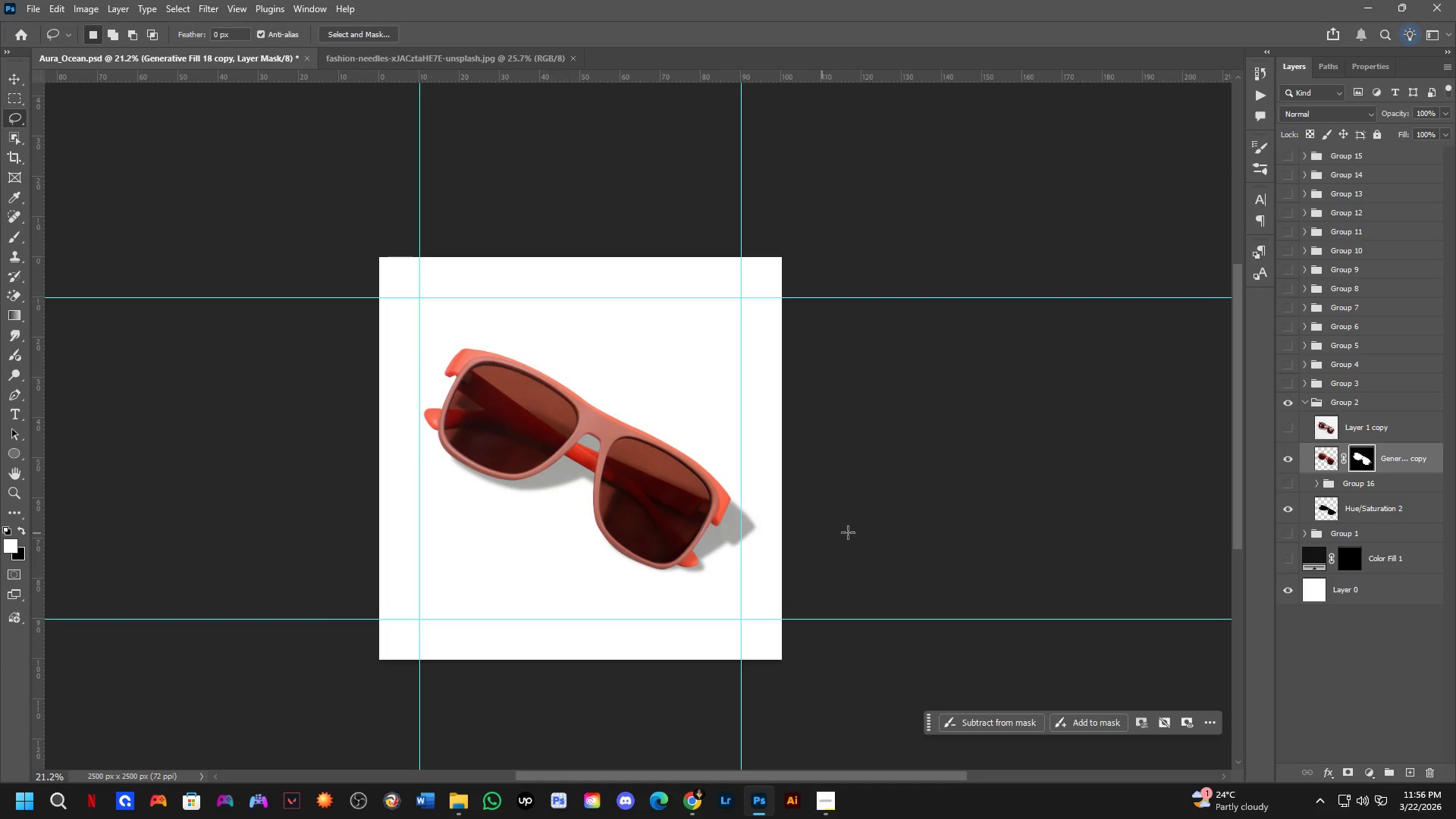 
left_click_drag(start_coordinate=[692, 527], to_coordinate=[688, 529])
 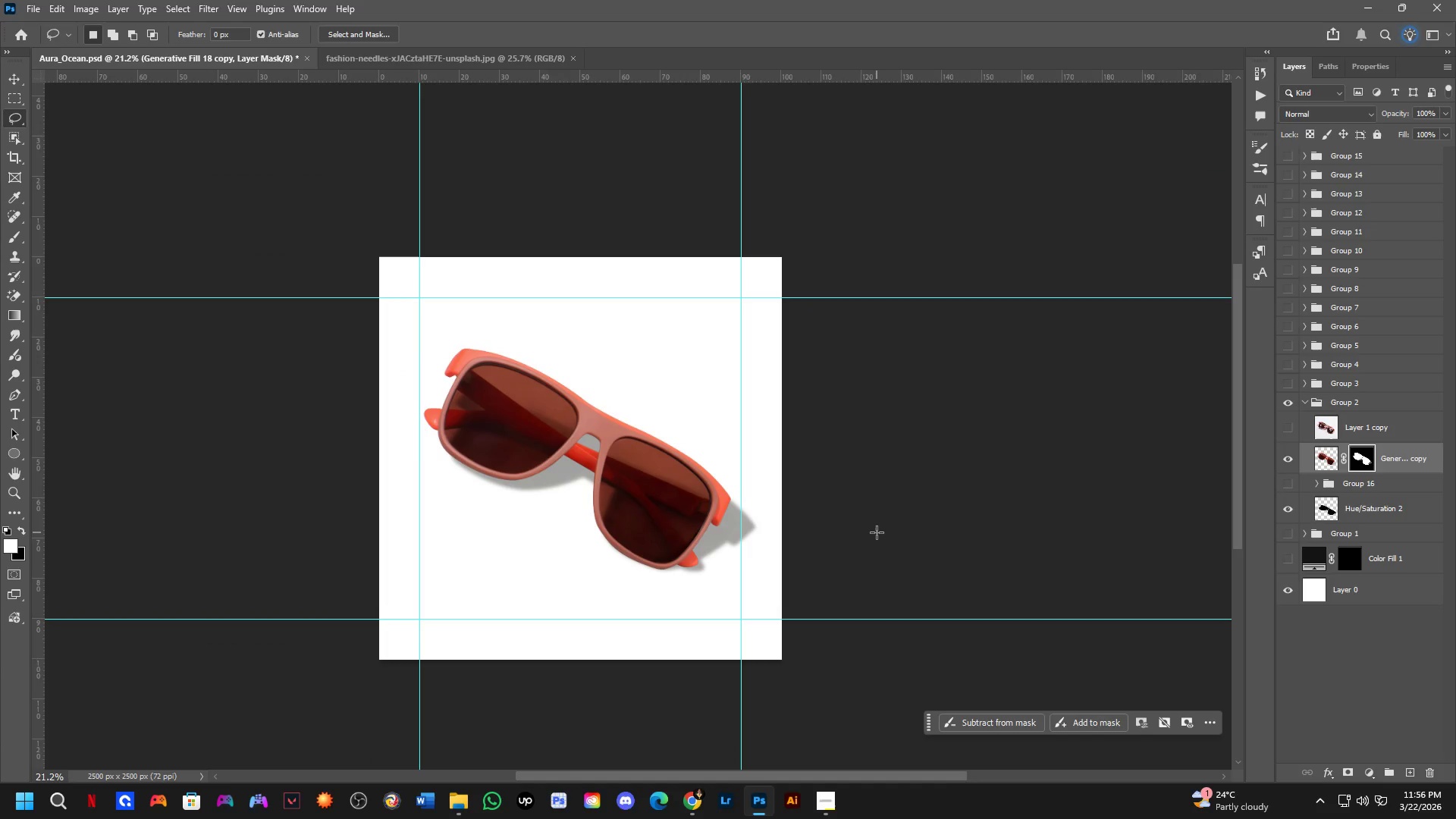 
key(Control+Shift+S)
 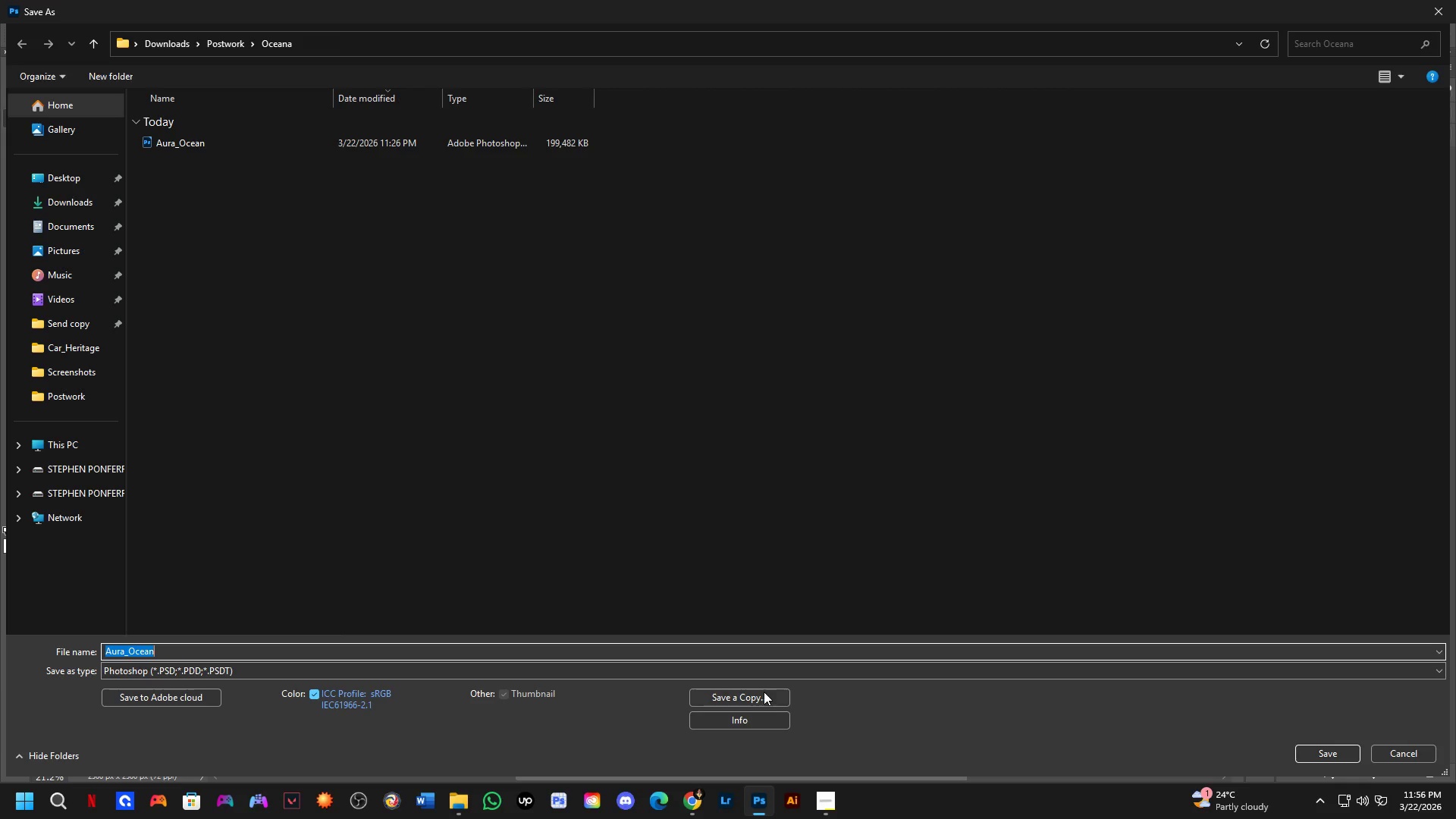 
left_click([761, 689])
 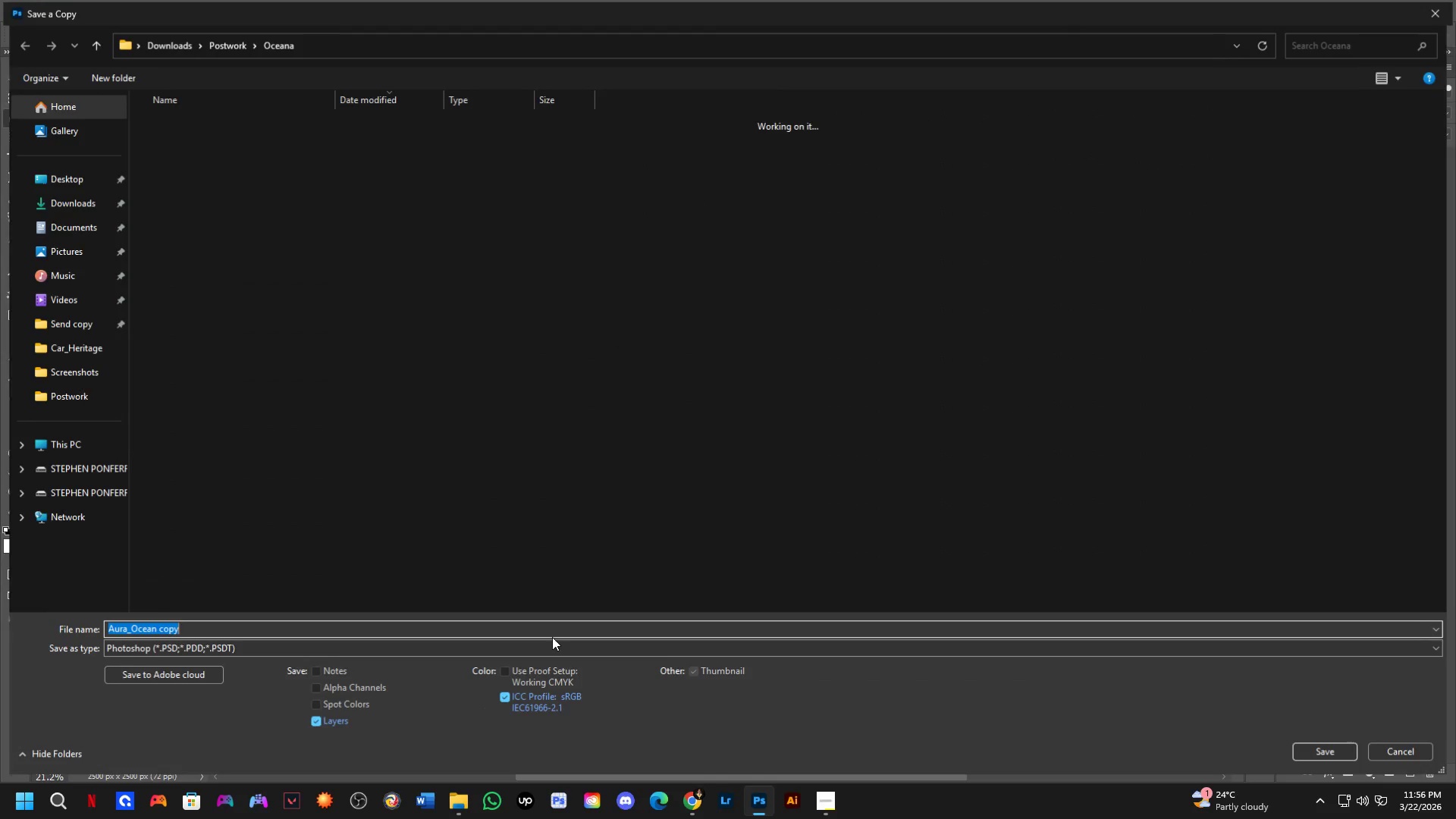 
left_click([554, 657])
 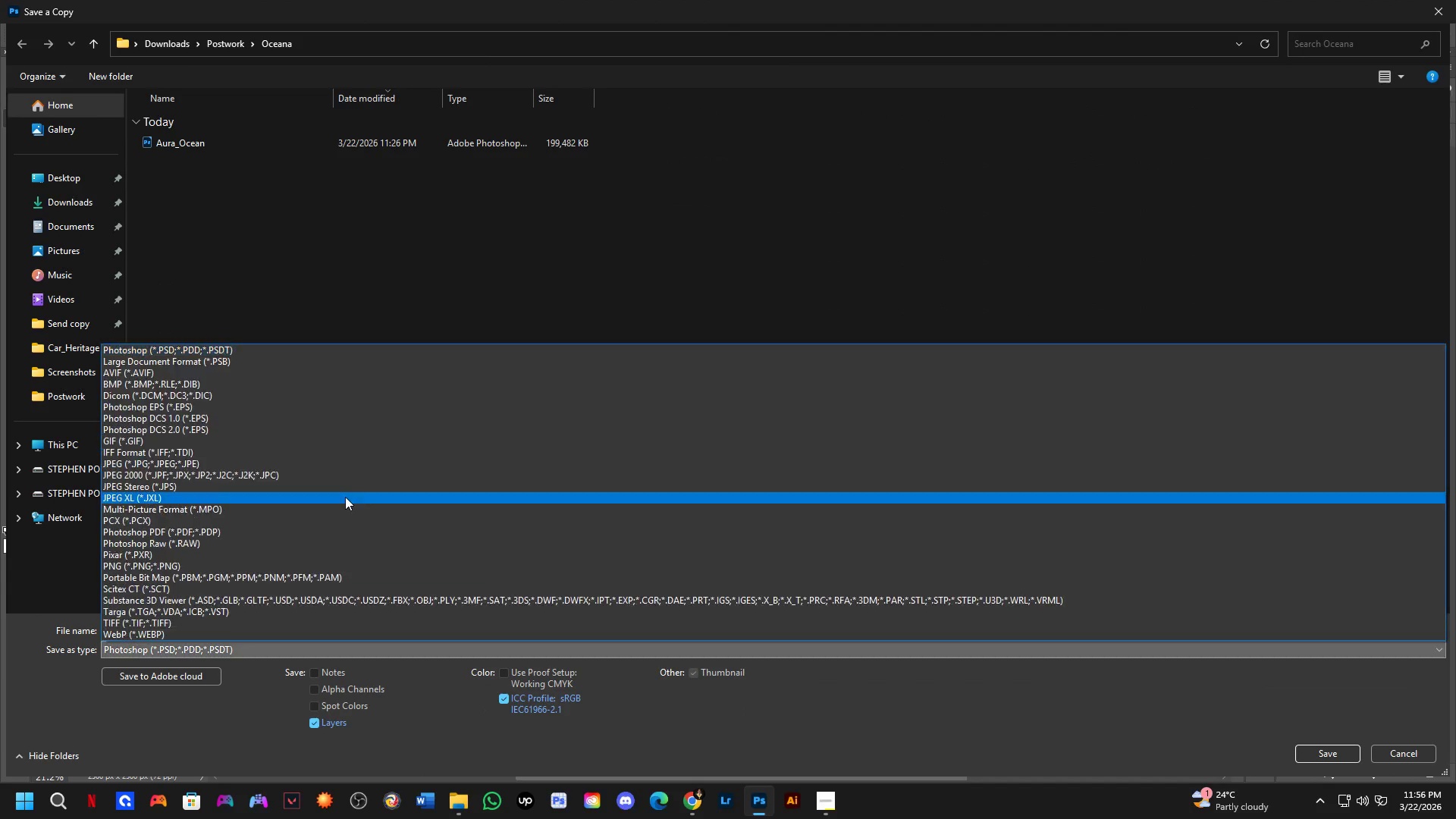 
left_click_drag(start_coordinate=[345, 495], to_coordinate=[394, 466])
 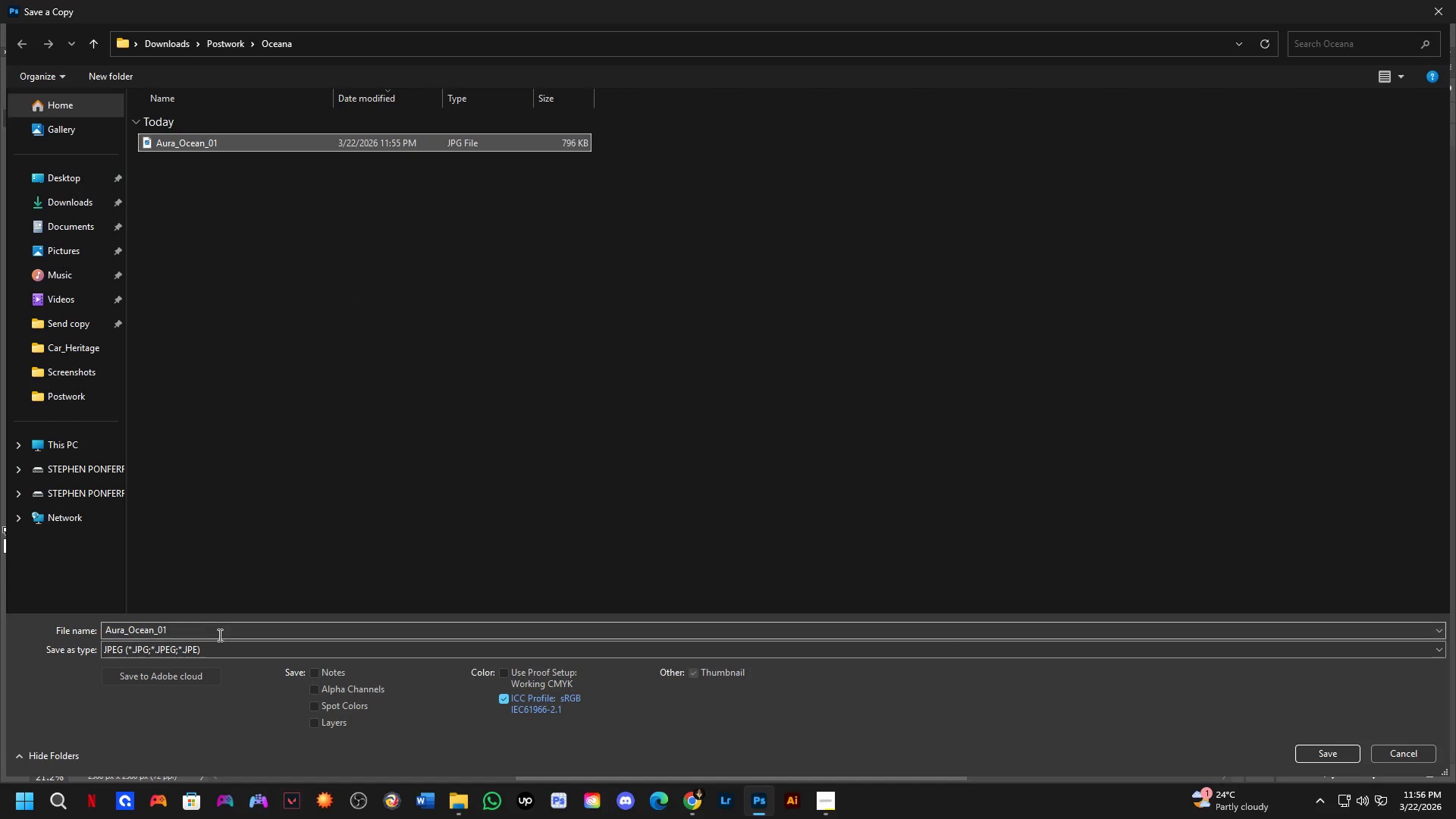 
double_click([218, 635])
 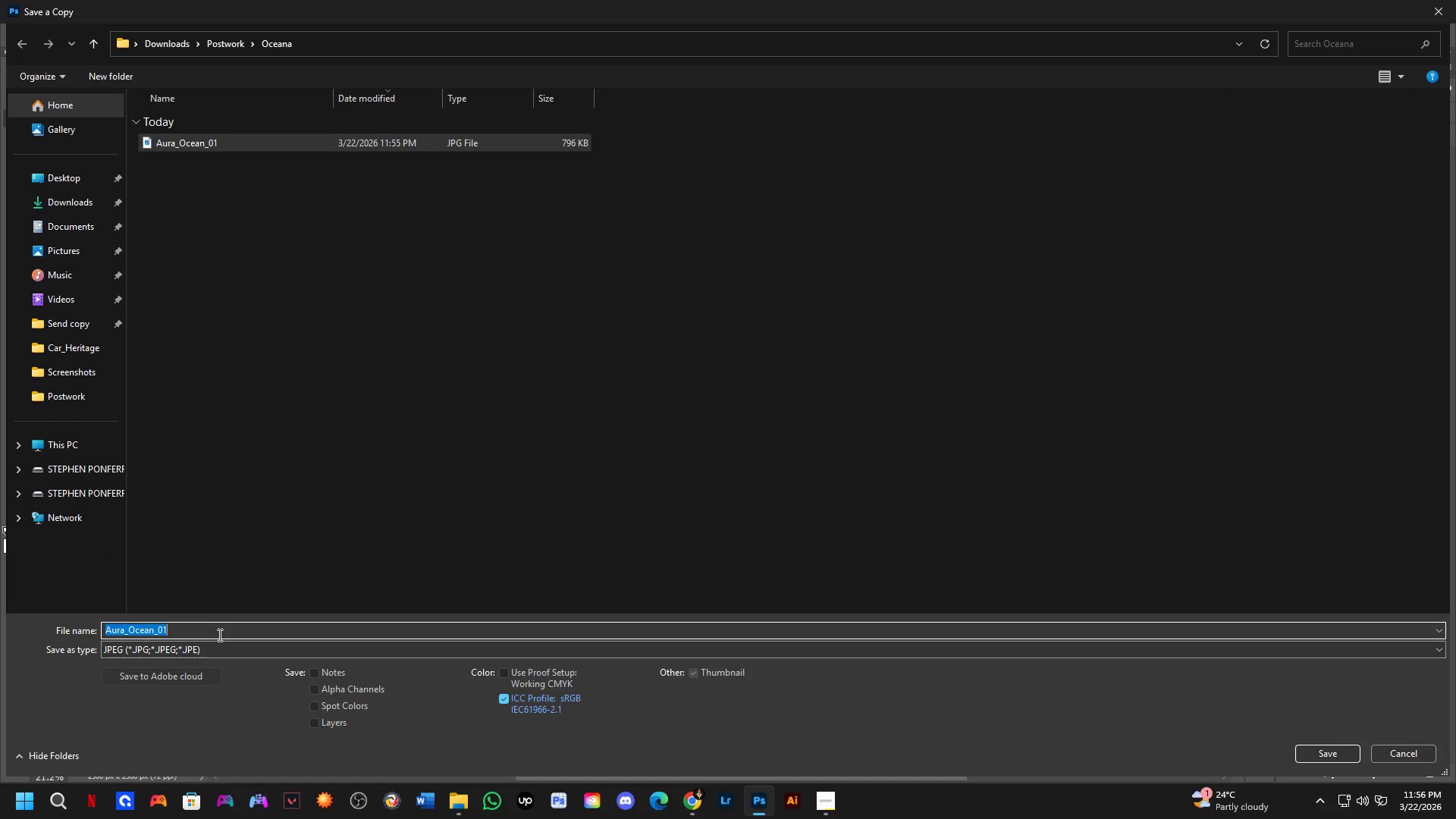 
triple_click([218, 635])
 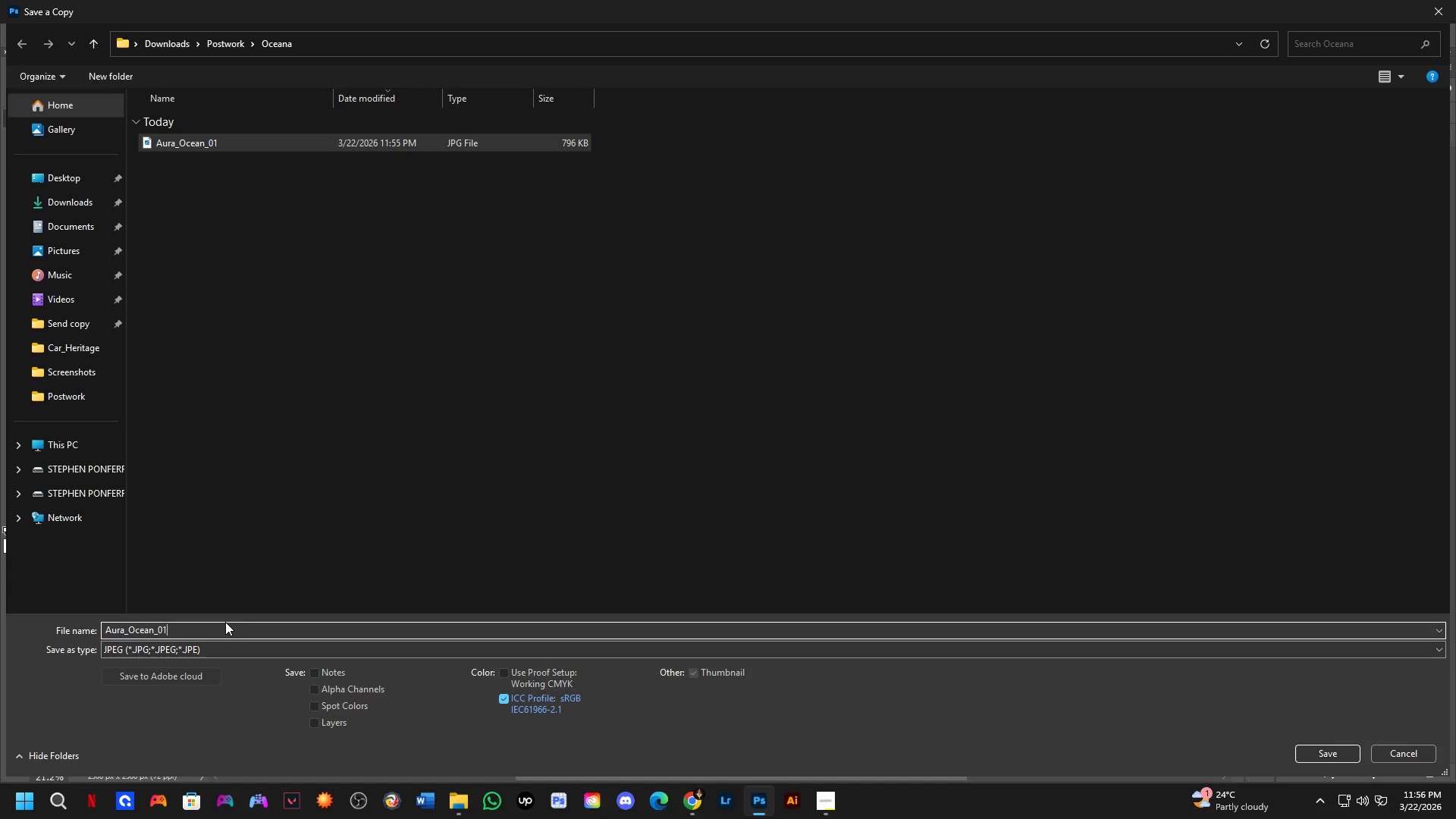 
key(Backspace)
 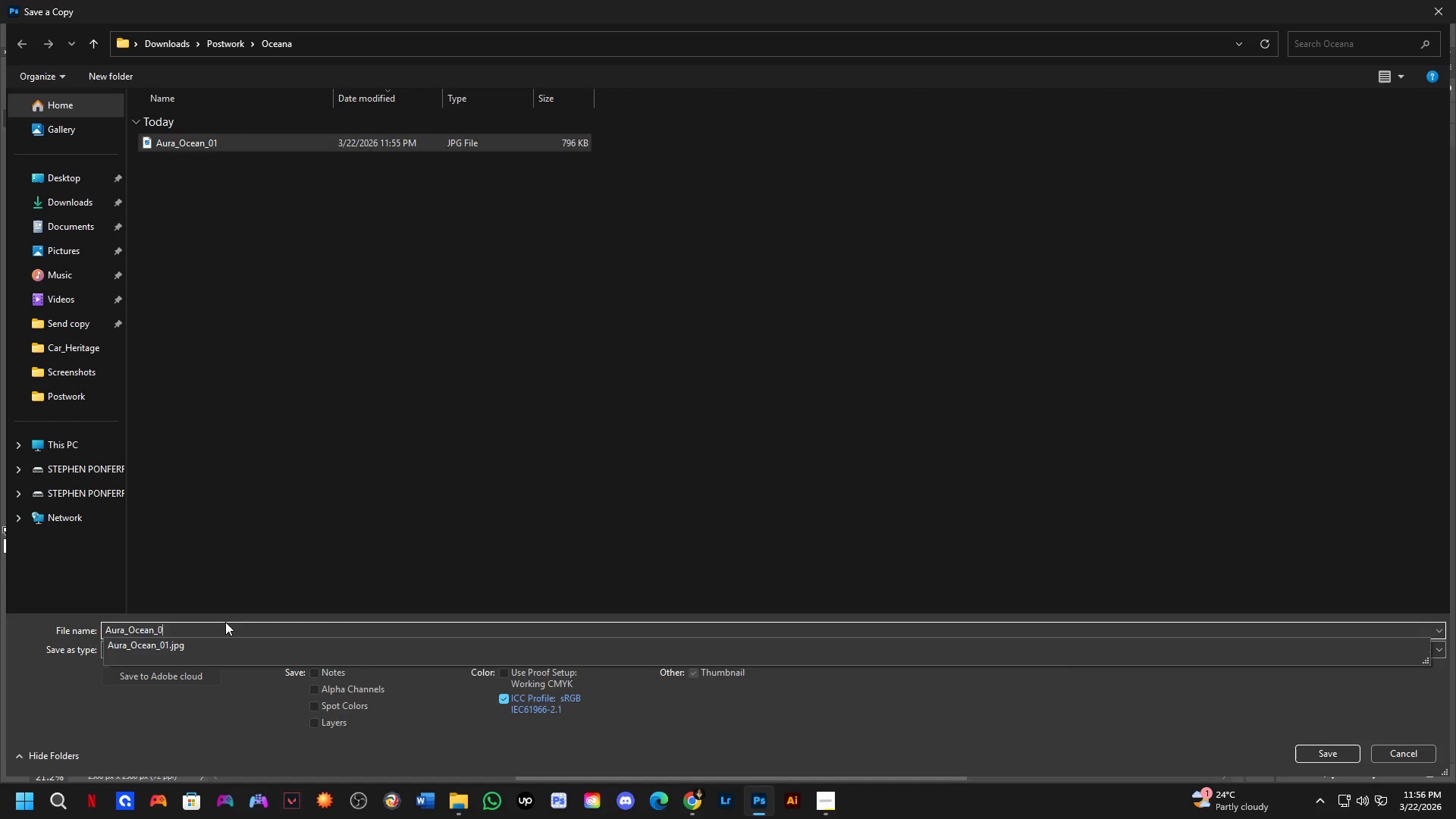 
key(Numpad2)
 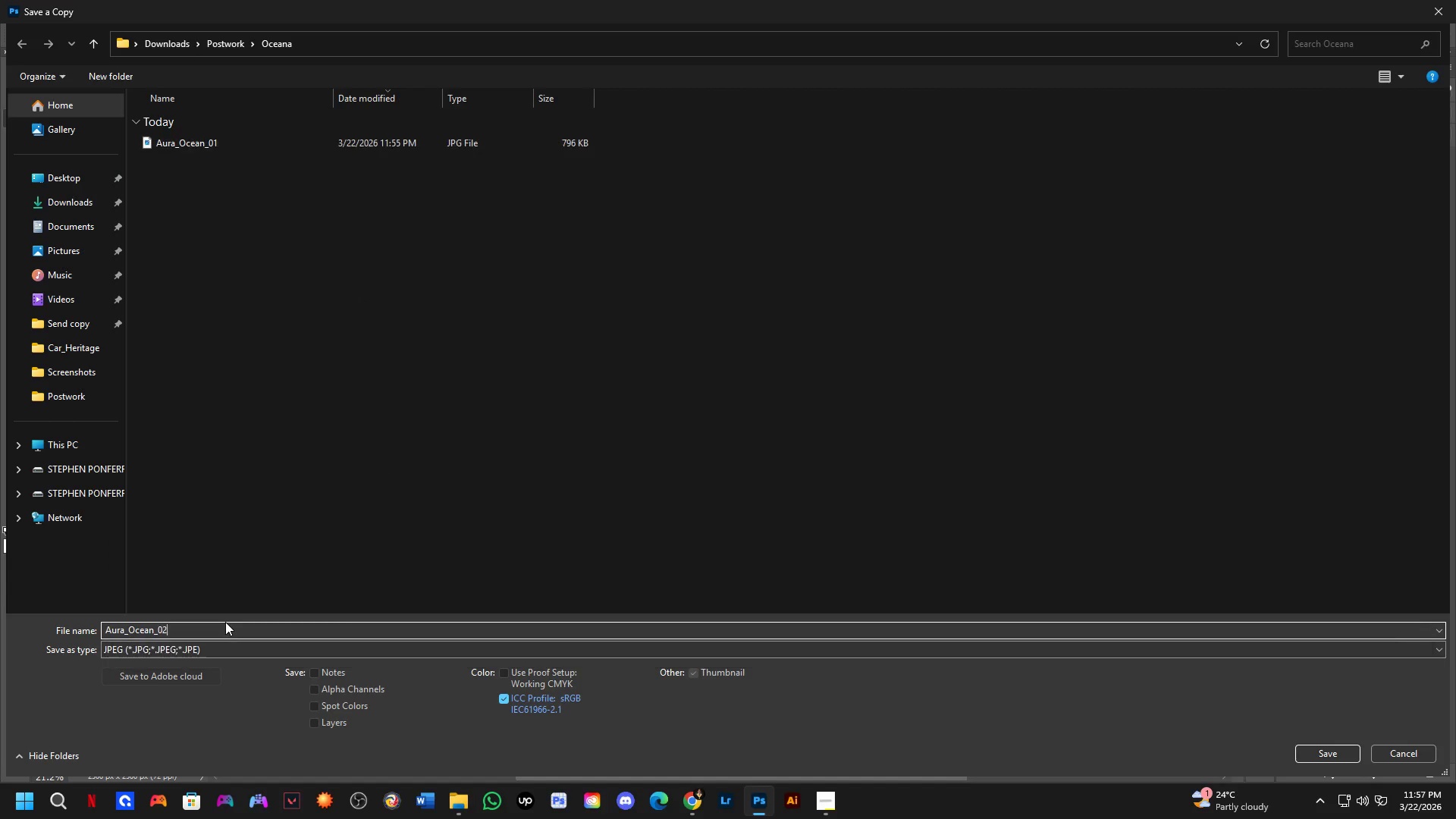 
key(NumpadEnter)
 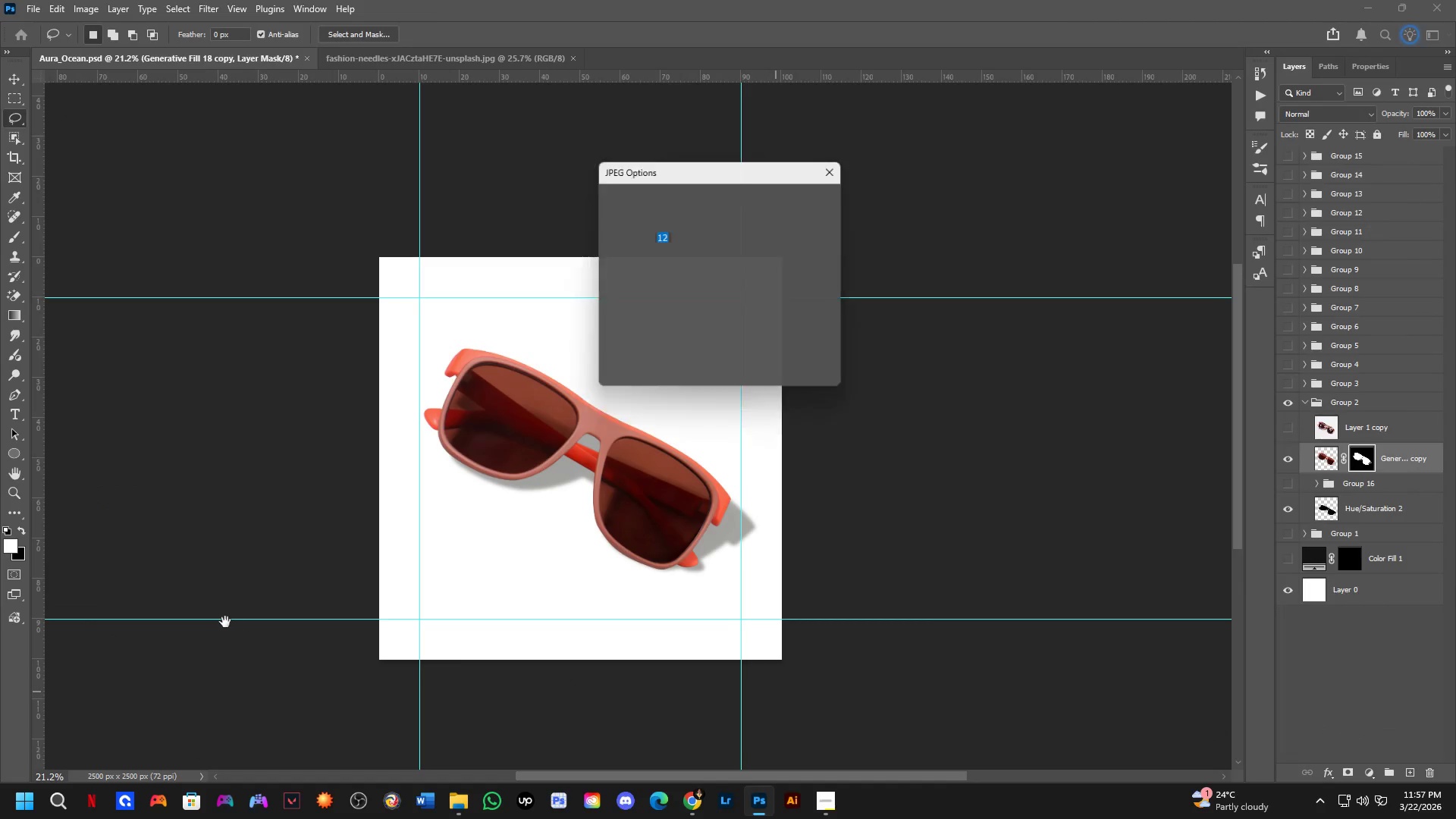 
key(NumpadEnter)
 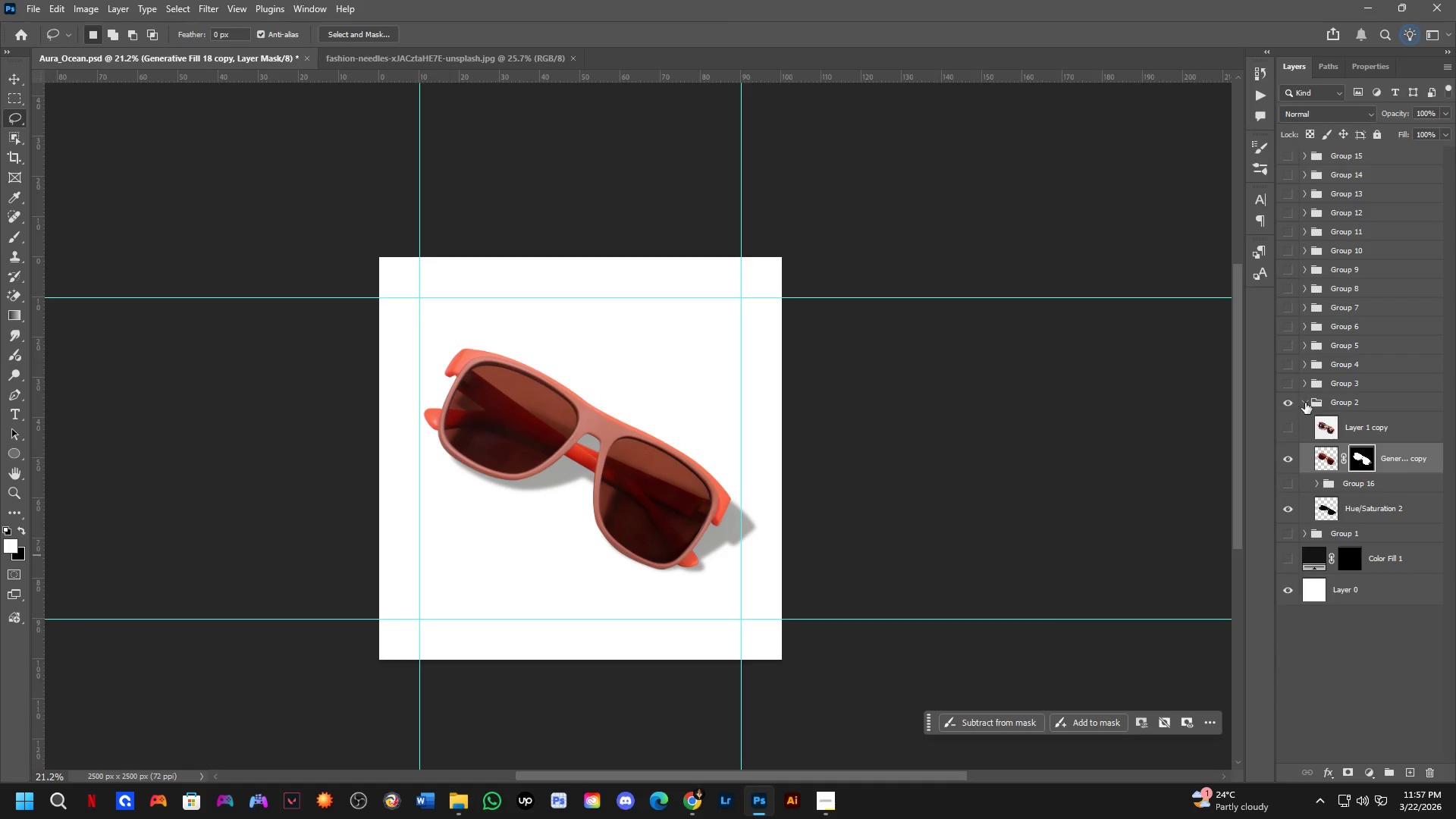 
double_click([1288, 410])
 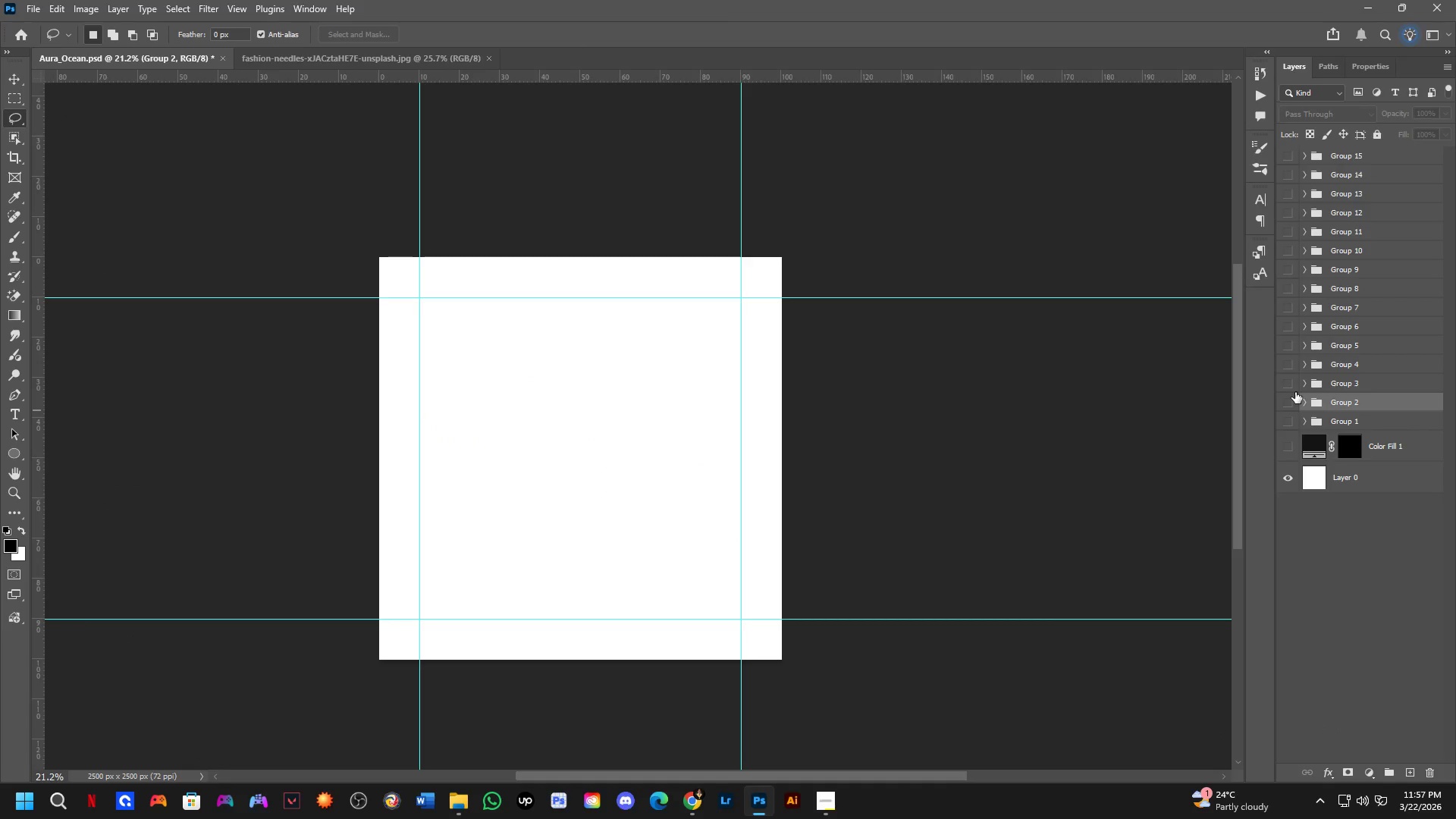 
triple_click([1295, 391])
 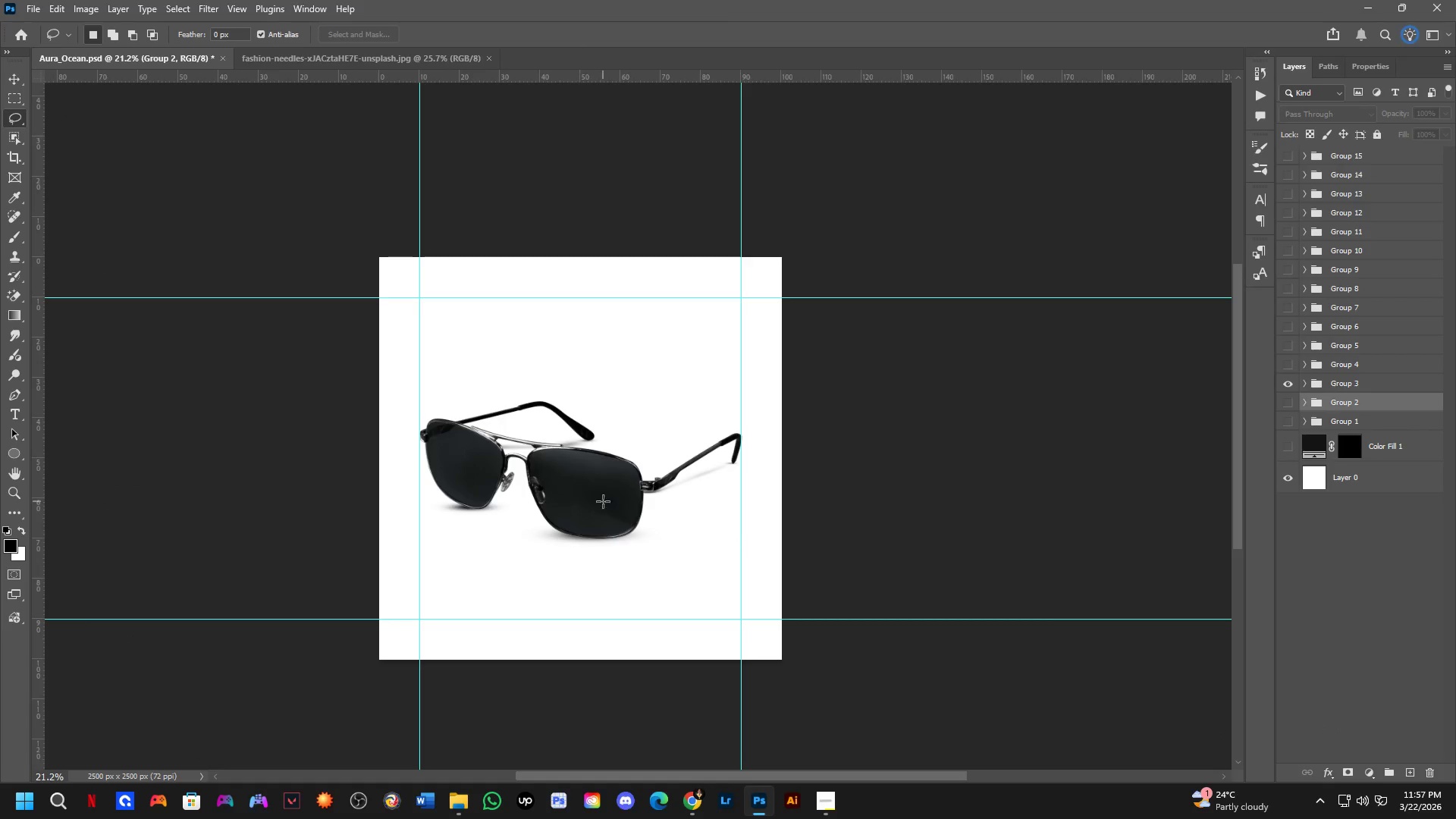 
hold_key(key=ControlLeft, duration=0.86)
 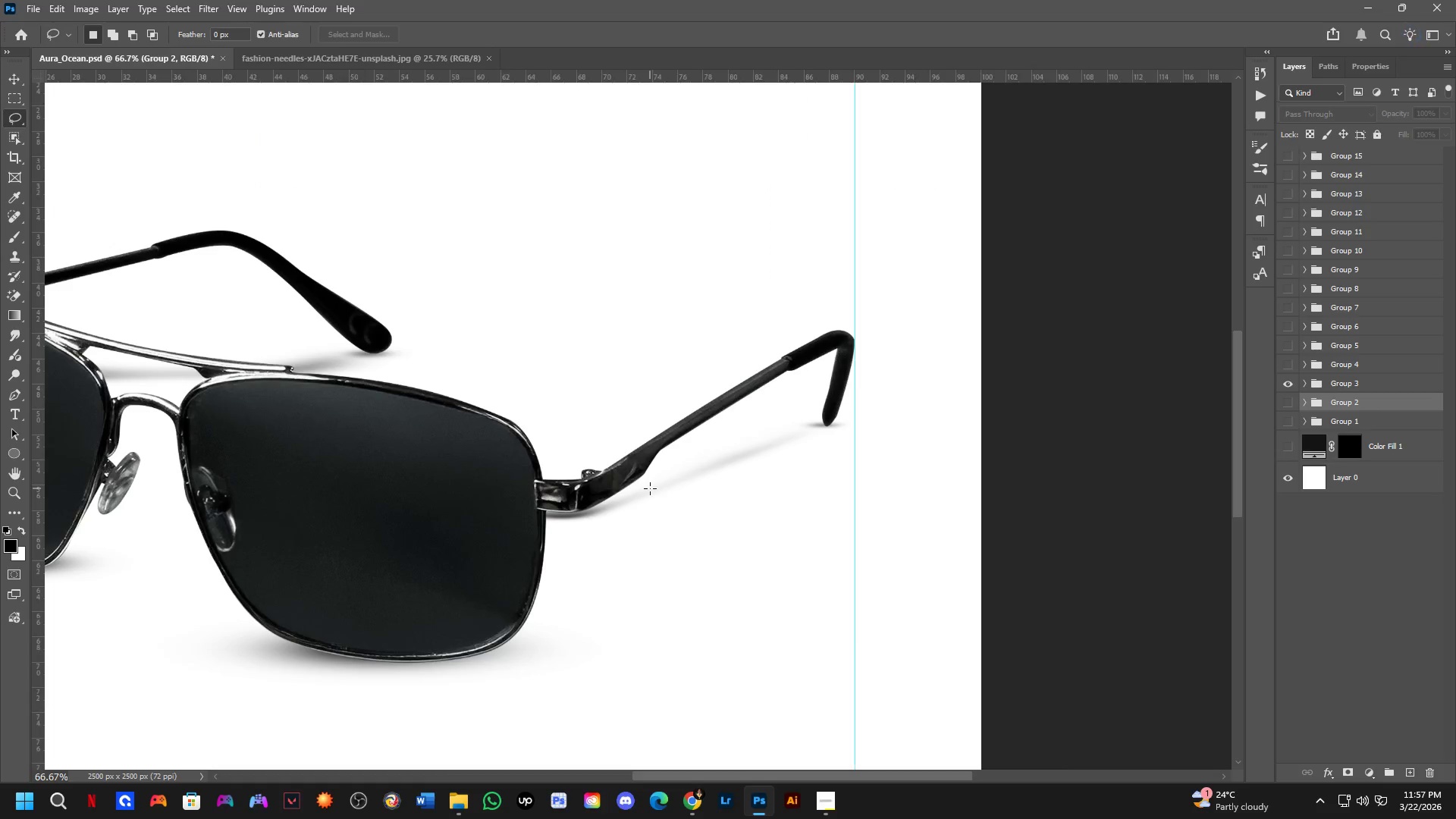 
hold_key(key=ShiftLeft, duration=0.83)
 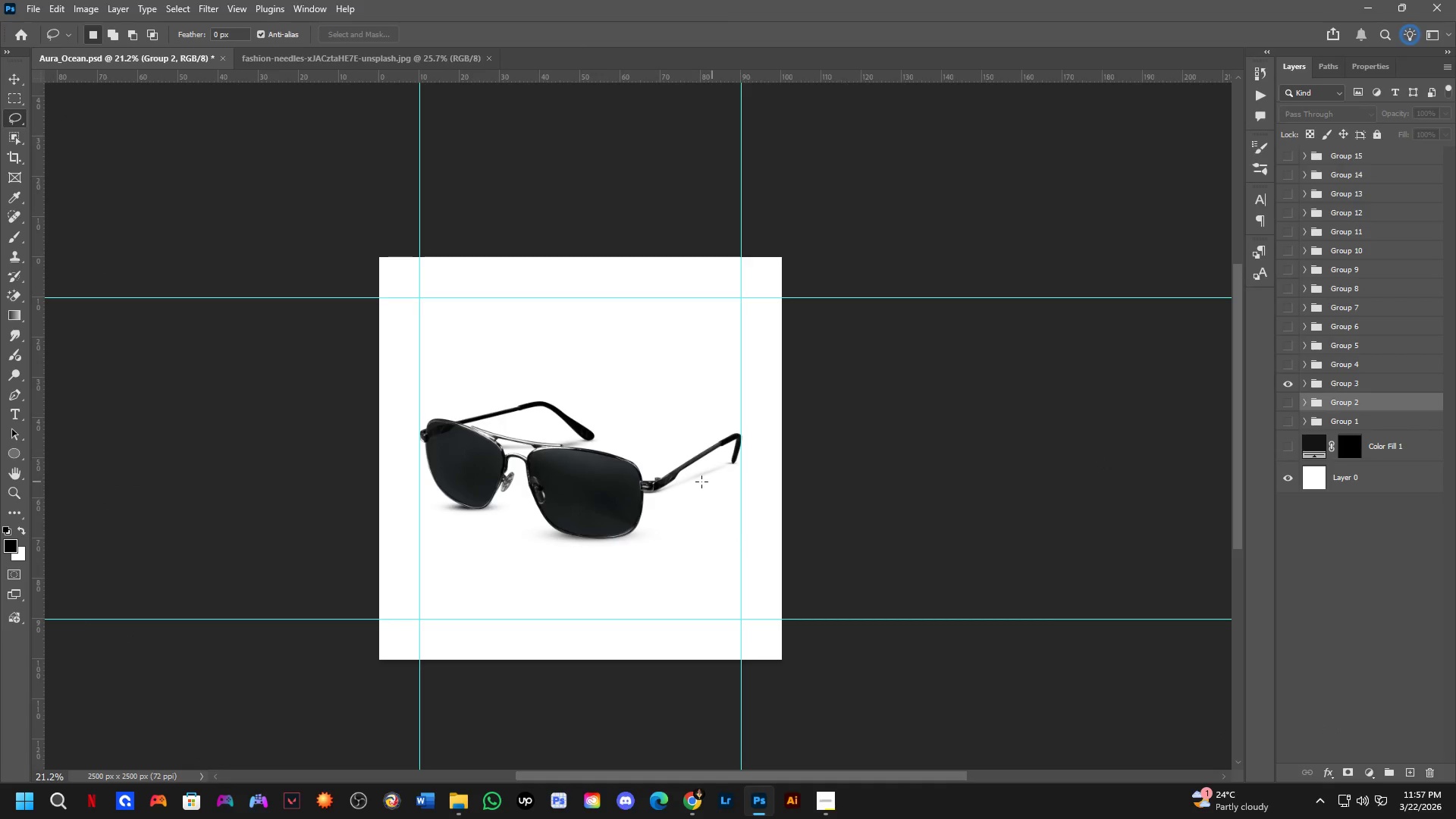 
hold_key(key=ShiftLeft, duration=0.97)
scroll: coordinate [682, 482], scroll_direction: up, amount: 4.0
 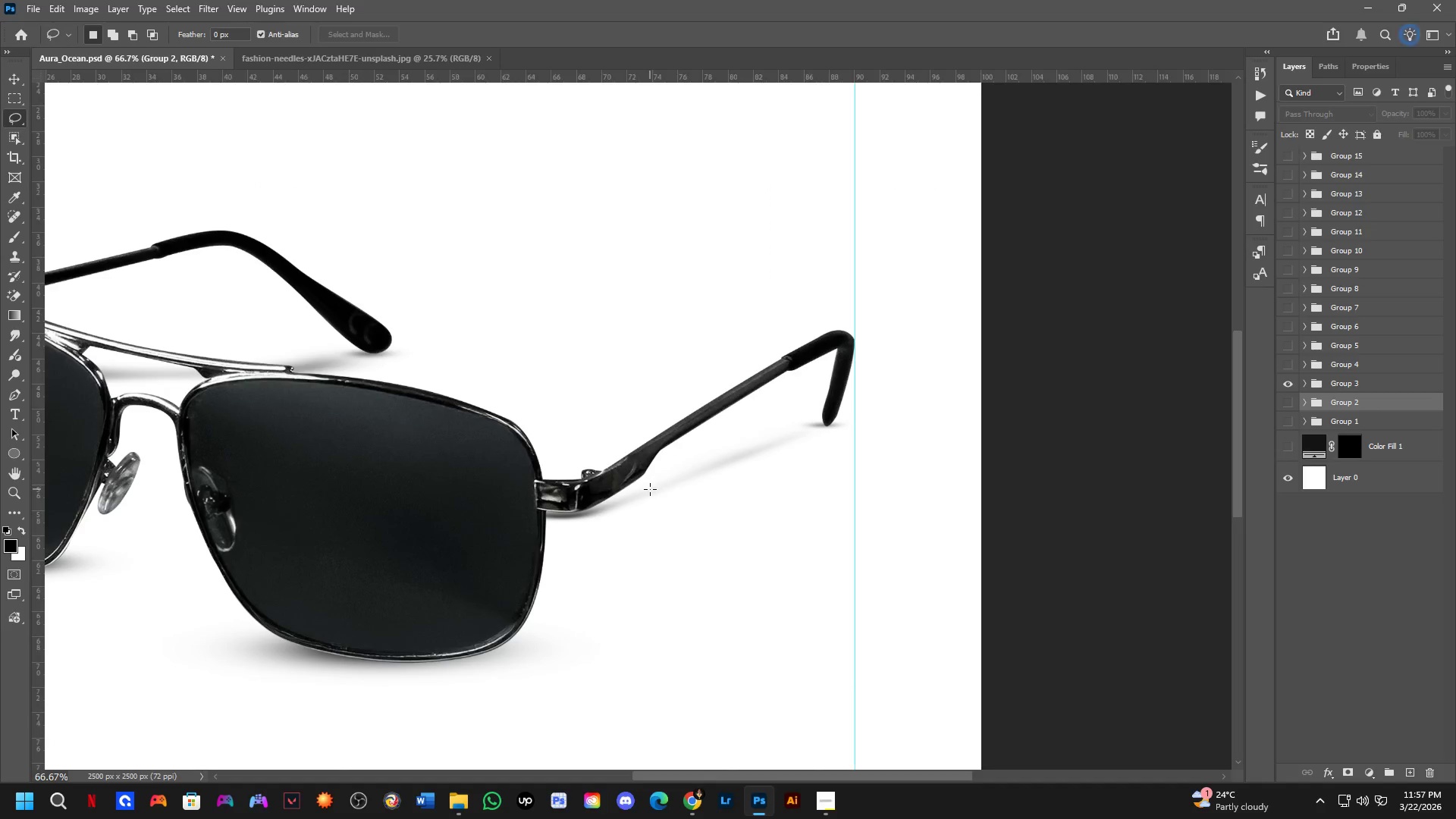 
hold_key(key=ShiftLeft, duration=0.41)
scroll: coordinate [528, 470], scroll_direction: none, amount: 0.0
 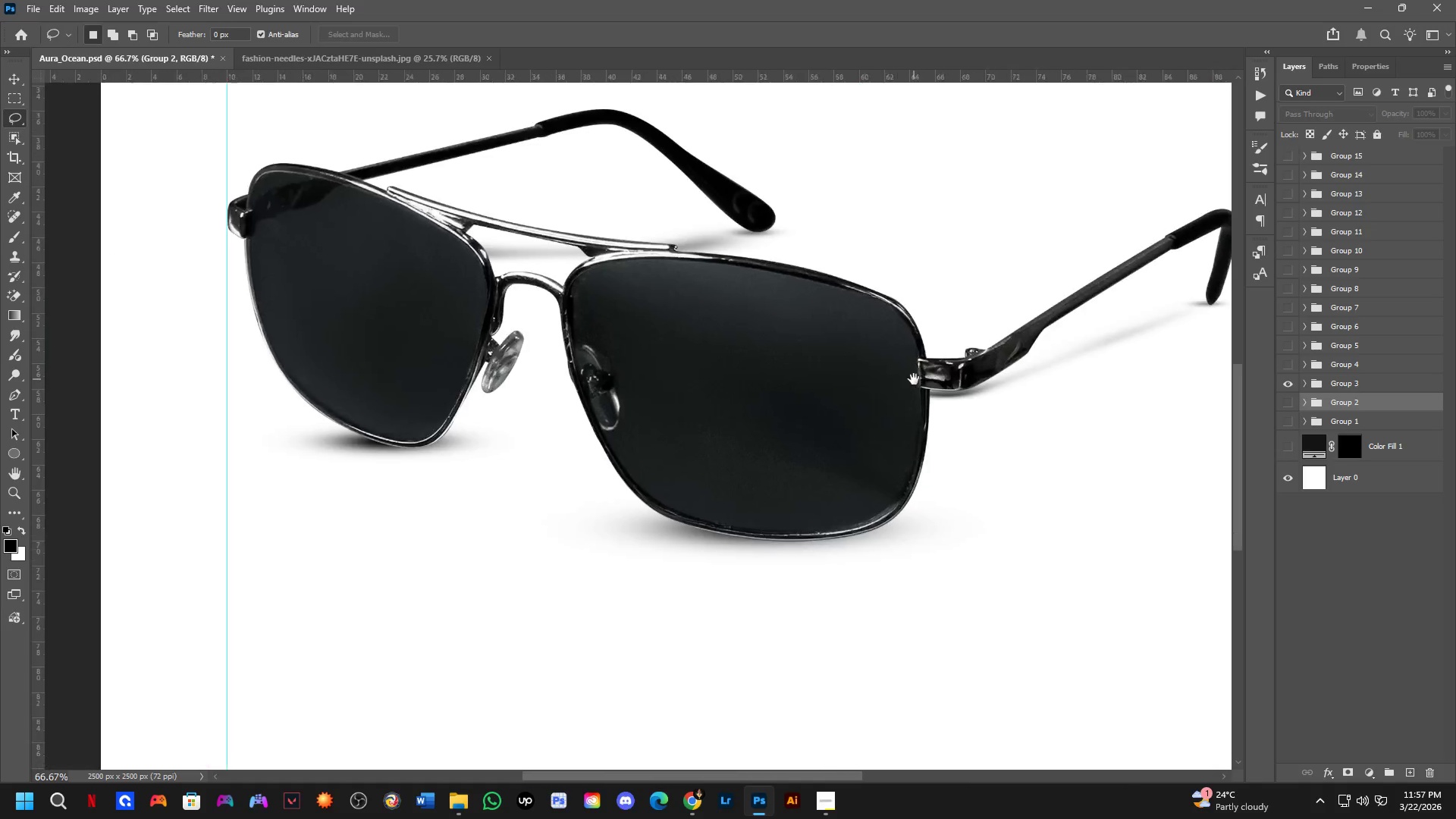 
hold_key(key=Space, duration=0.86)
 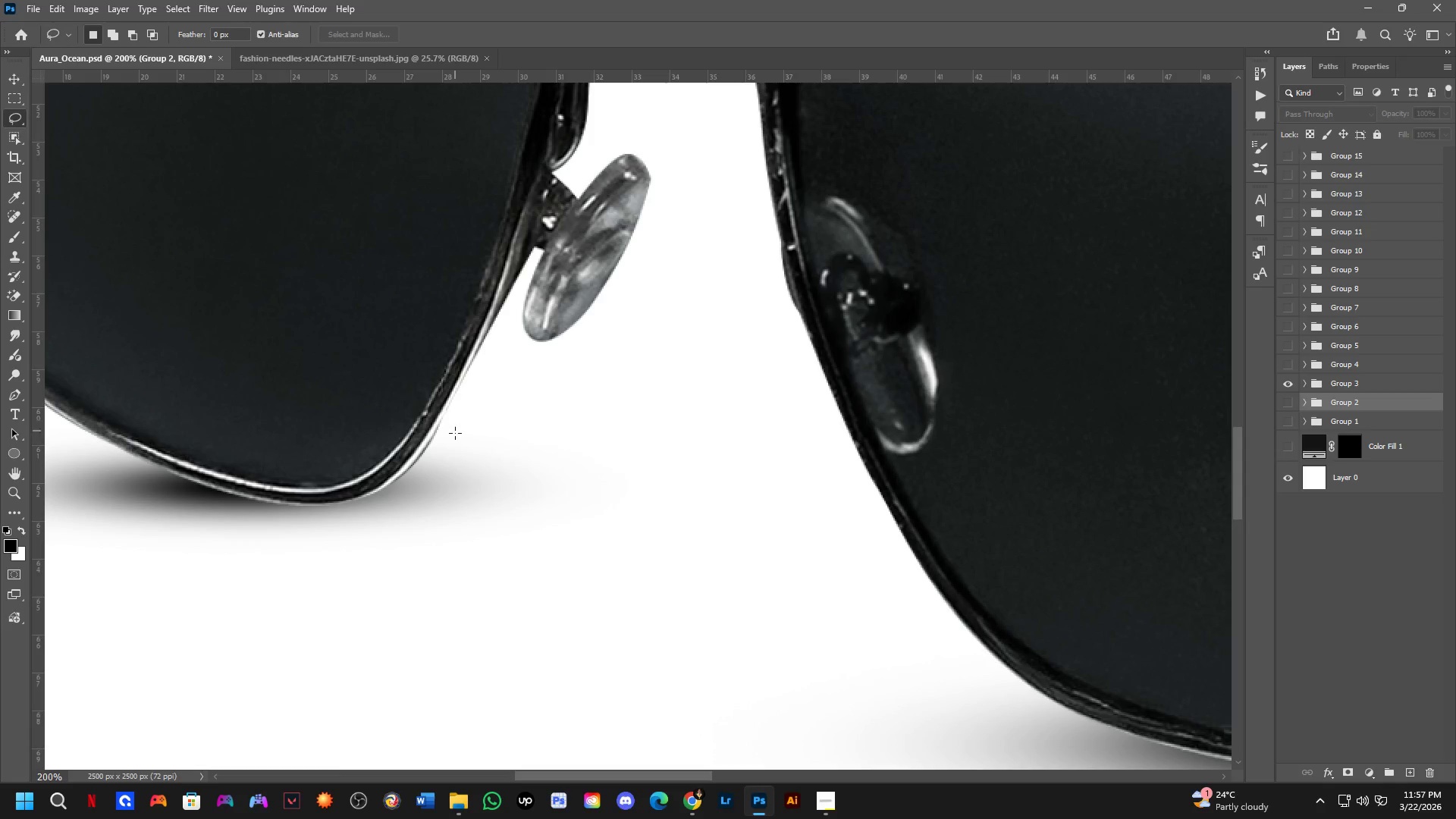 
left_click_drag(start_coordinate=[529, 500], to_coordinate=[914, 379])
 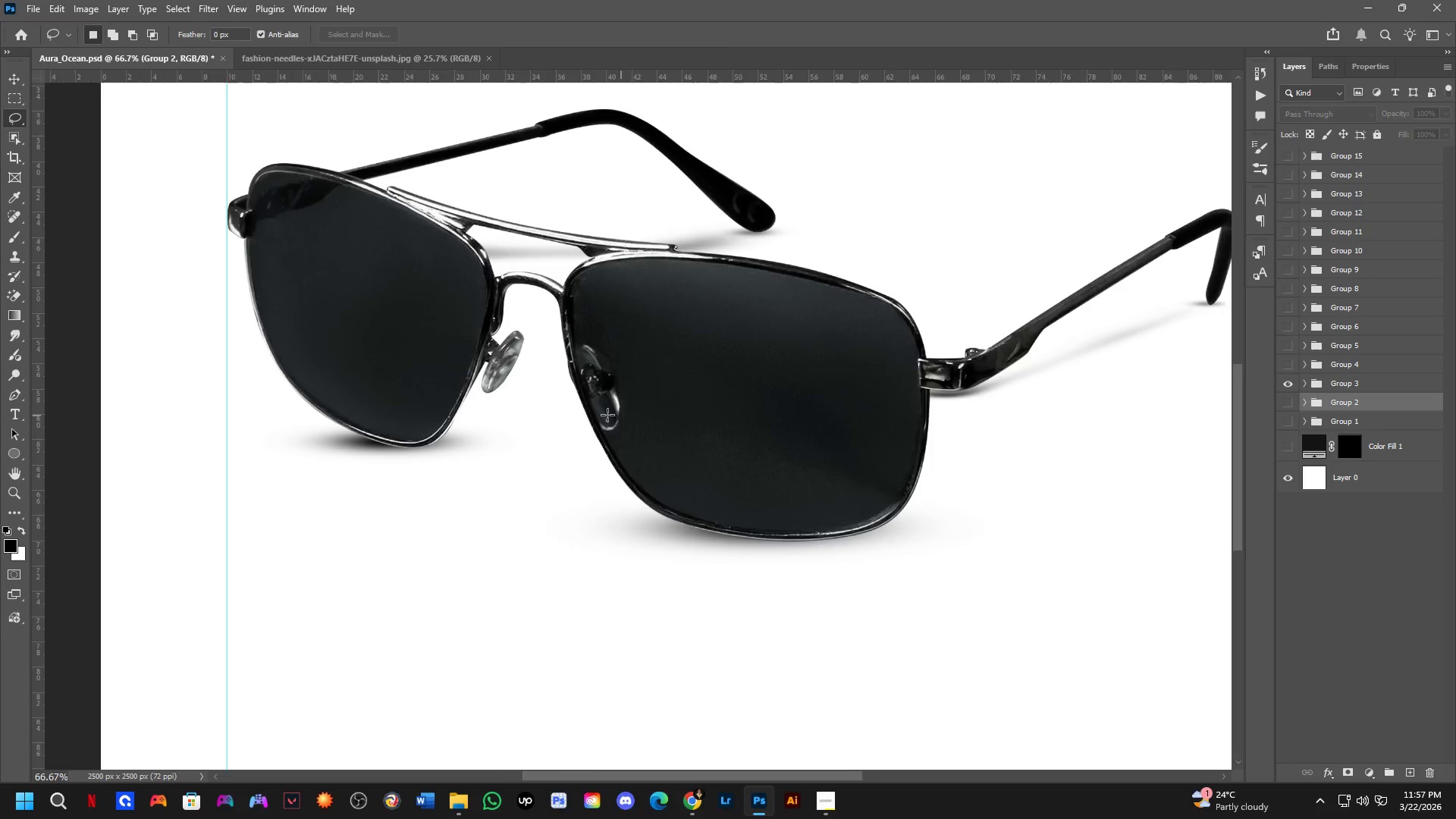 
key(Shift+ShiftLeft)
 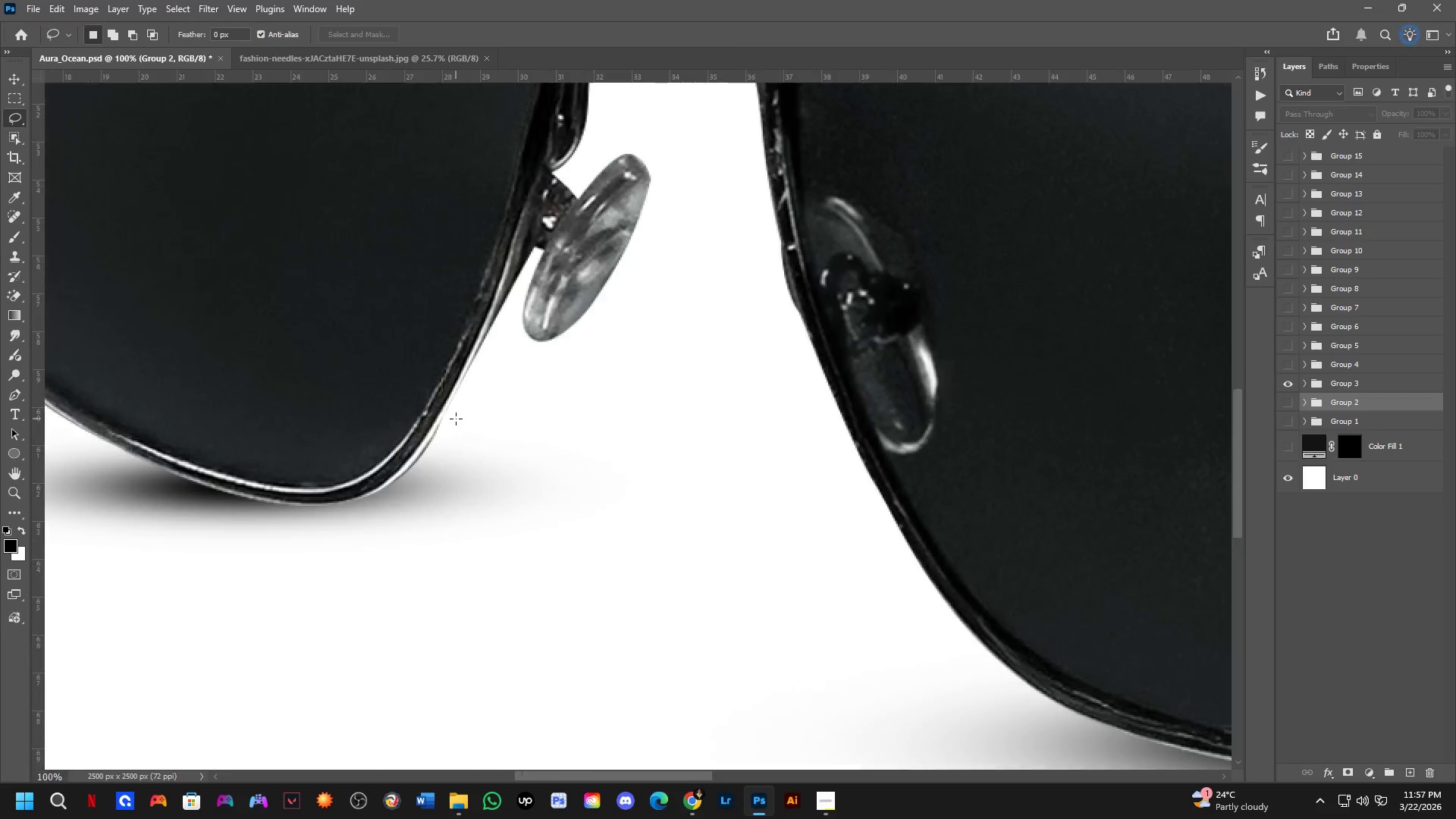 
scroll: coordinate [456, 419], scroll_direction: up, amount: 2.0
 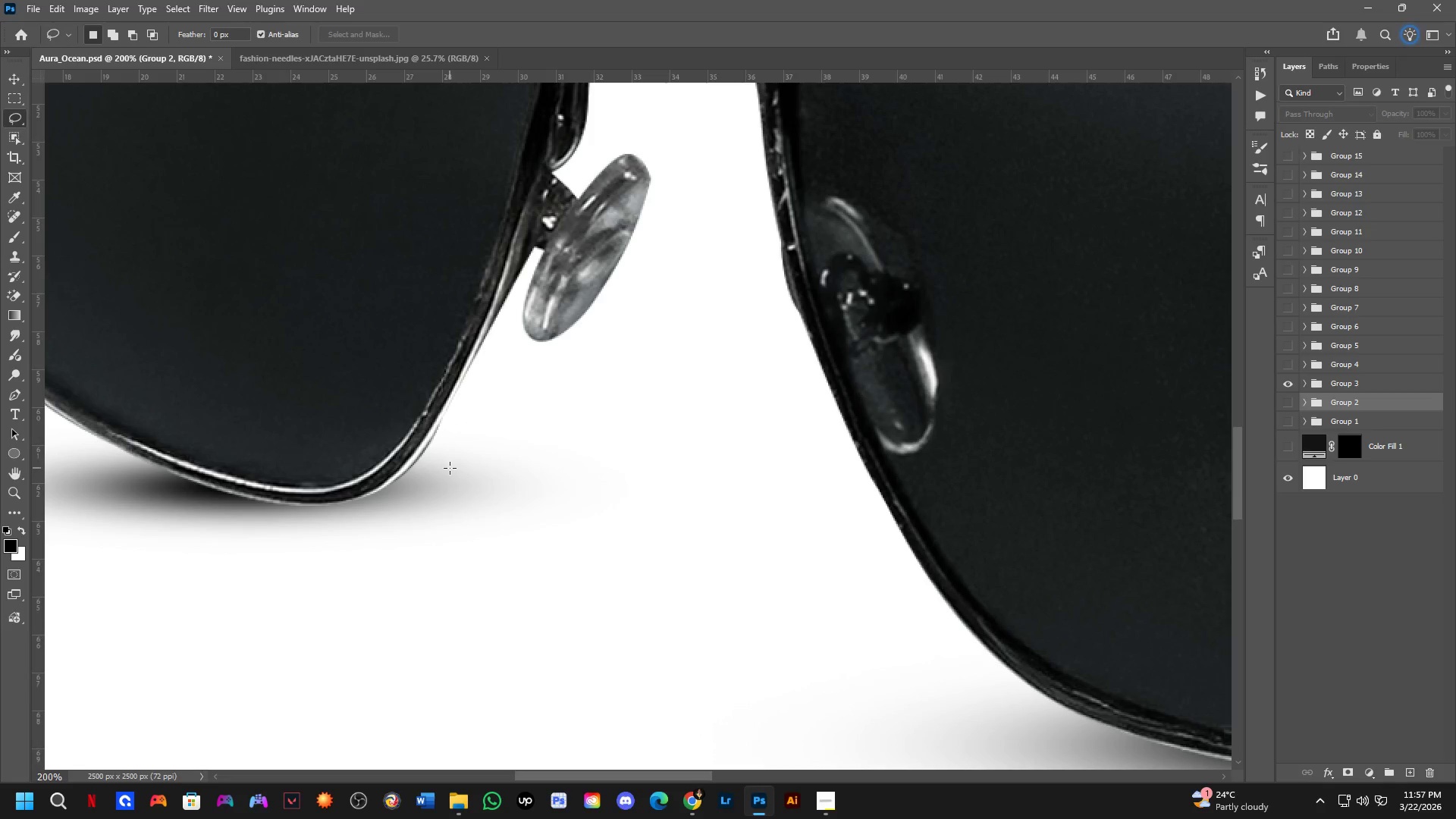 
key(Shift+ShiftLeft)
 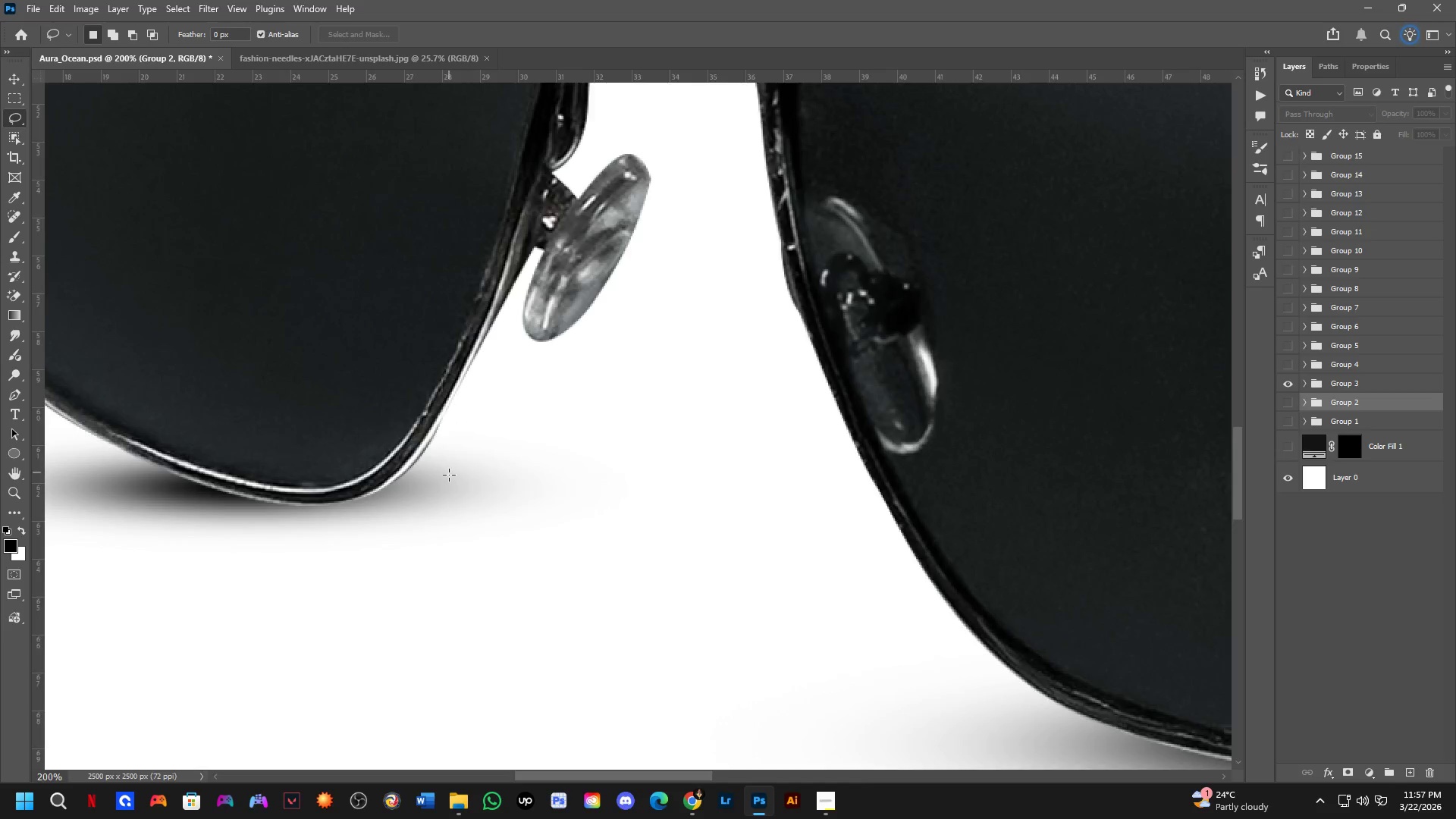 
key(Shift+ShiftLeft)
 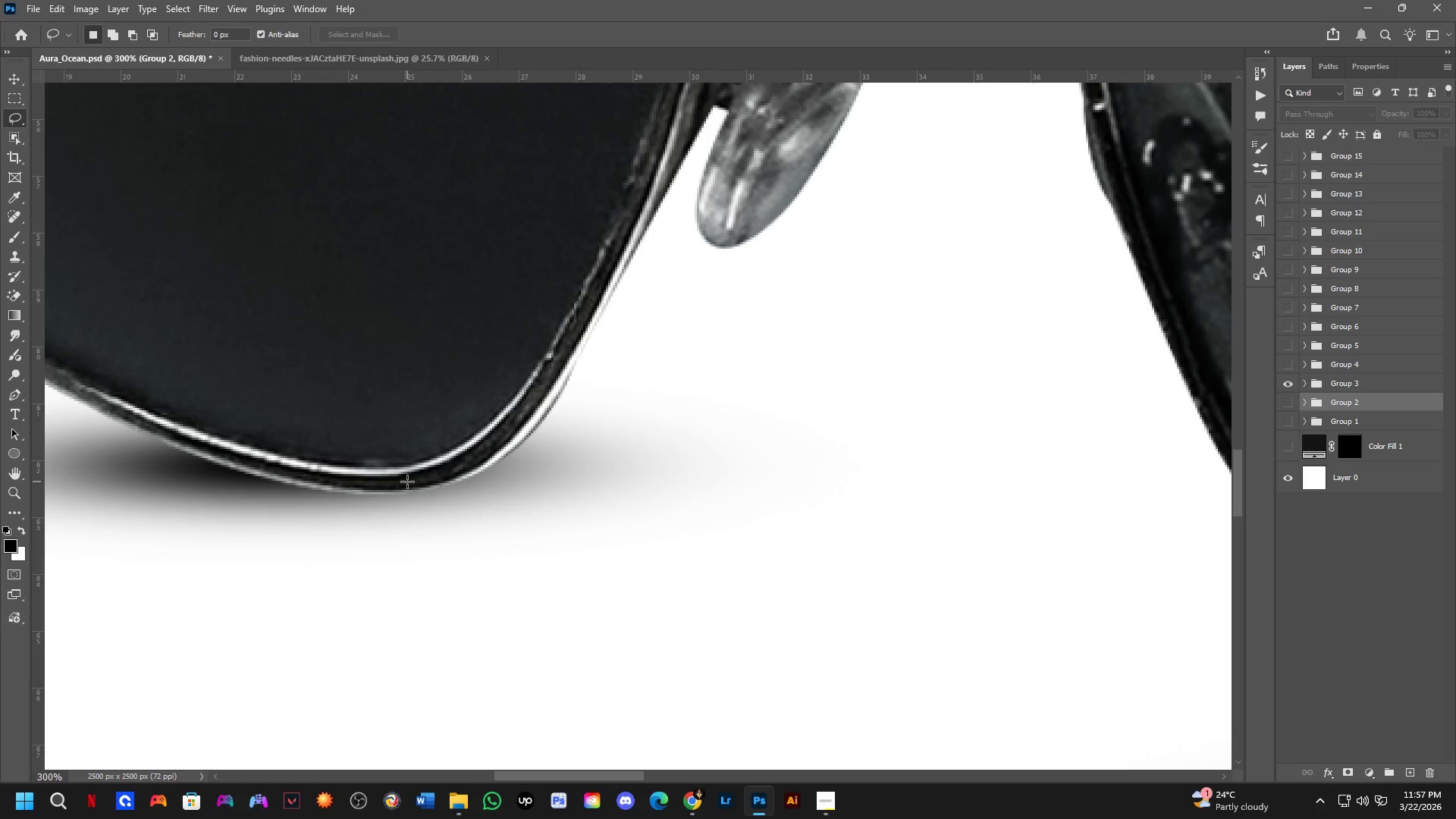 
scroll: coordinate [407, 482], scroll_direction: up, amount: 1.0
 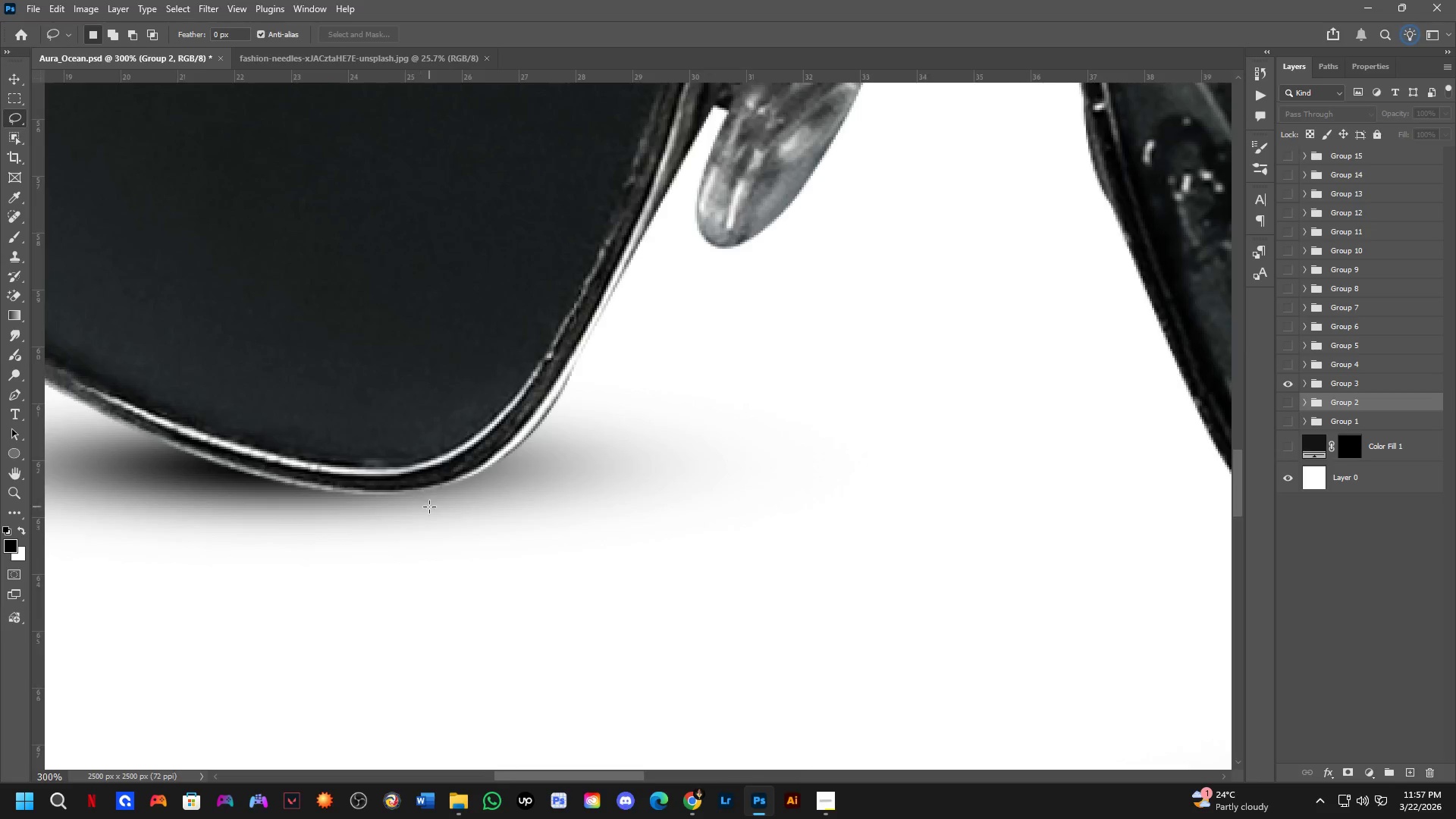 
key(Shift+ShiftLeft)
 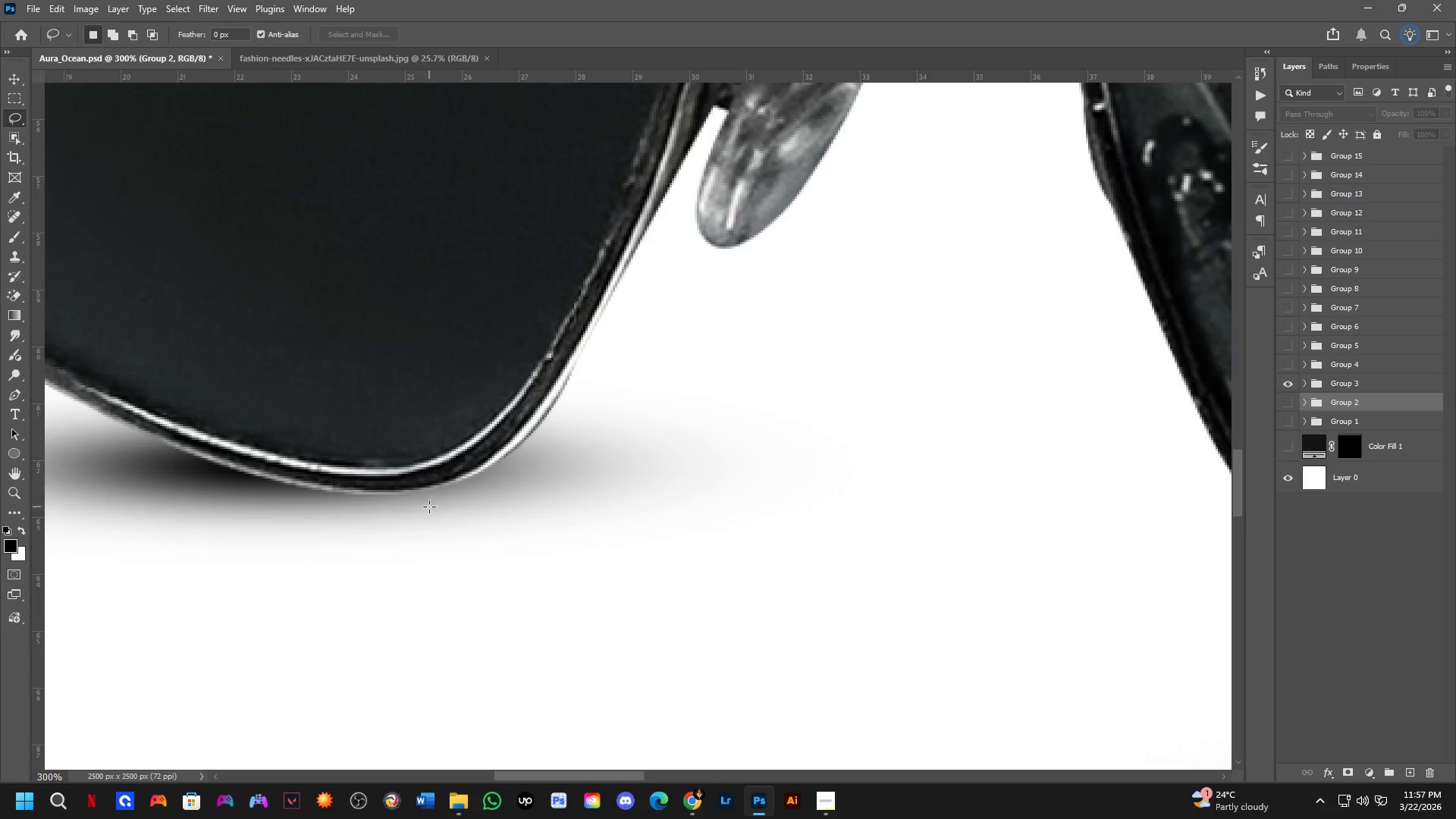 
scroll: coordinate [391, 521], scroll_direction: none, amount: 0.0
 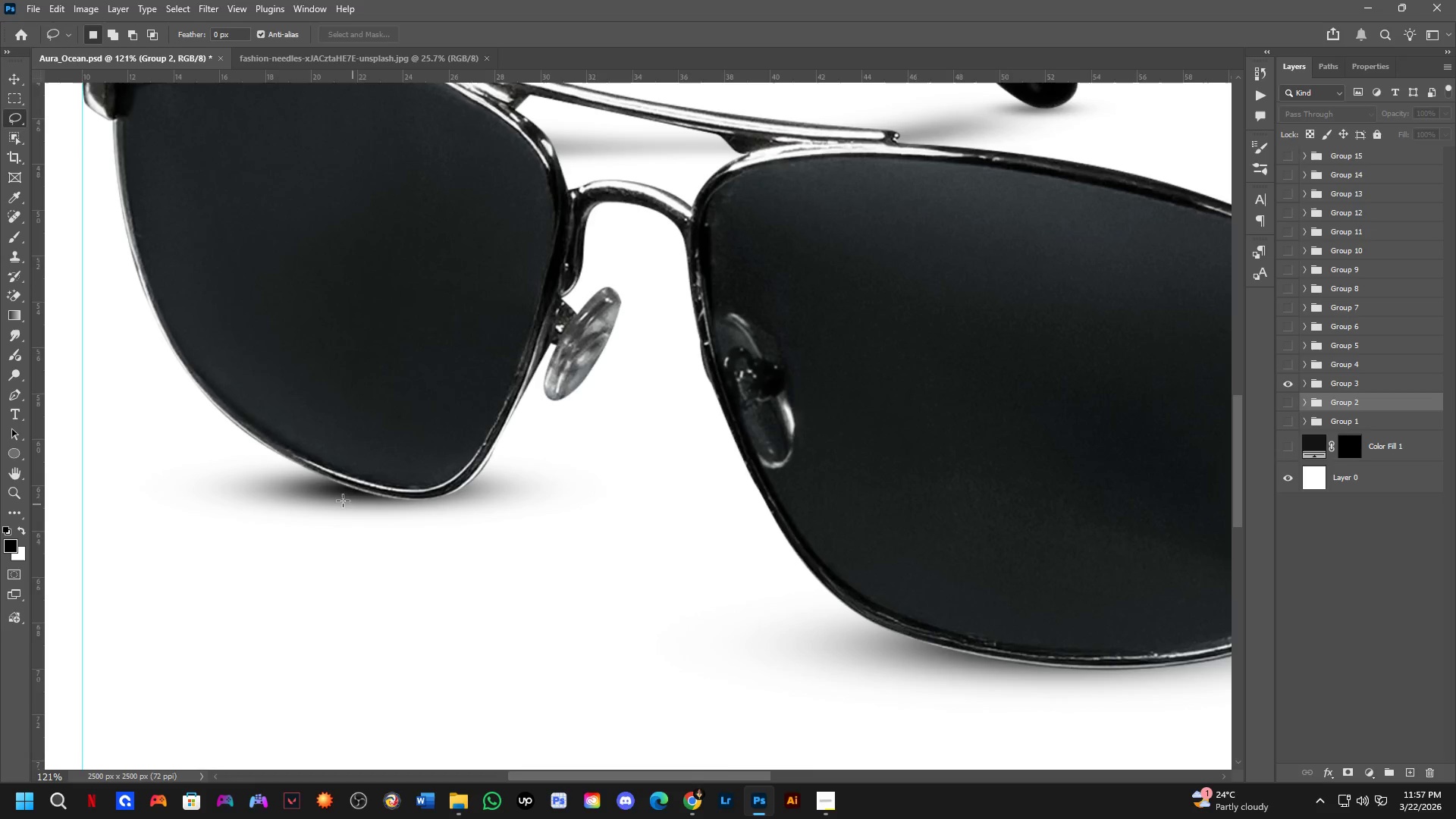 
hold_key(key=ControlLeft, duration=1.2)
left_click_drag(start_coordinate=[328, 495], to_coordinate=[338, 503])
 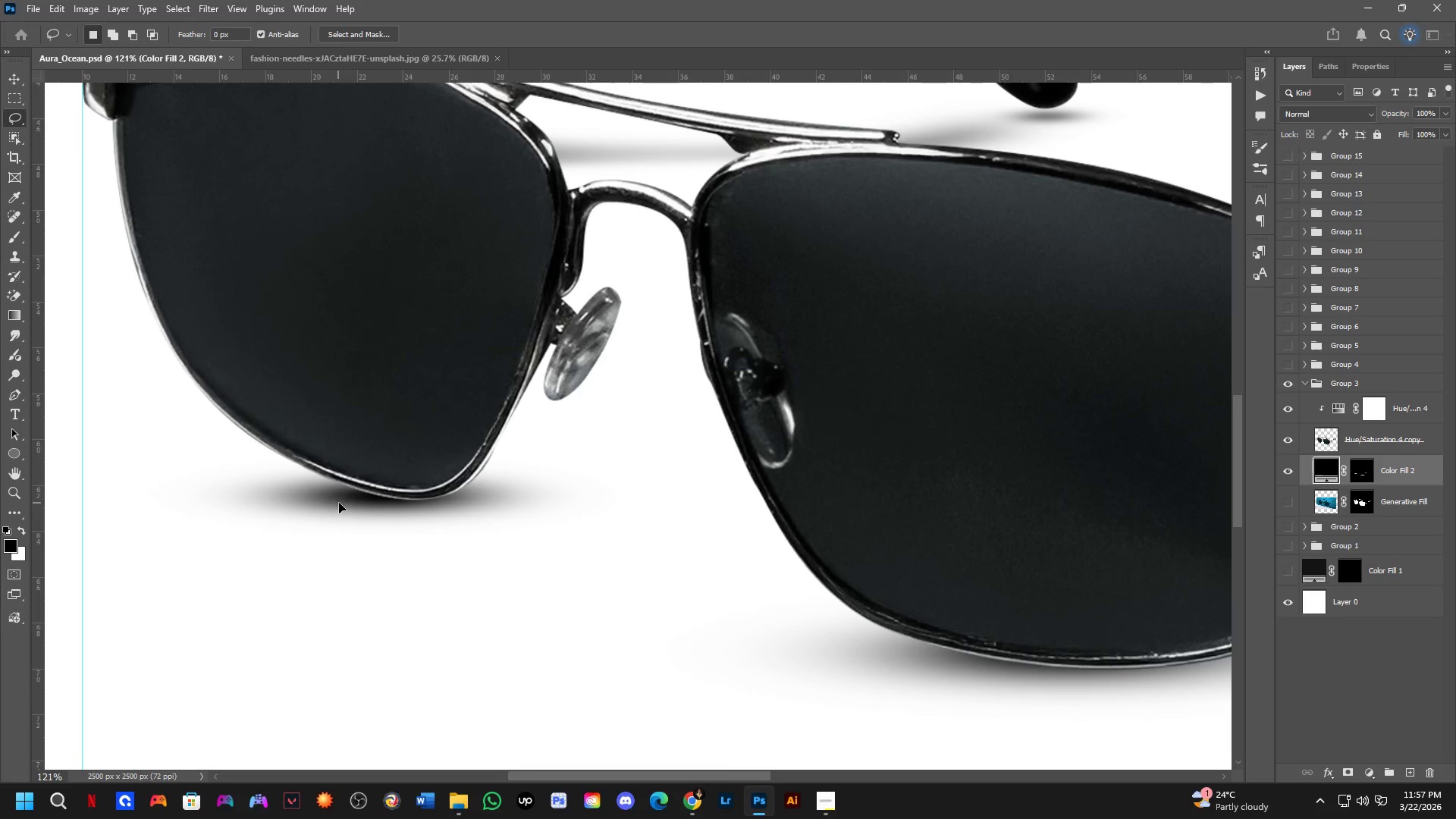 
hold_key(key=ControlLeft, duration=1.89)
 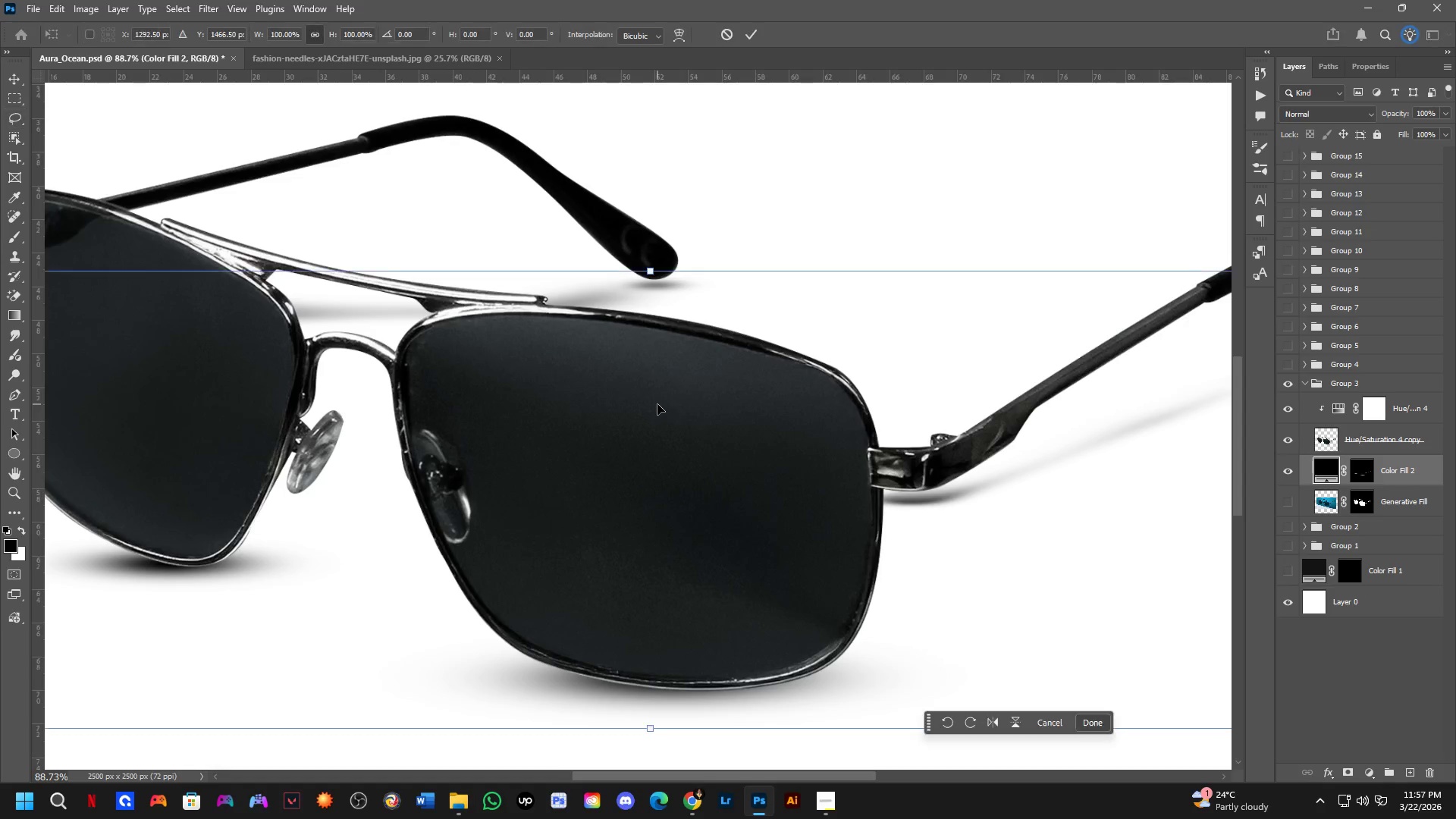 
key(Shift+ShiftLeft)
 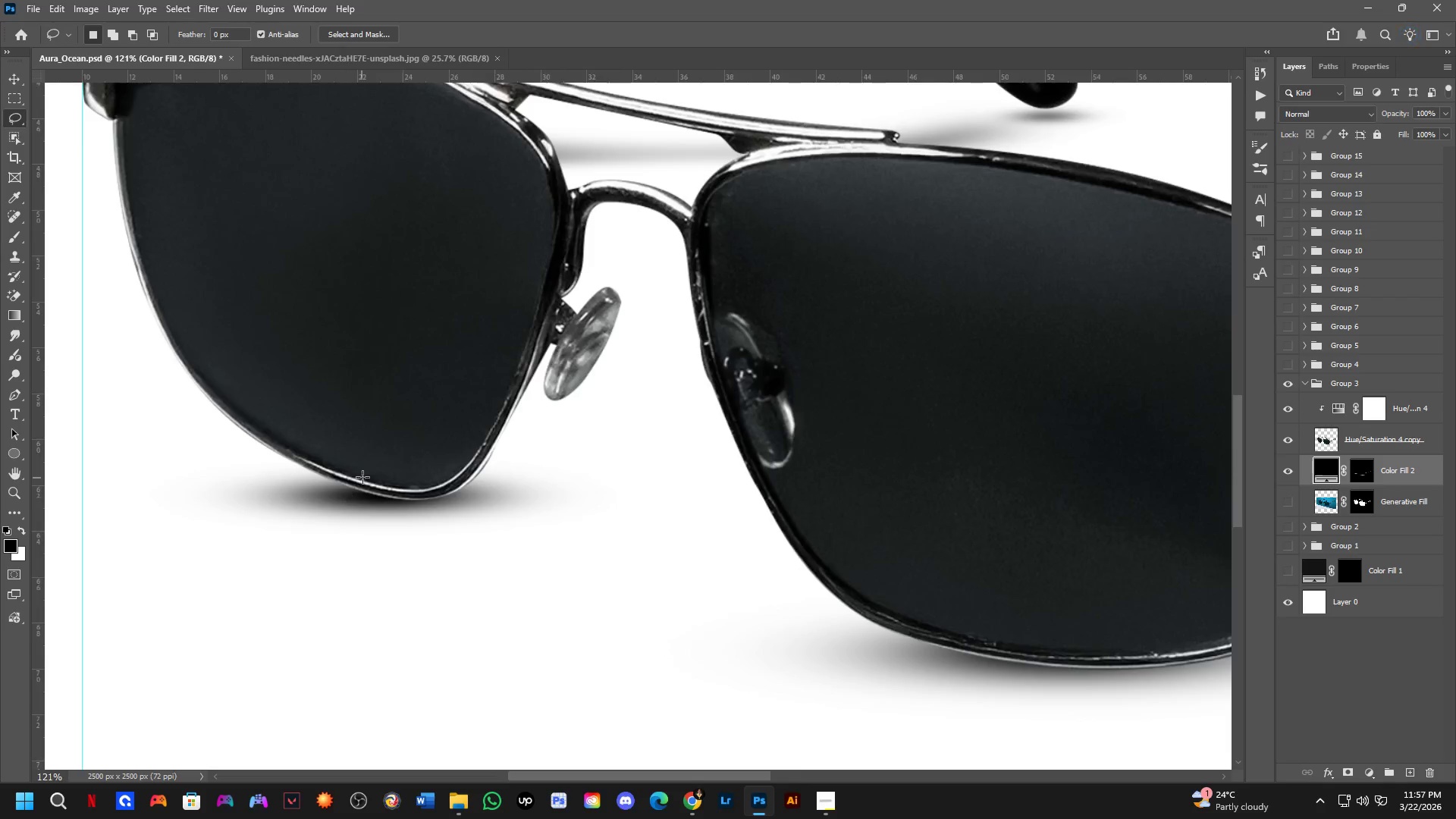 
scroll: coordinate [362, 477], scroll_direction: down, amount: 3.0
 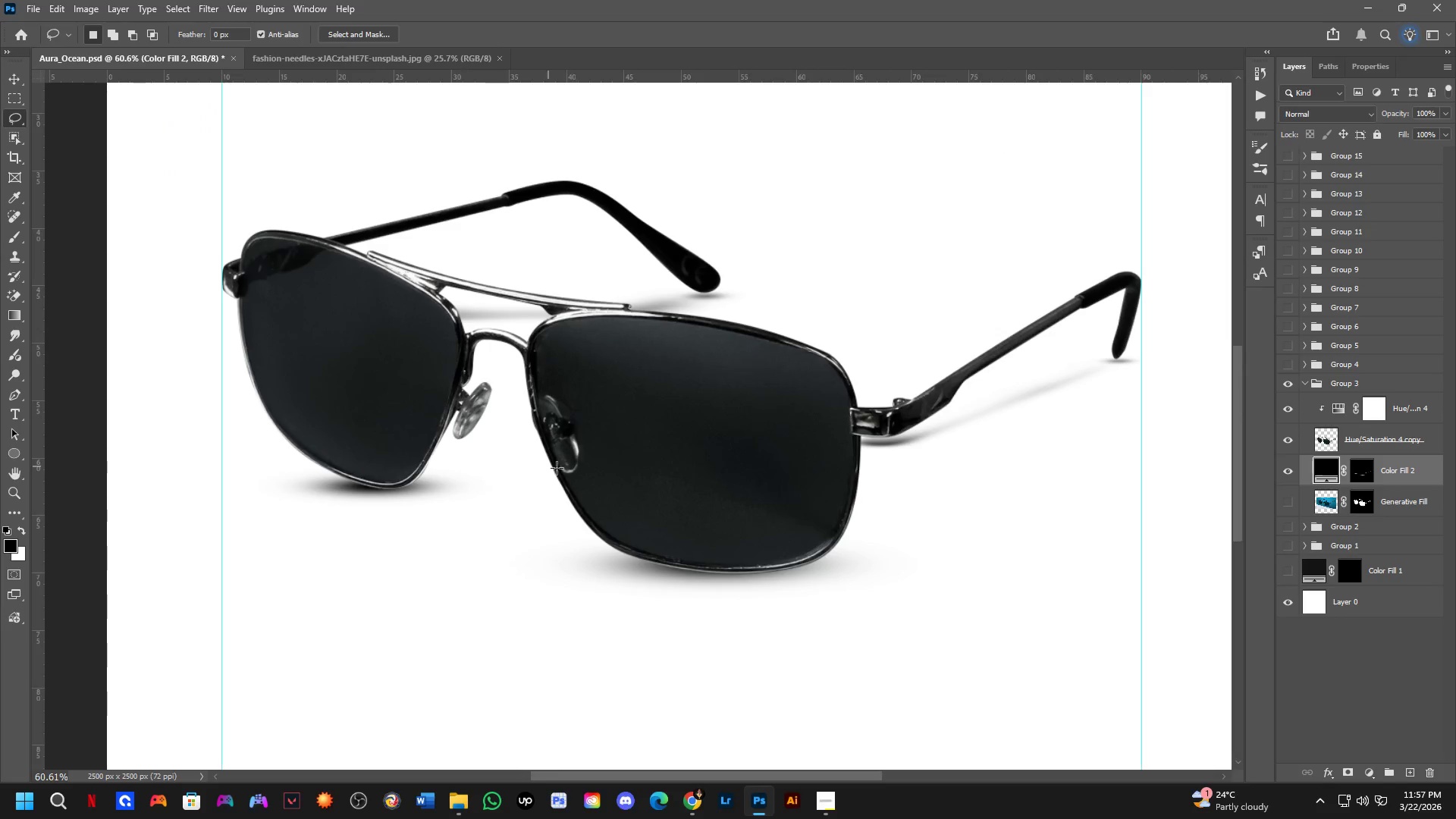 
hold_key(key=Space, duration=0.58)
 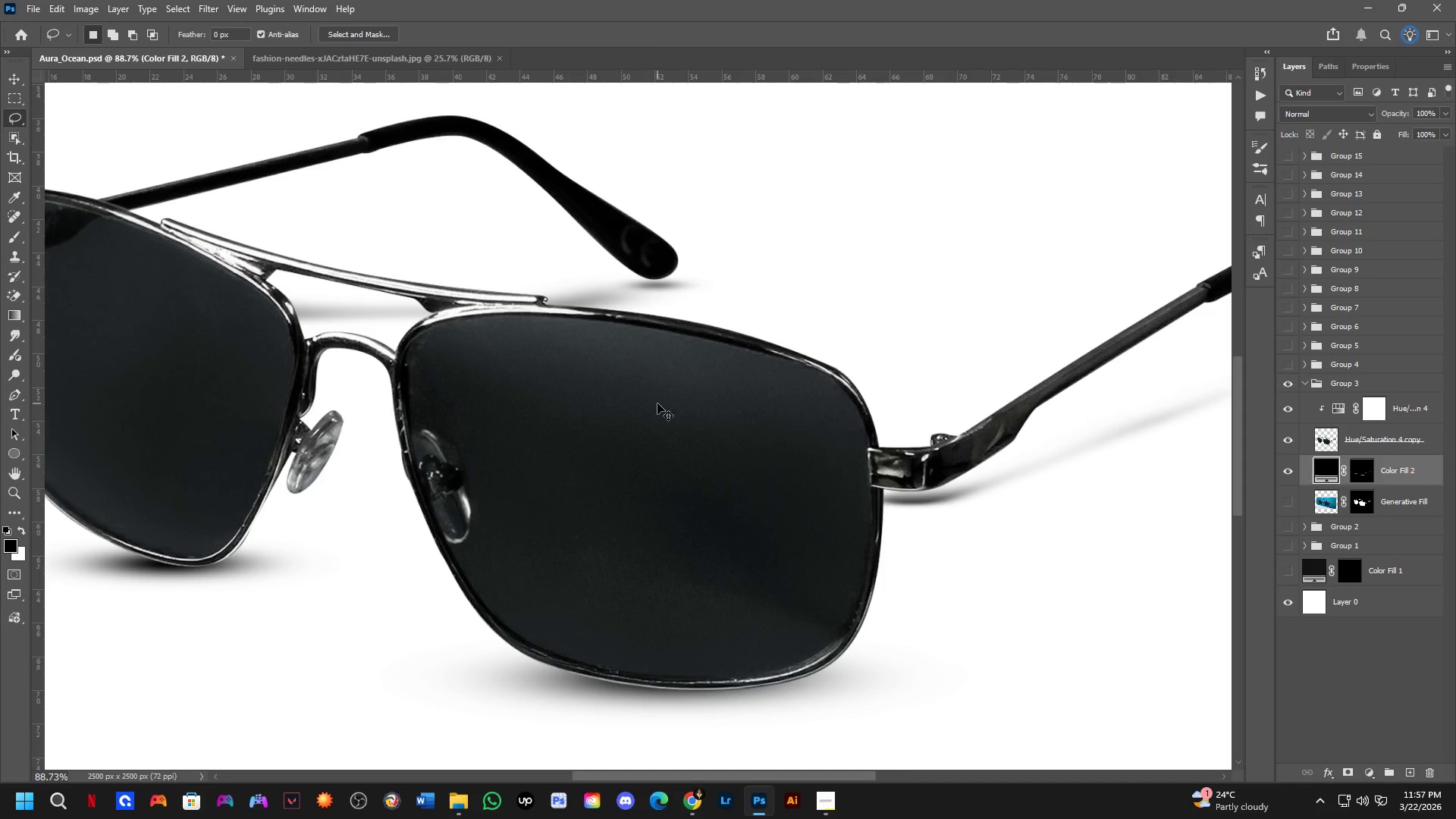 
left_click_drag(start_coordinate=[698, 510], to_coordinate=[648, 532])
 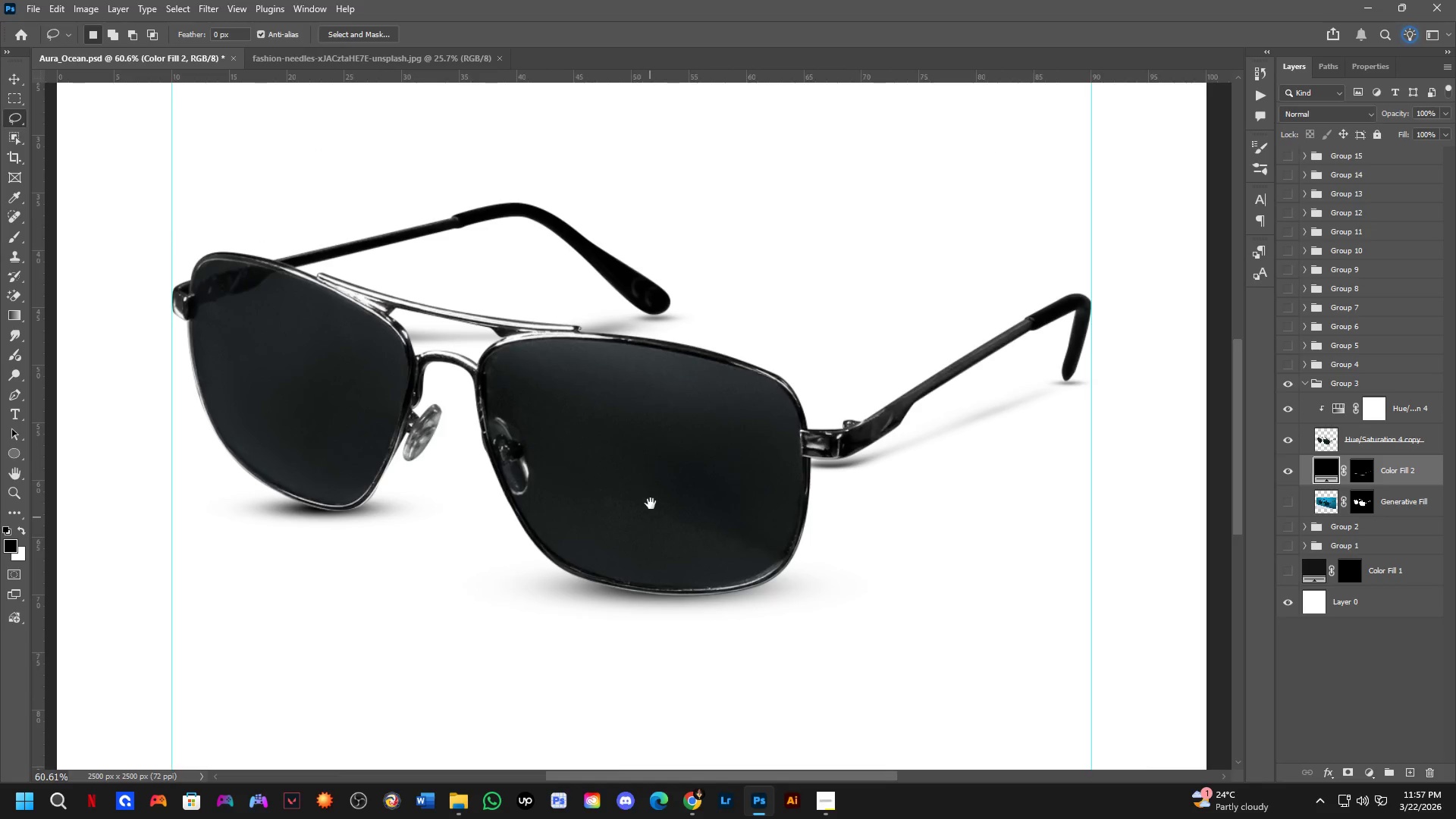 
hold_key(key=Space, duration=1.44)
 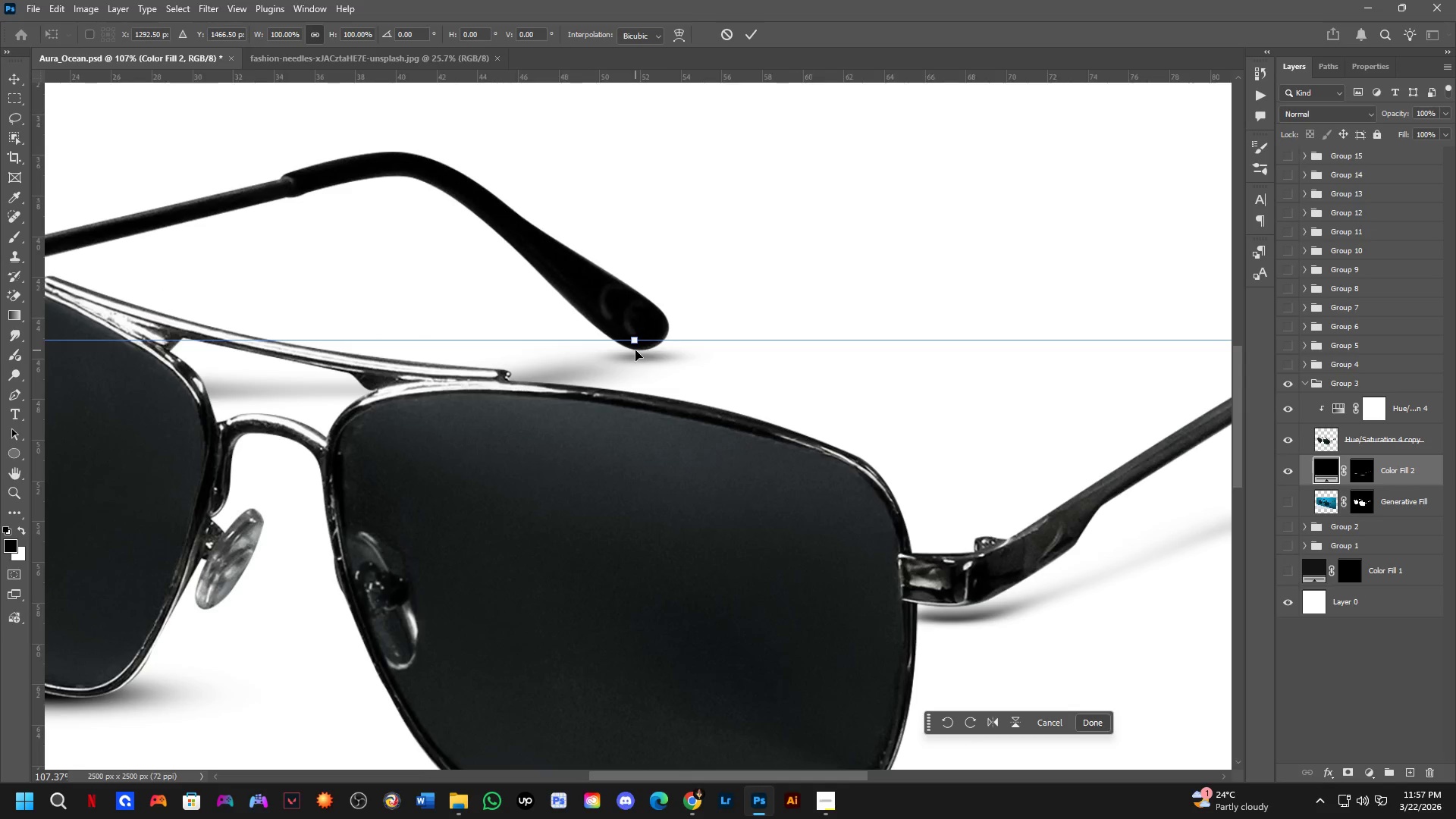 
scroll: coordinate [653, 385], scroll_direction: up, amount: 4.0
 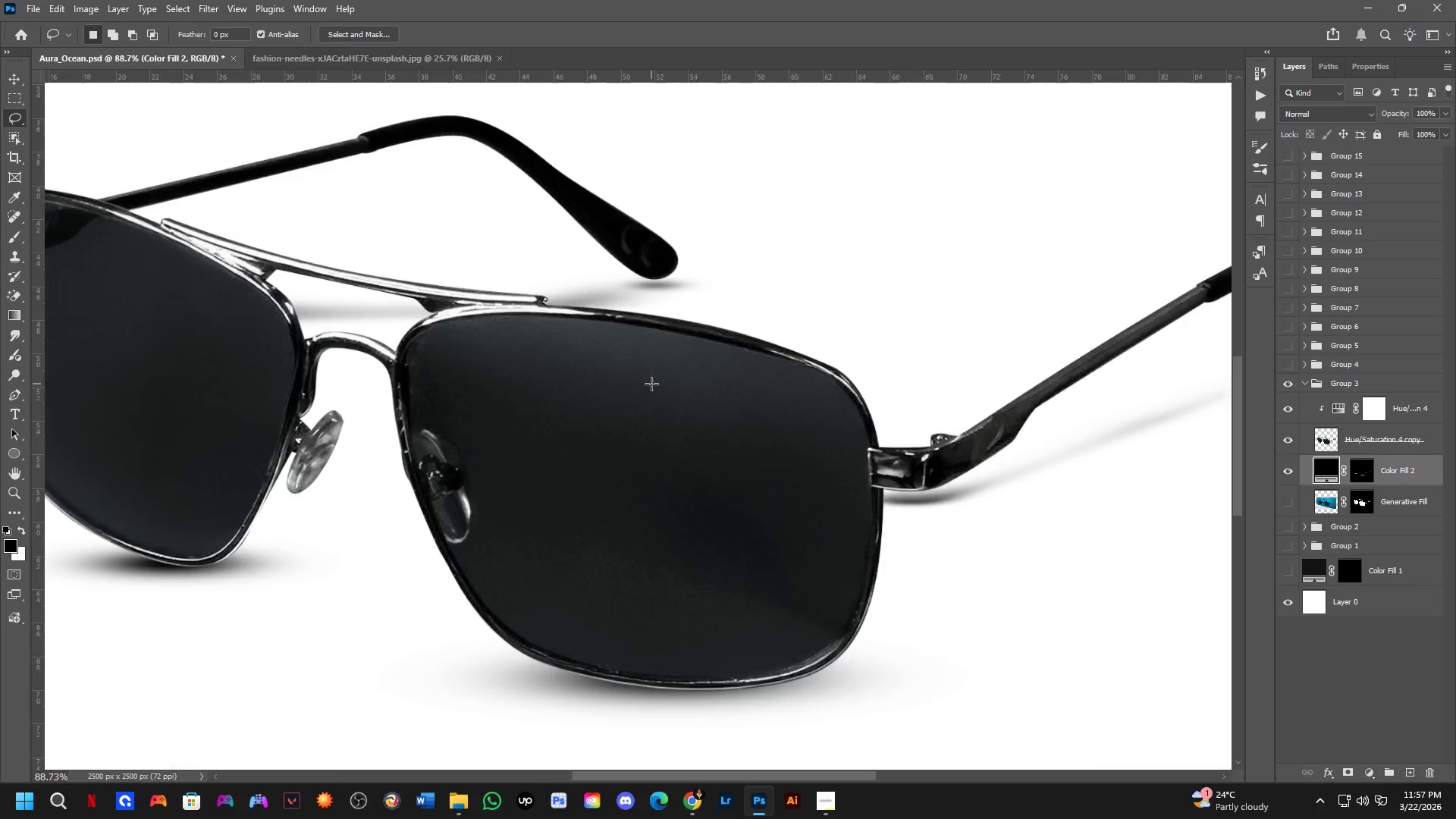 
key(Control+T)
 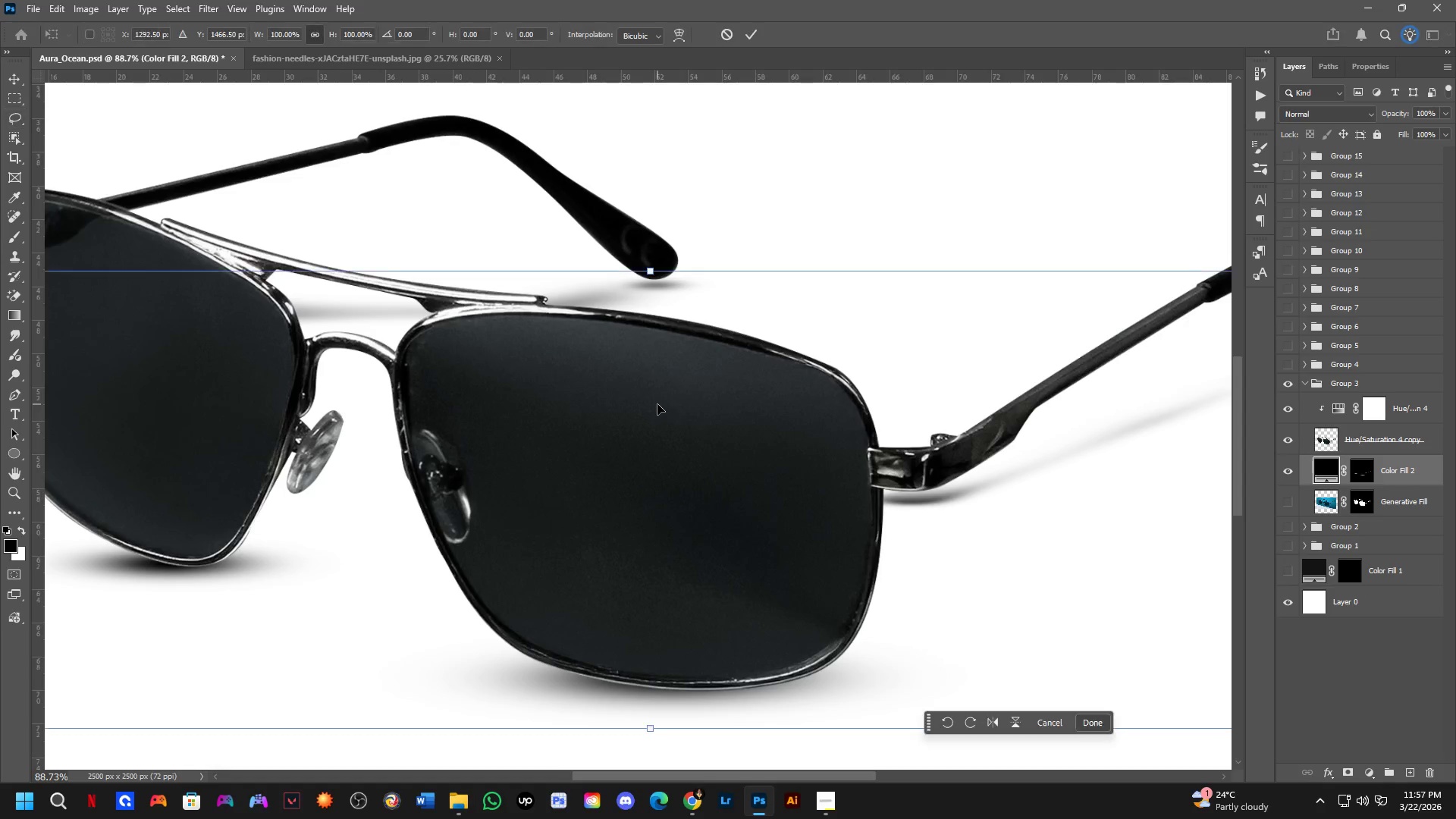 
scroll: coordinate [657, 404], scroll_direction: down, amount: 1.0
 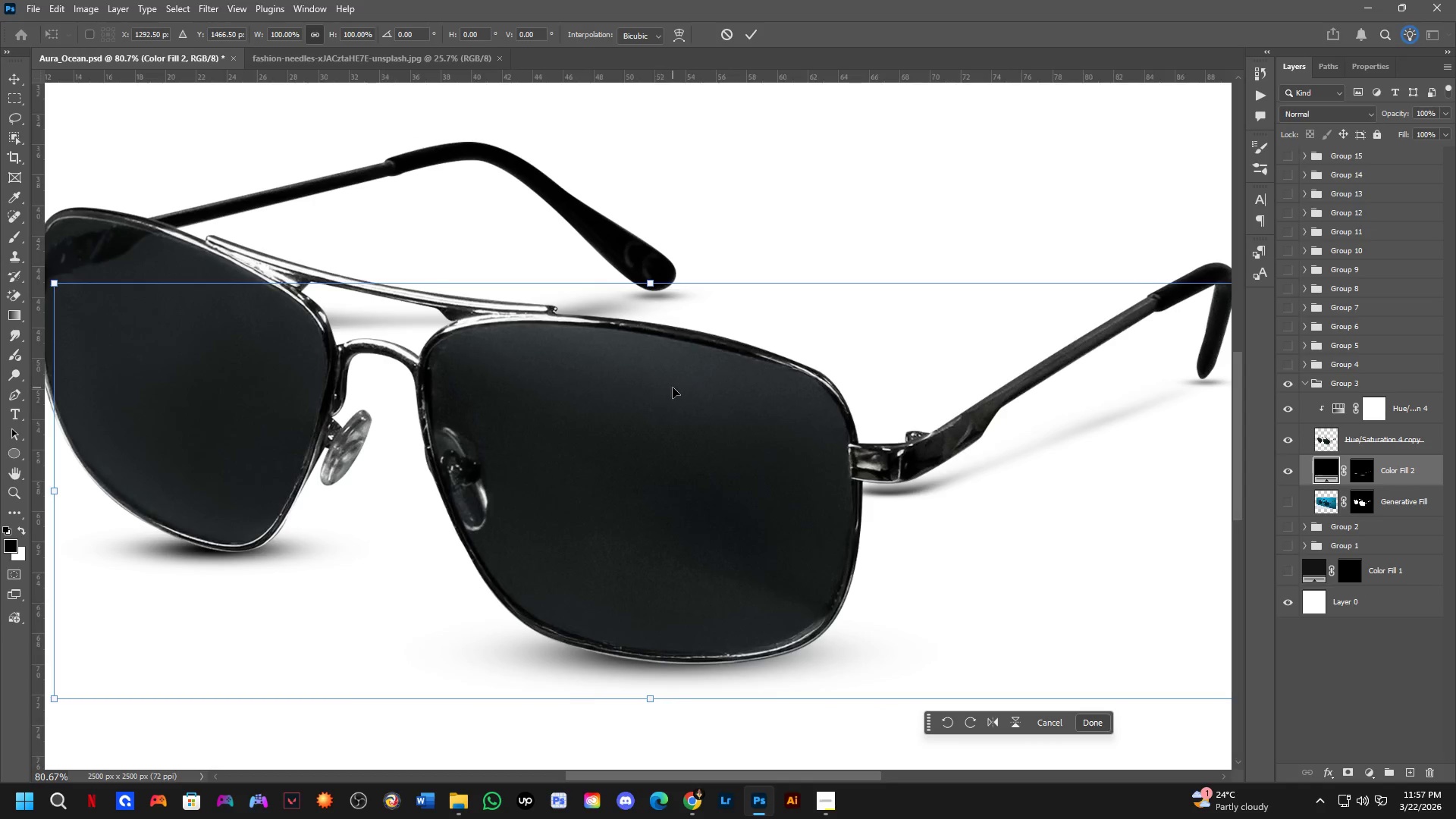 
left_click_drag(start_coordinate=[670, 404], to_coordinate=[654, 465])
 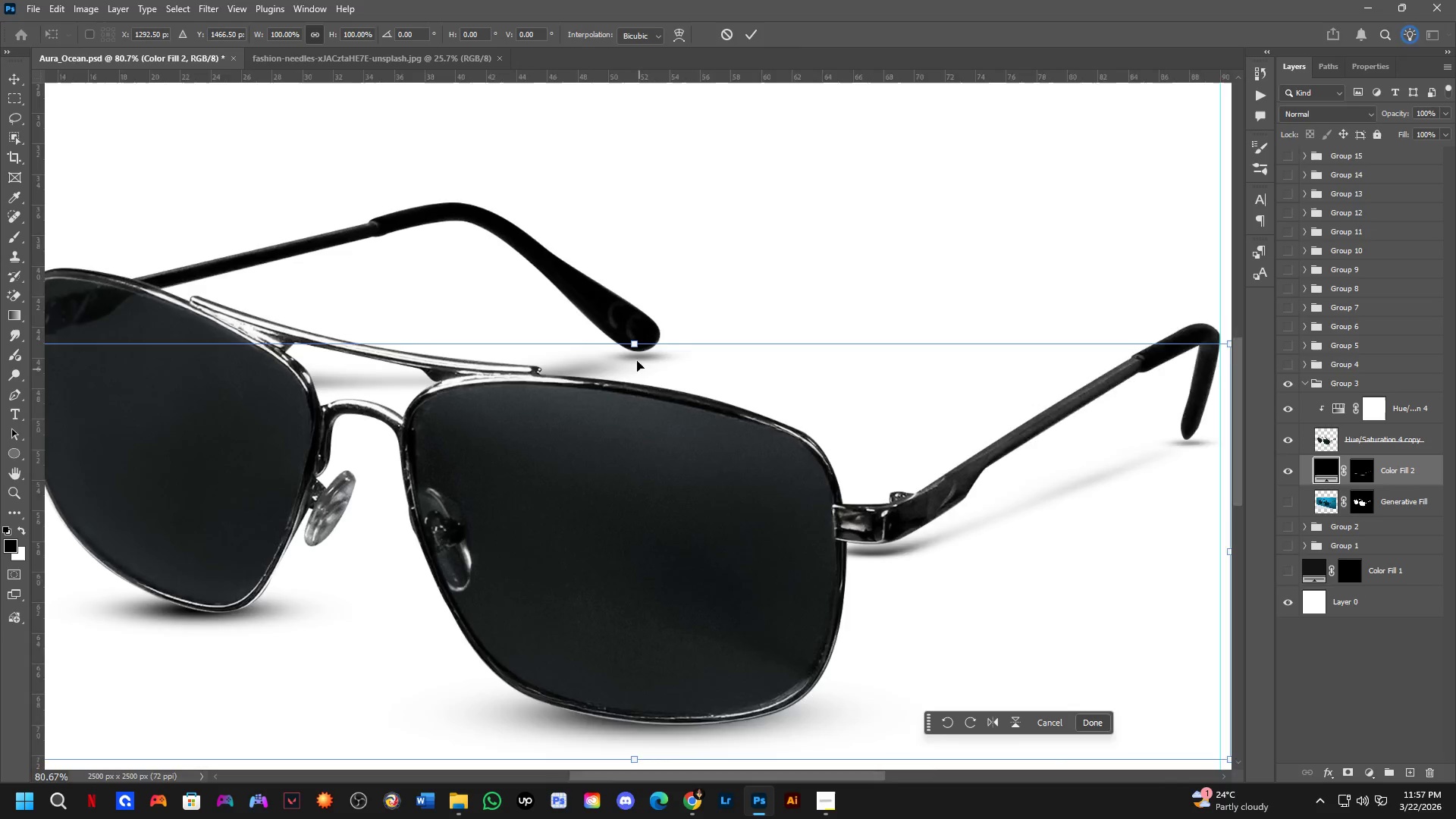 
scroll: coordinate [635, 356], scroll_direction: up, amount: 3.0
 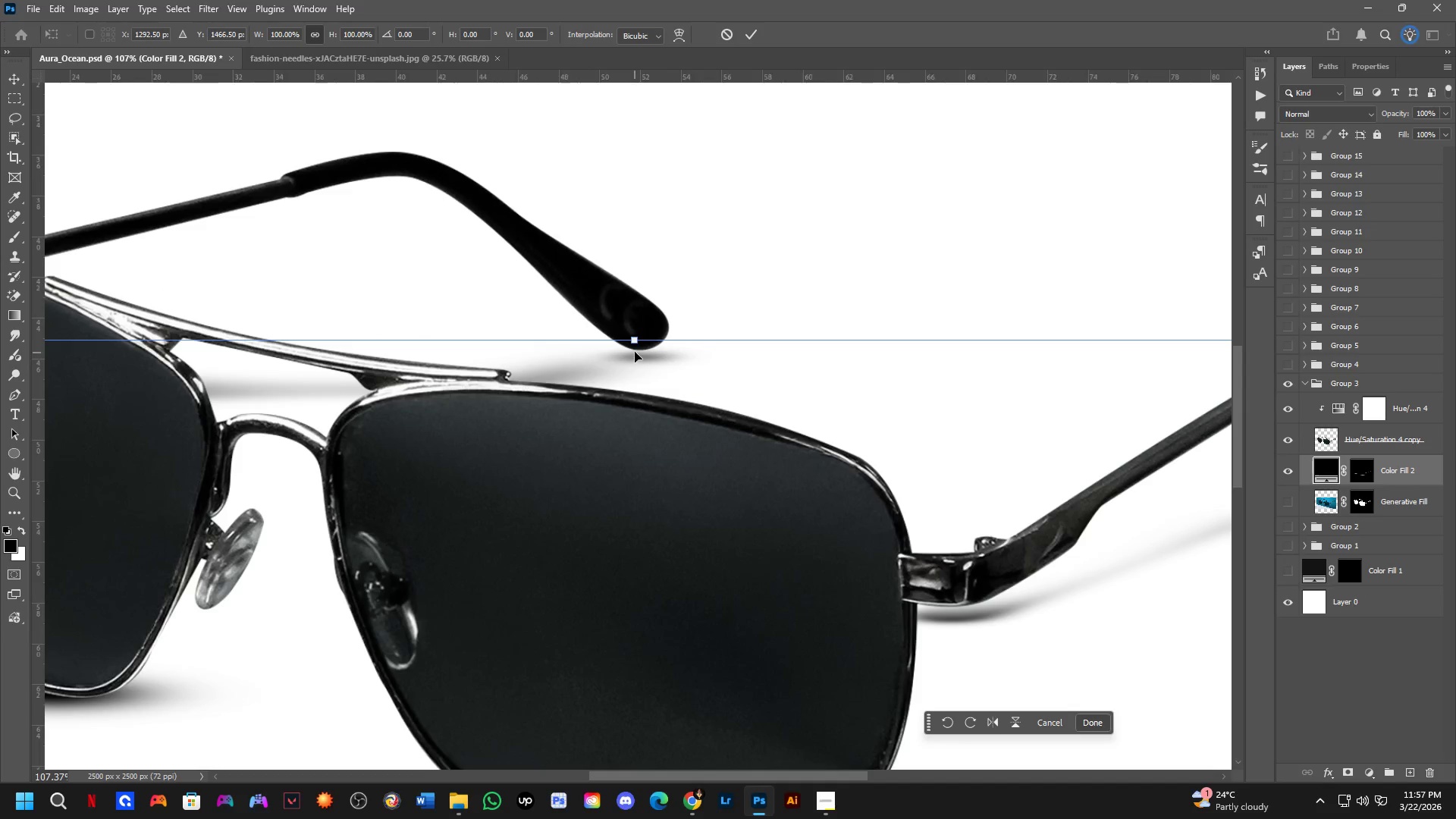 
hold_key(key=ShiftLeft, duration=1.39)
left_click_drag(start_coordinate=[635, 342], to_coordinate=[635, 335])
 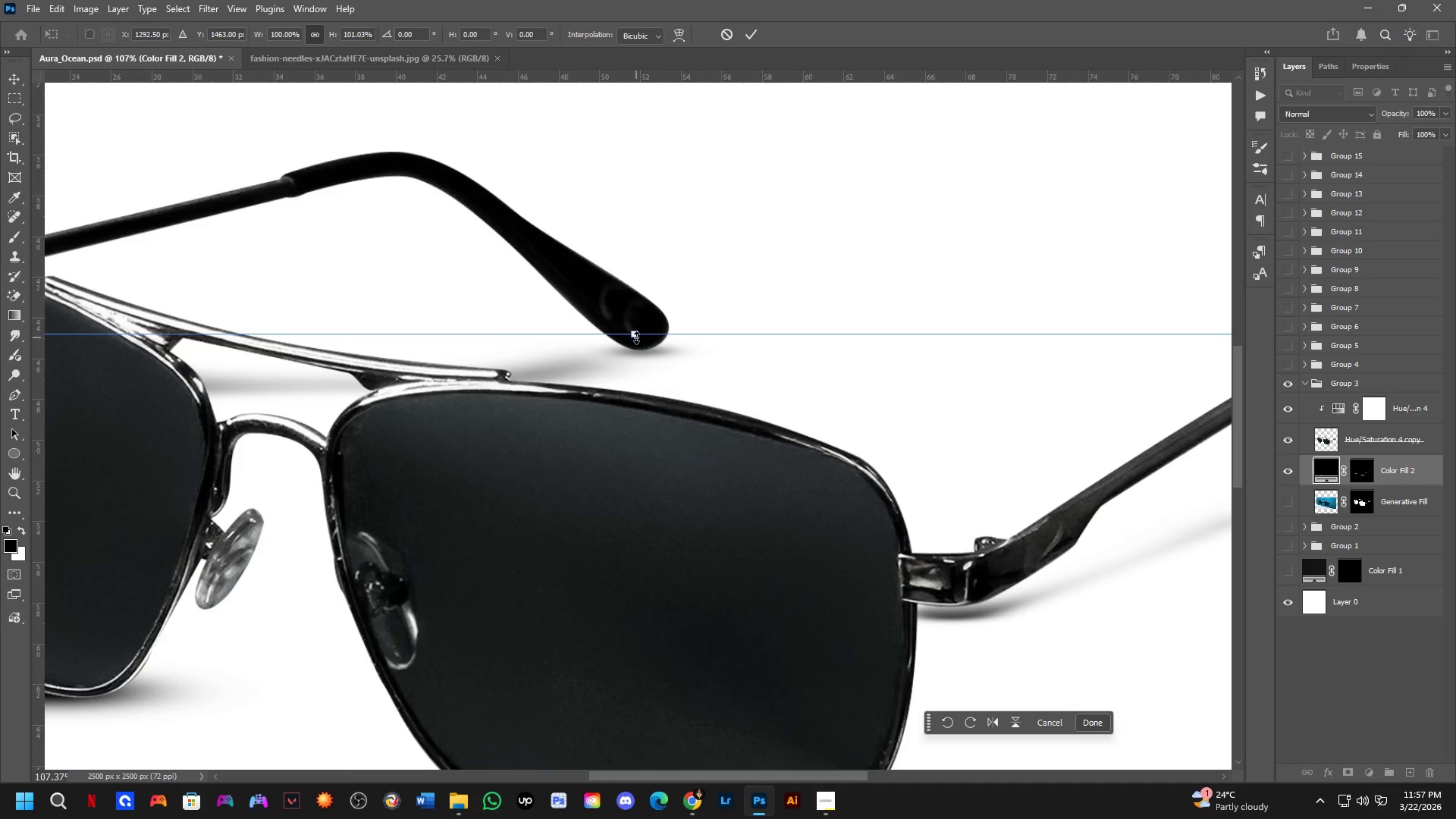 
scroll: coordinate [636, 337], scroll_direction: down, amount: 1.0
 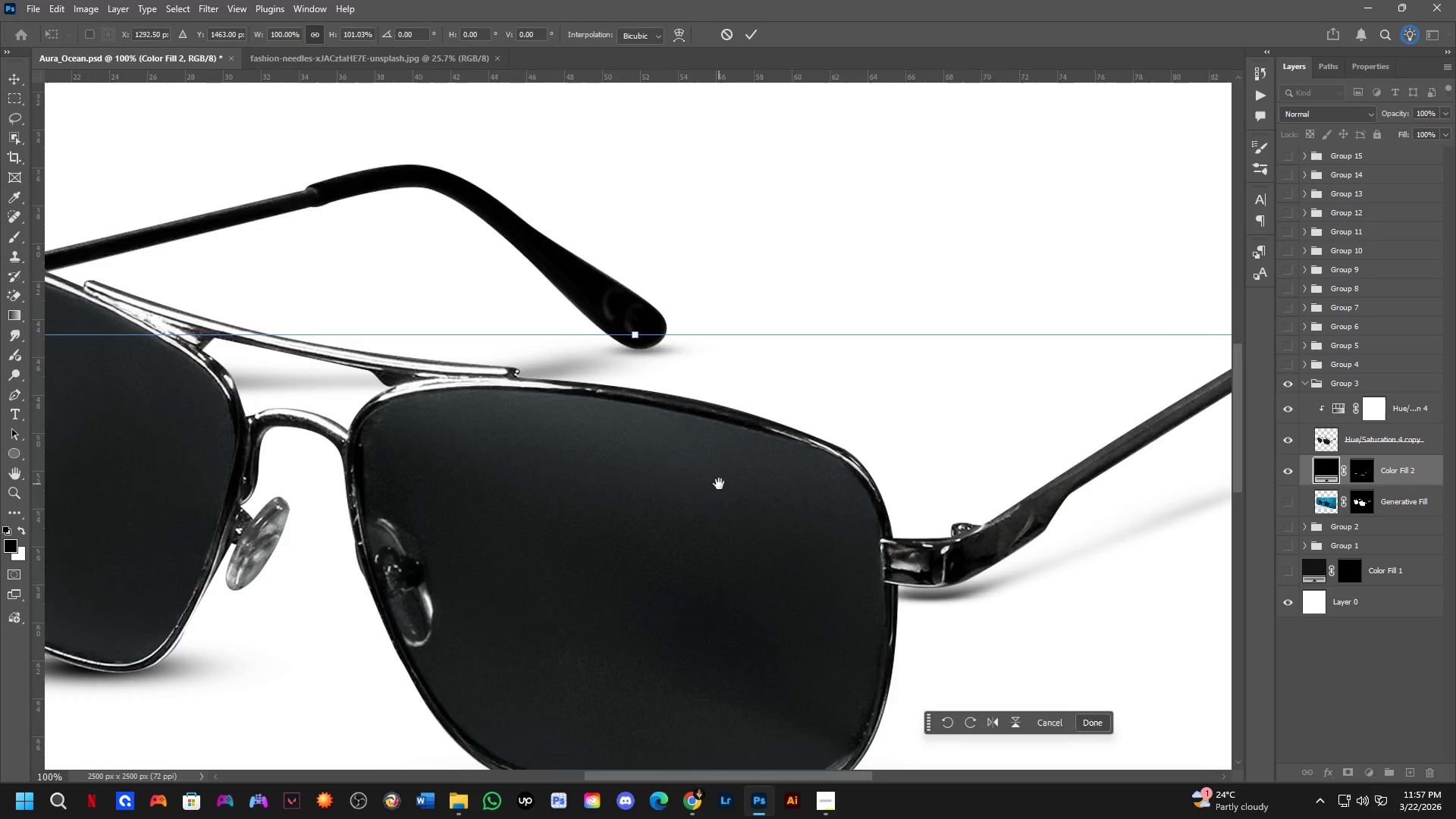 
hold_key(key=Space, duration=0.56)
 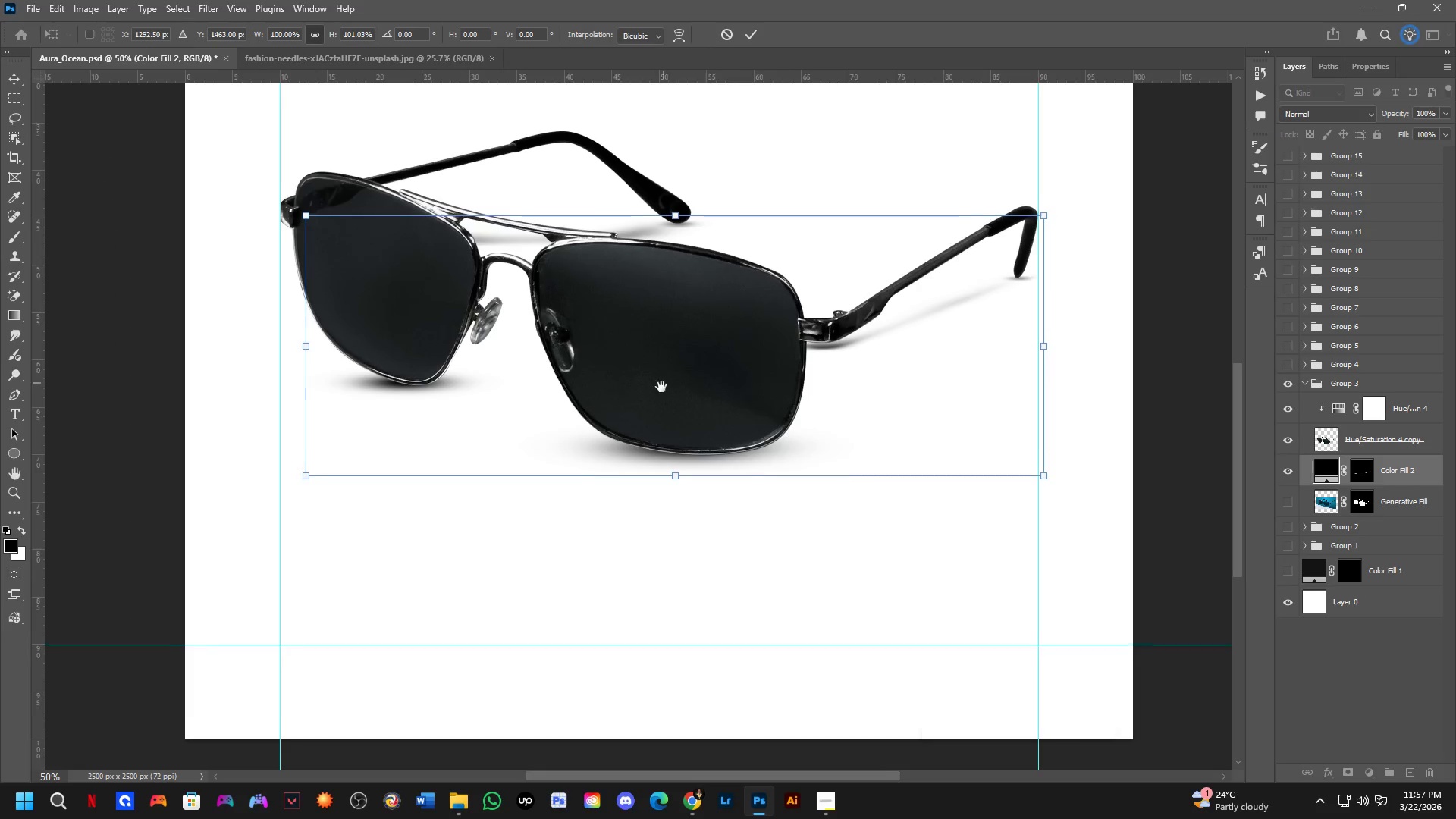 
left_click_drag(start_coordinate=[720, 484], to_coordinate=[716, 245])
 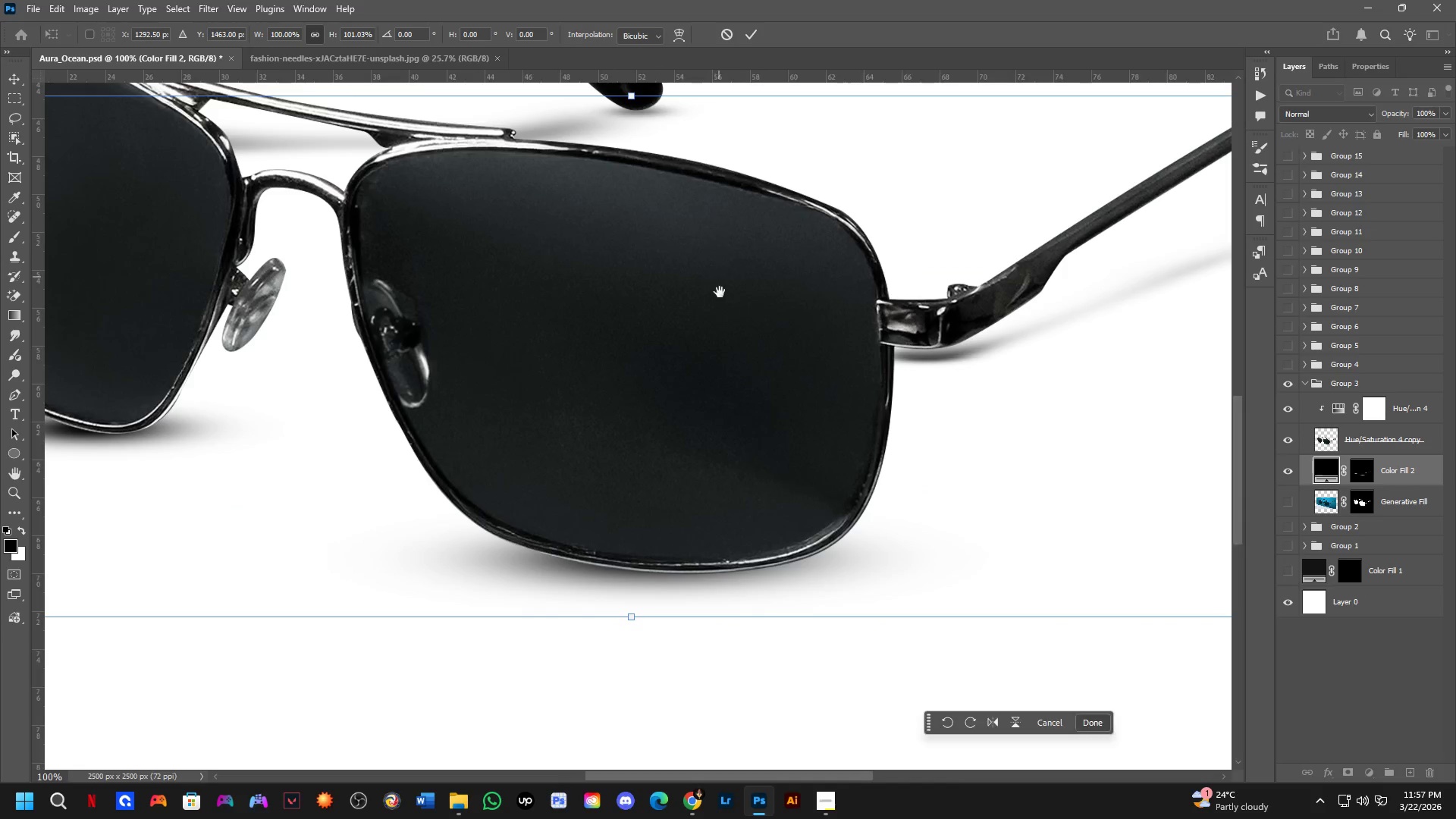 
key(Shift+ShiftLeft)
 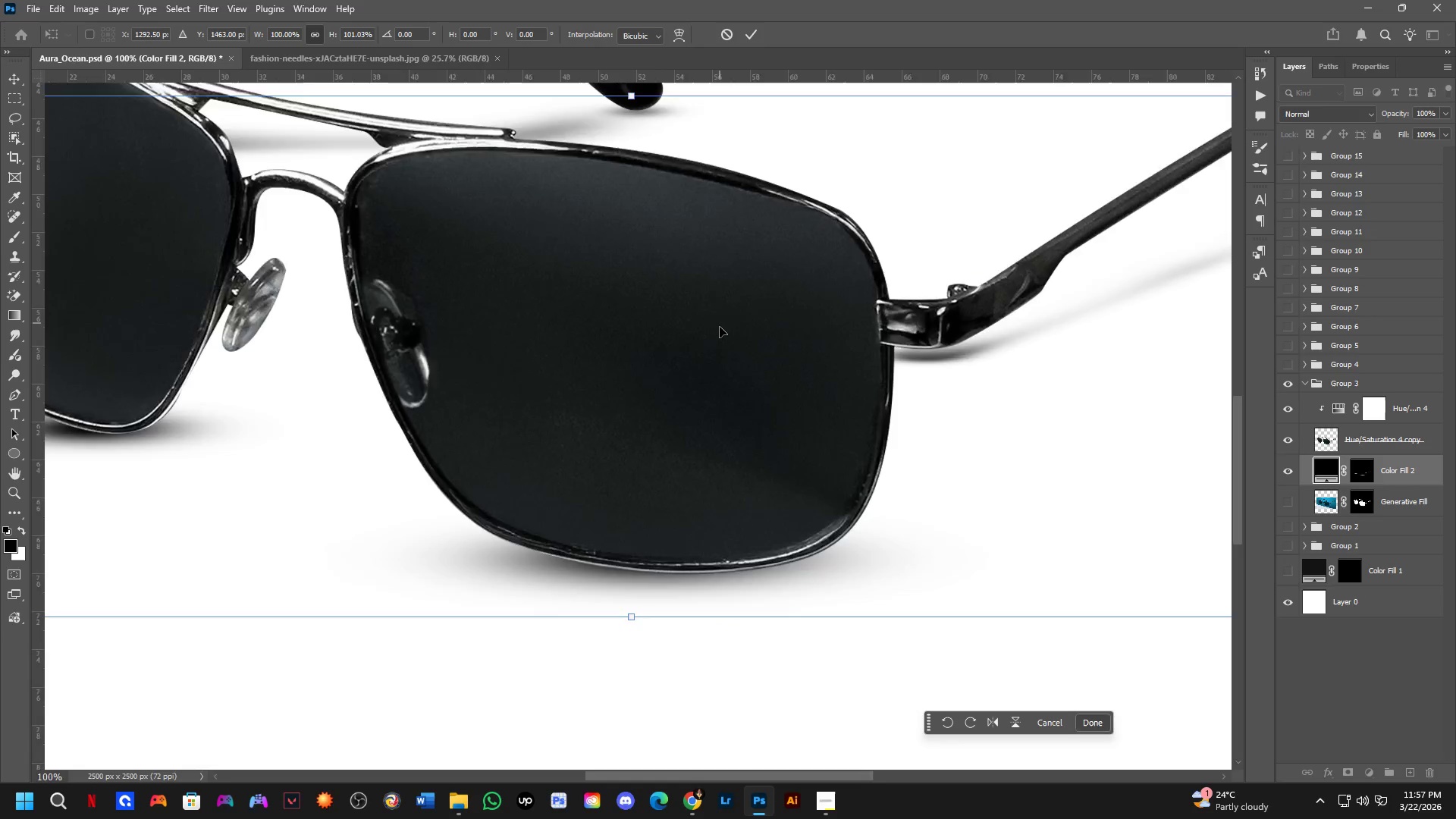 
scroll: coordinate [720, 338], scroll_direction: down, amount: 2.0
 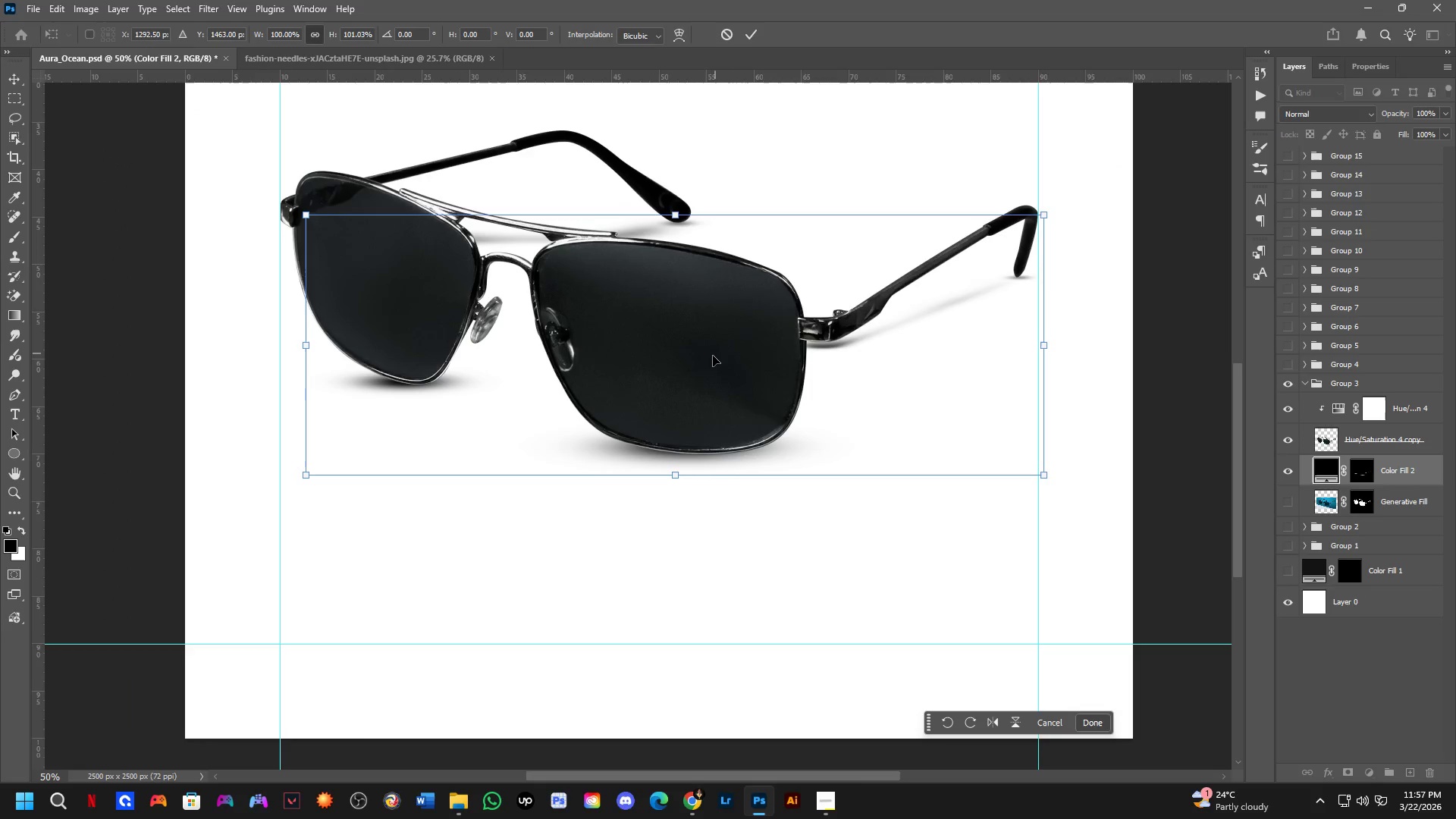 
hold_key(key=Space, duration=0.47)
 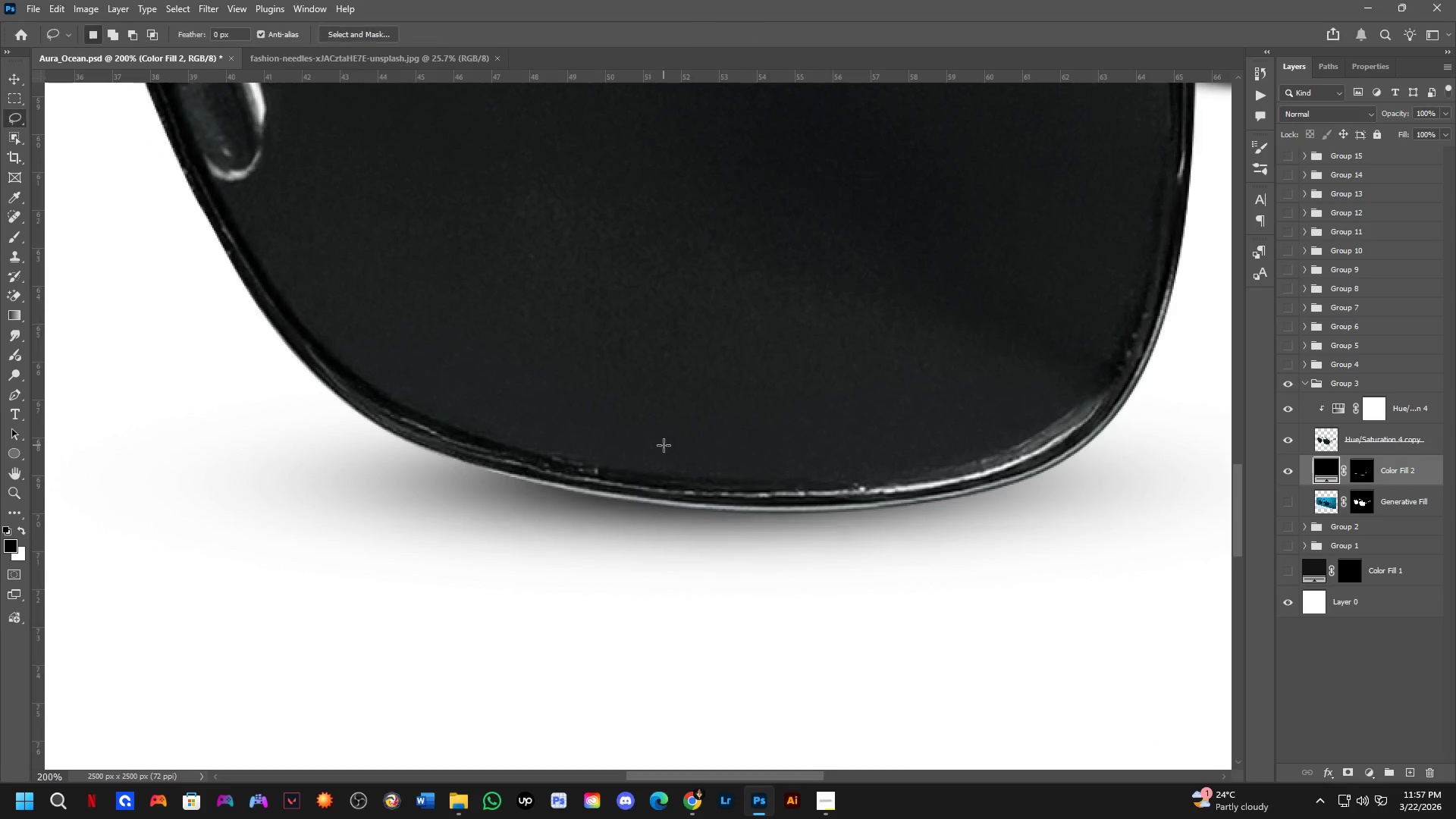 
left_click_drag(start_coordinate=[664, 380], to_coordinate=[659, 391])
 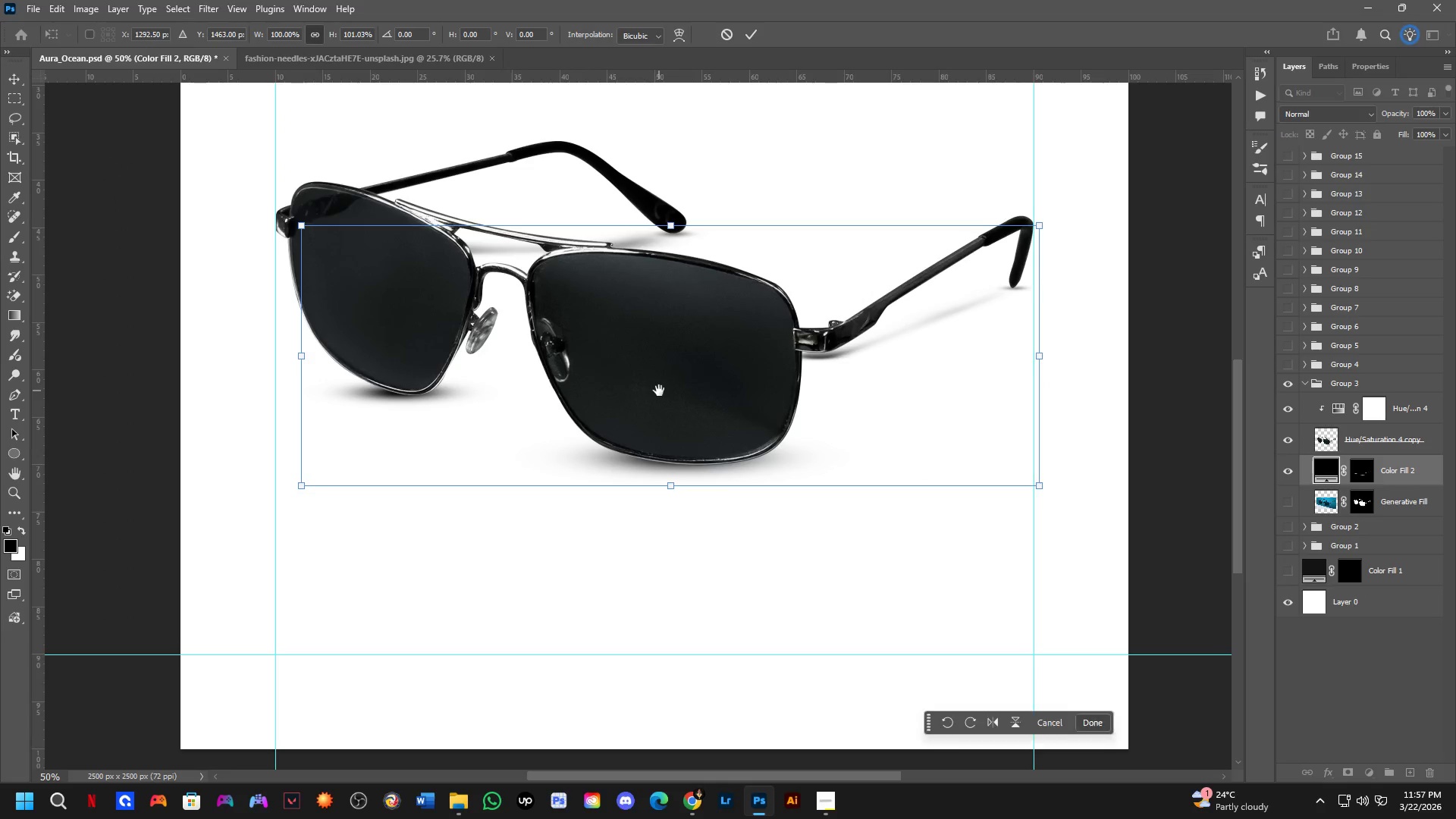 
key(Shift+ShiftLeft)
 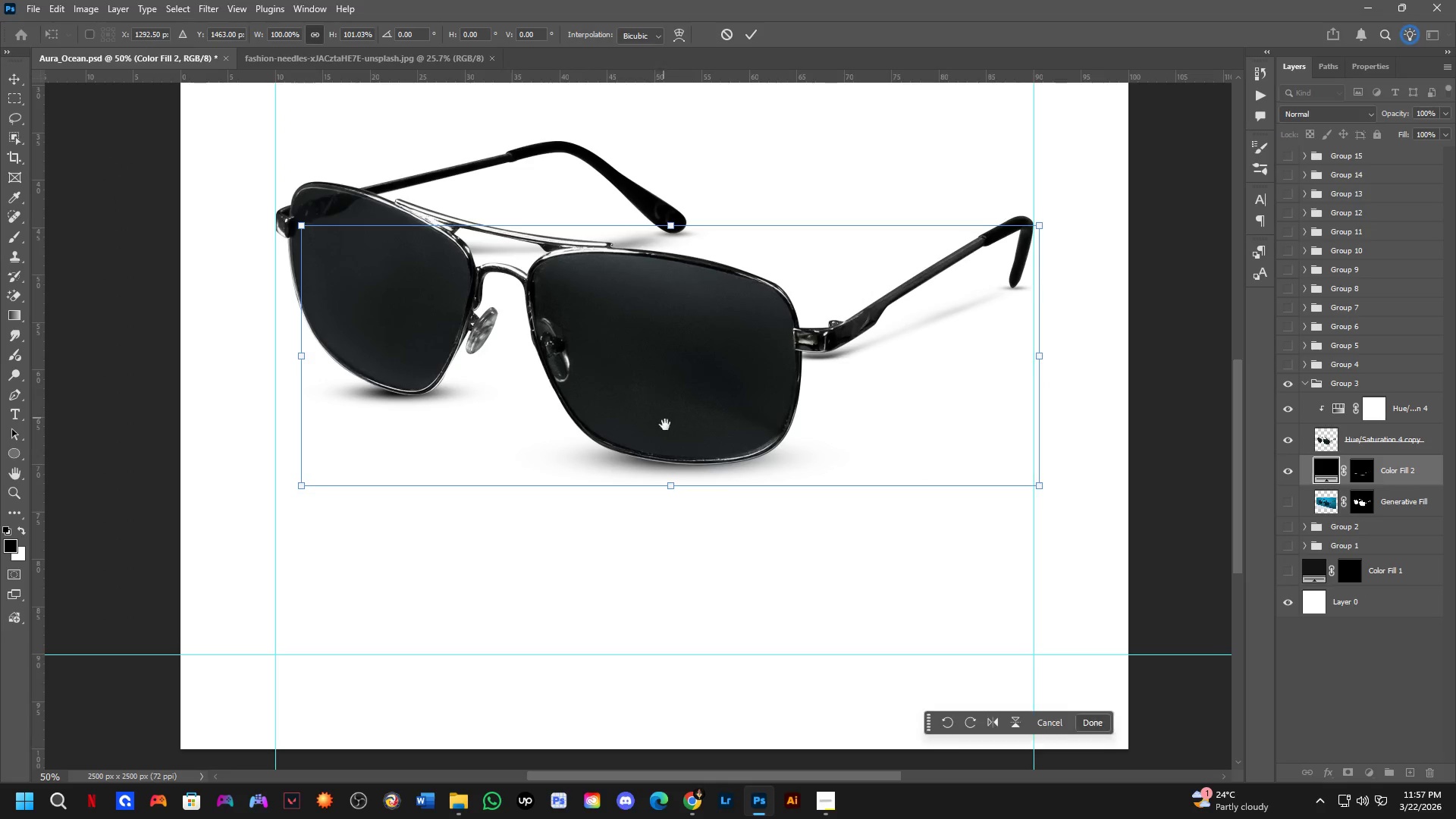 
scroll: coordinate [671, 448], scroll_direction: up, amount: 3.0
 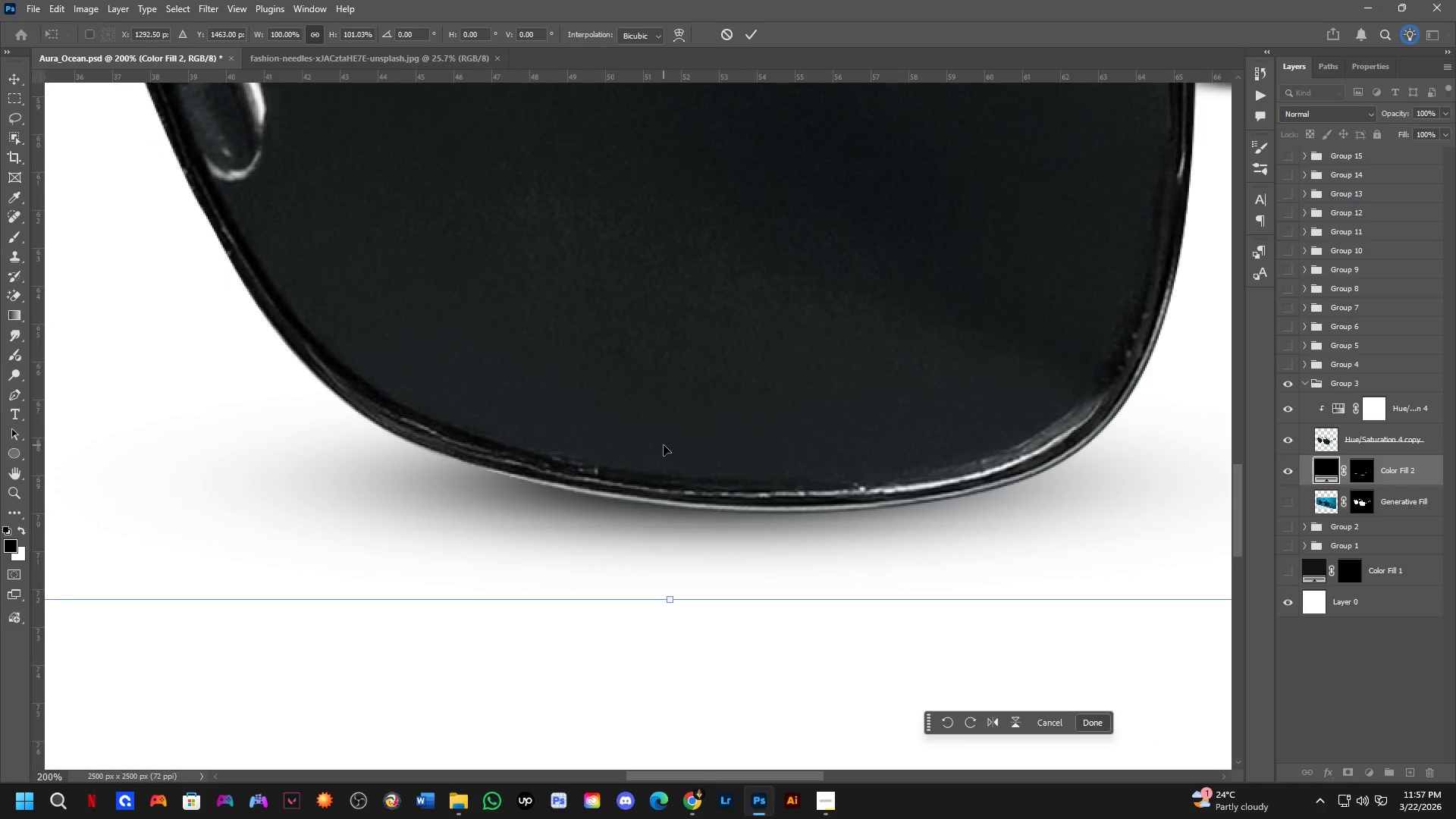 
key(NumpadEnter)
 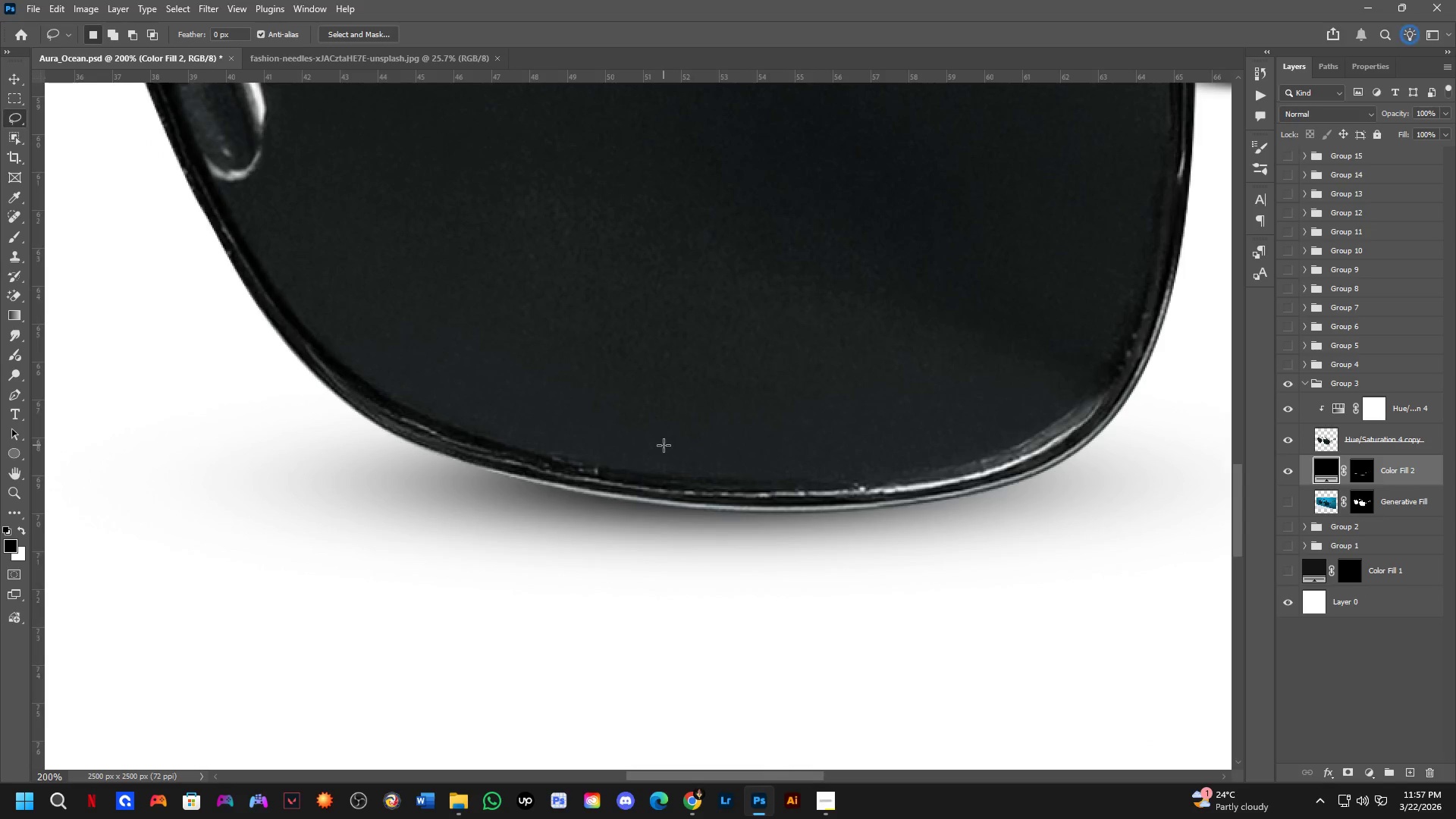 
hold_key(key=ShiftLeft, duration=0.42)
scroll: coordinate [663, 450], scroll_direction: down, amount: 3.0
 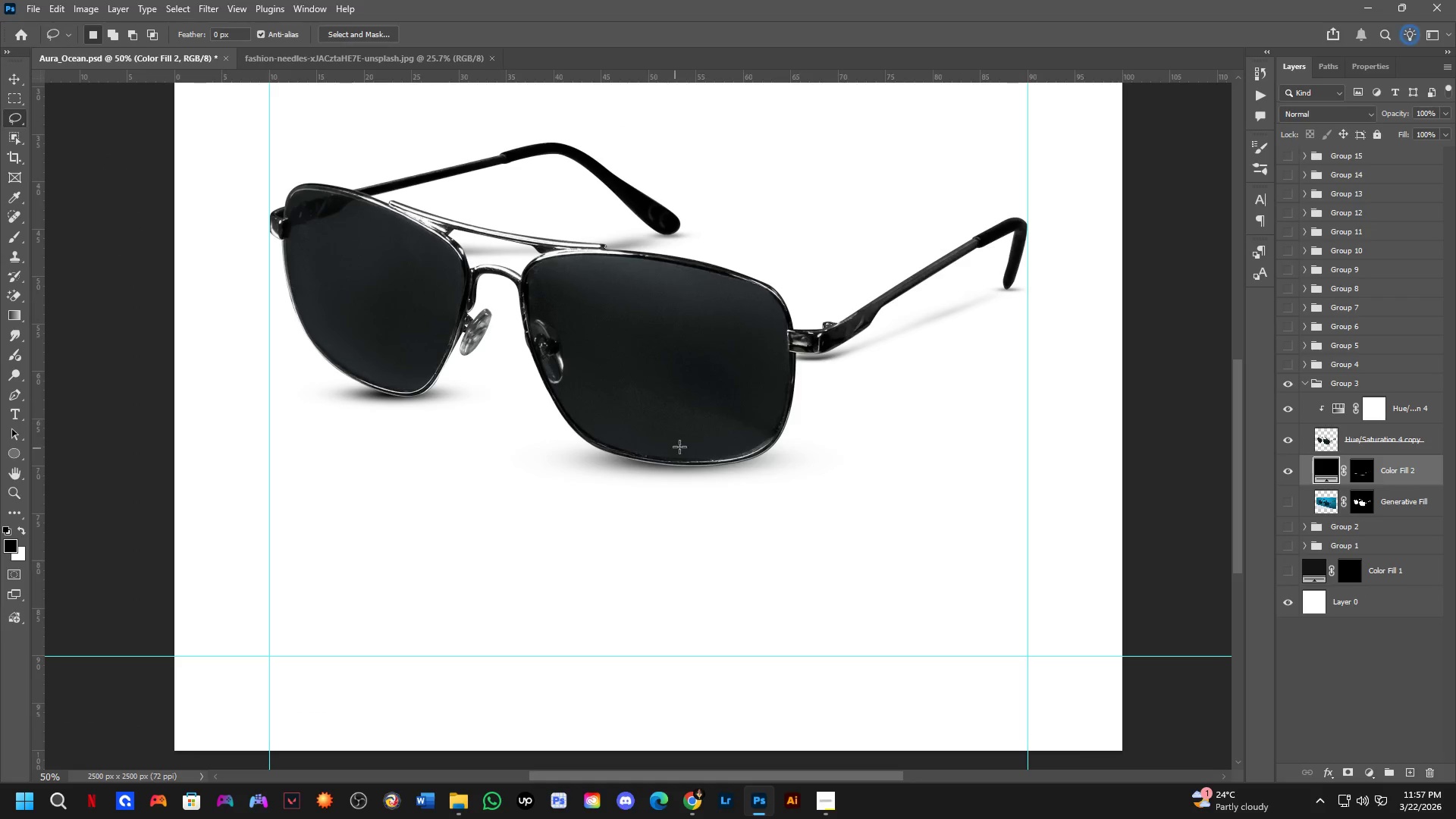 
hold_key(key=Space, duration=0.5)
 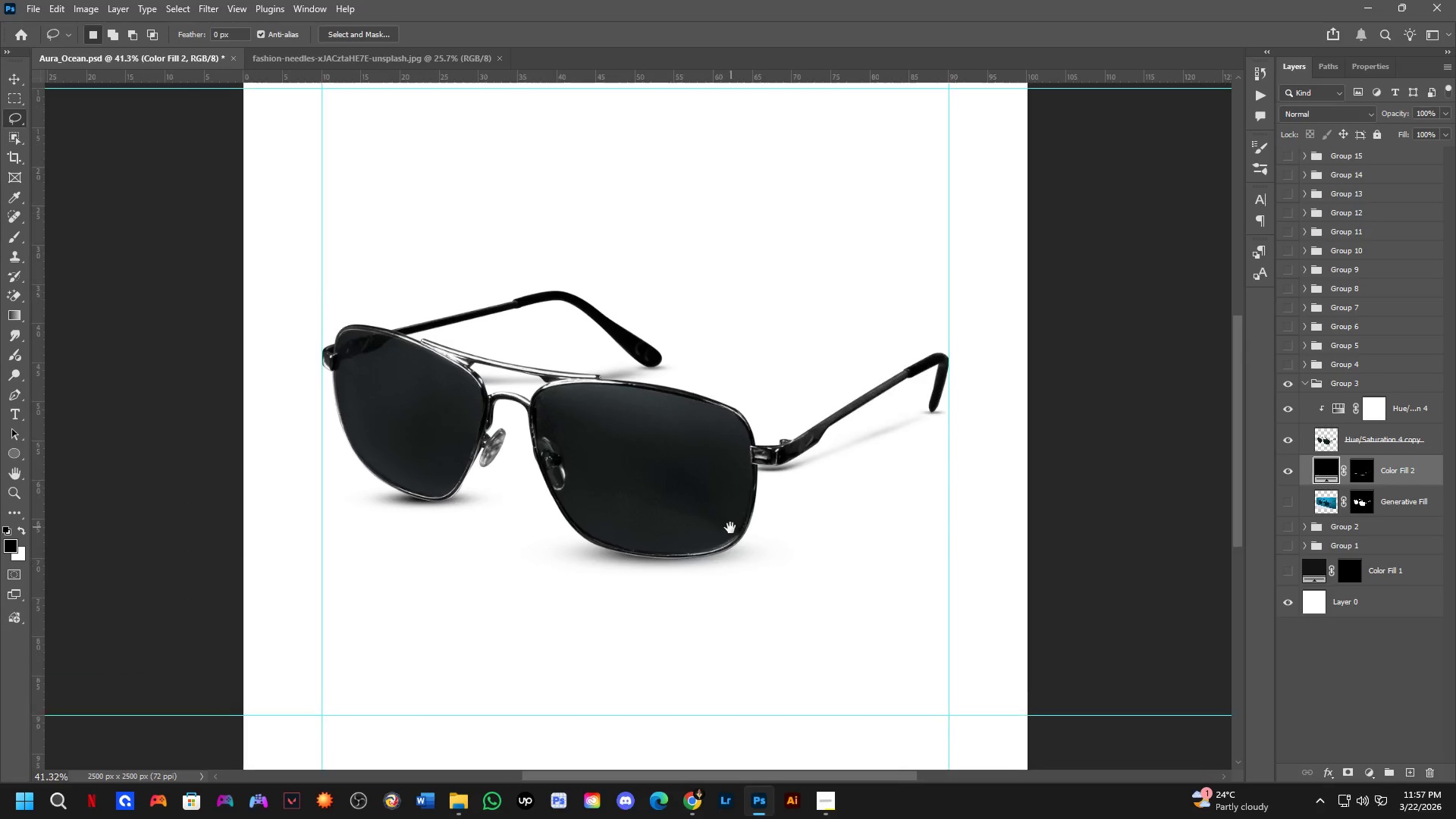 
left_click_drag(start_coordinate=[726, 432], to_coordinate=[709, 471])
 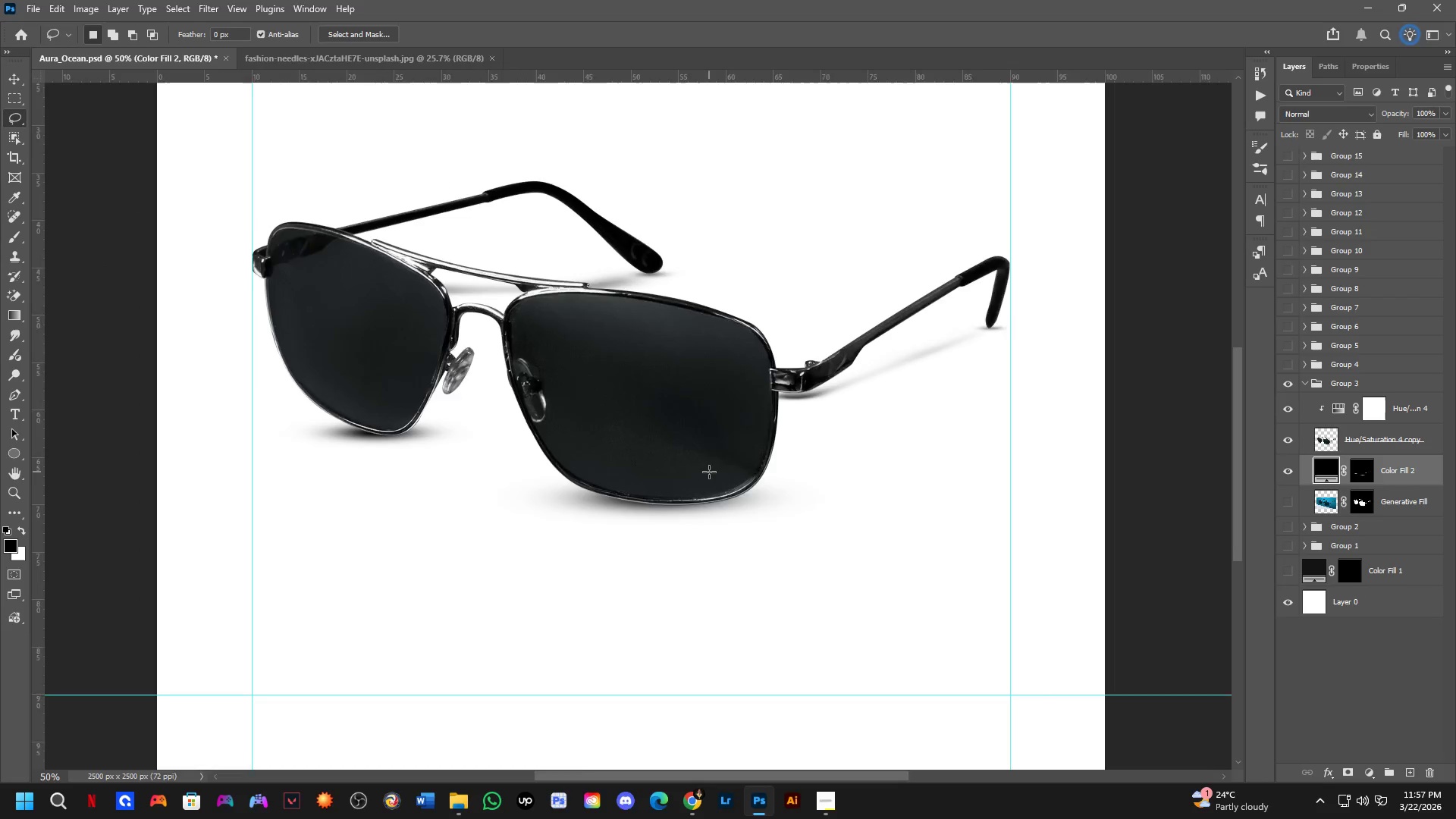 
scroll: coordinate [709, 472], scroll_direction: down, amount: 2.0
 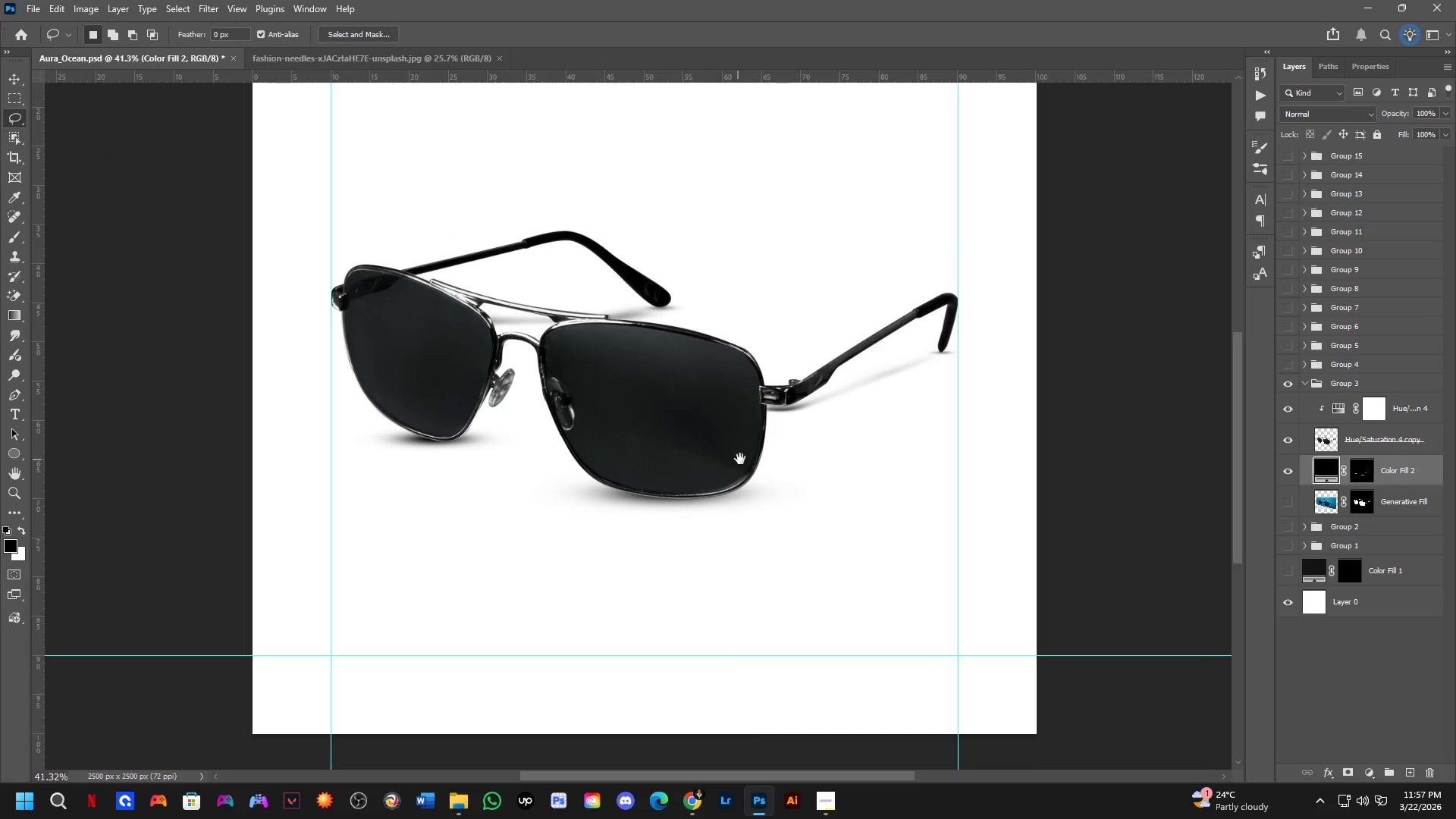 
hold_key(key=Space, duration=0.47)
 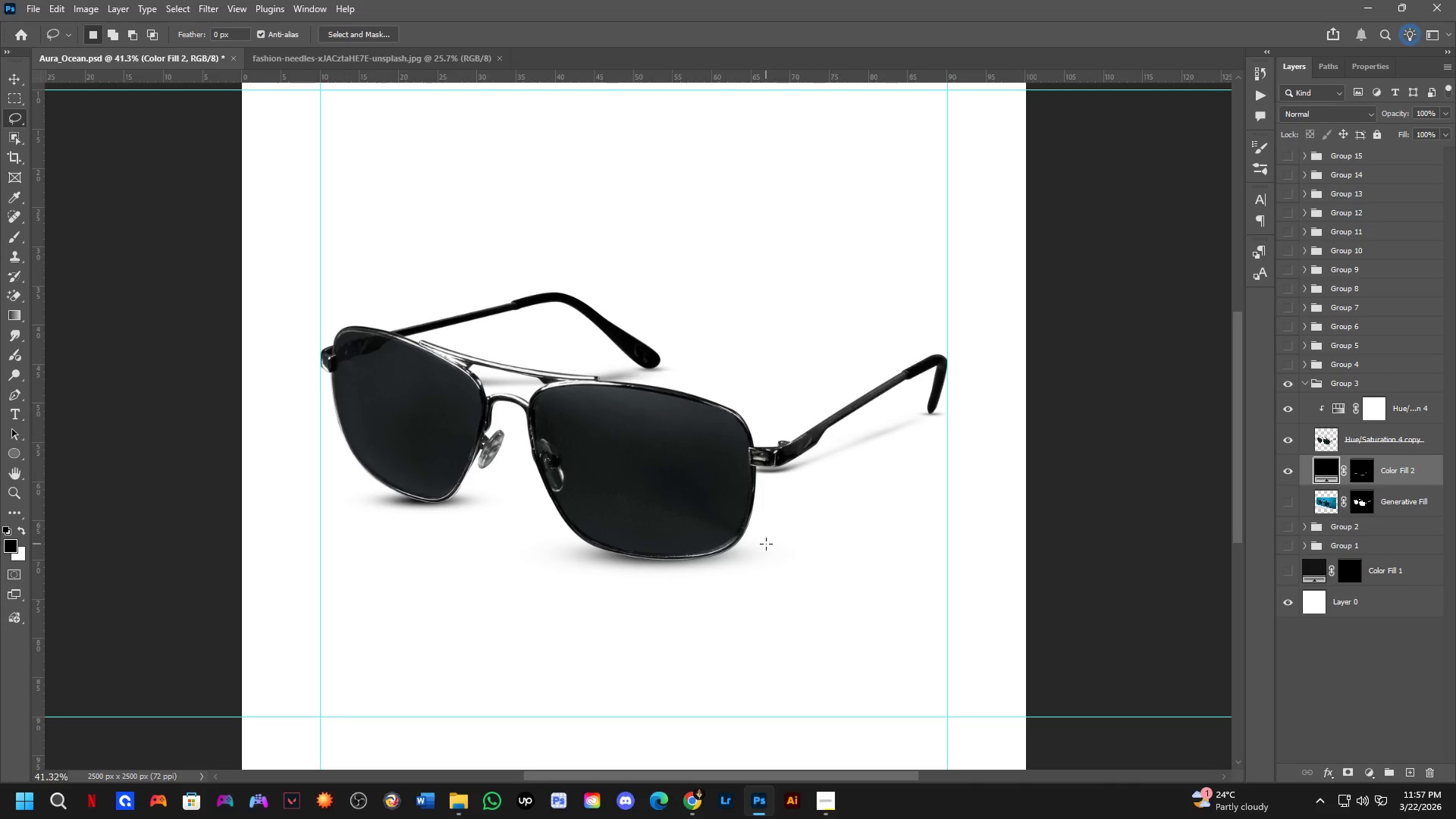 
left_click_drag(start_coordinate=[741, 466], to_coordinate=[730, 528])
 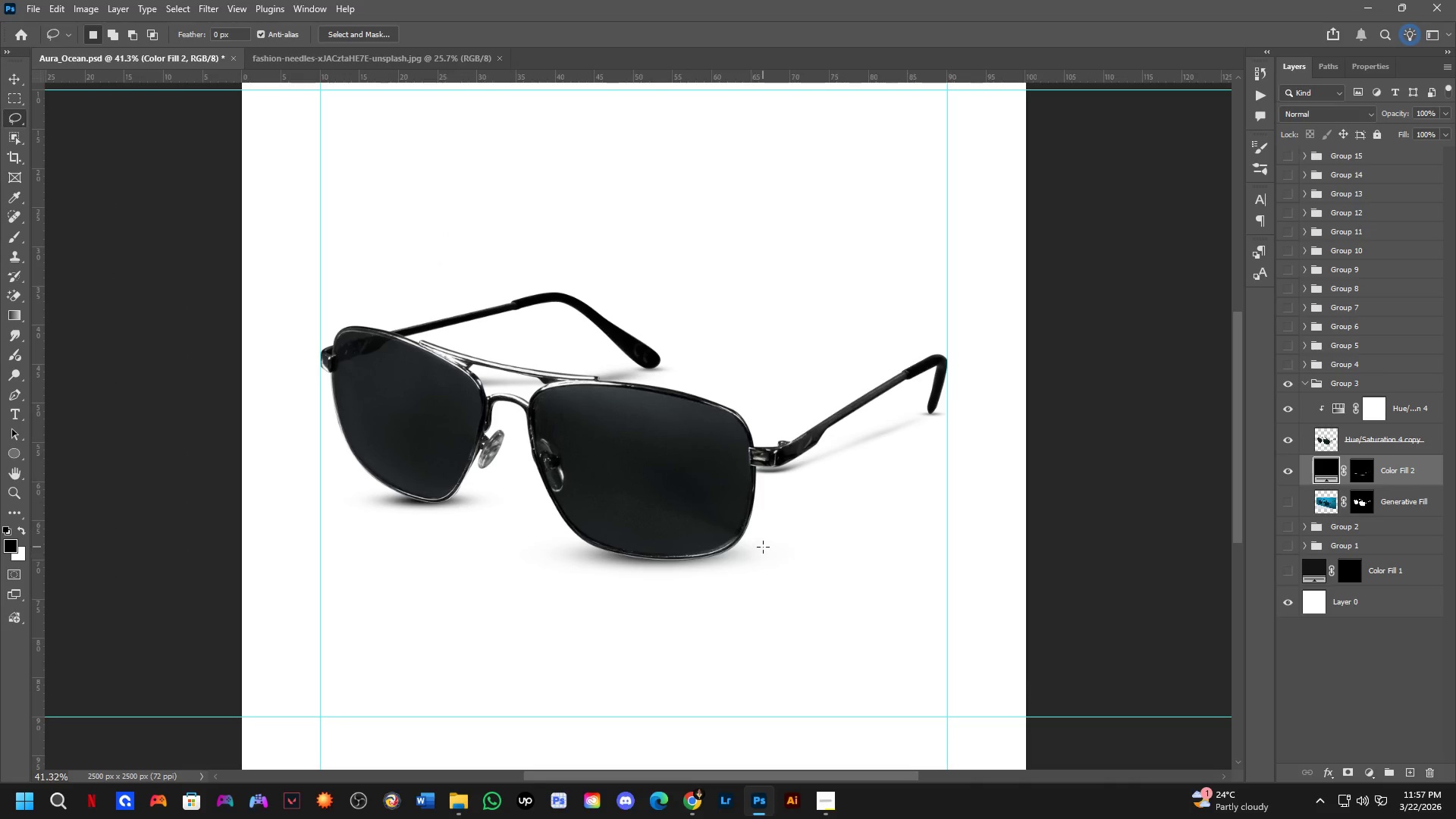 
key(Control+Shift+S)
 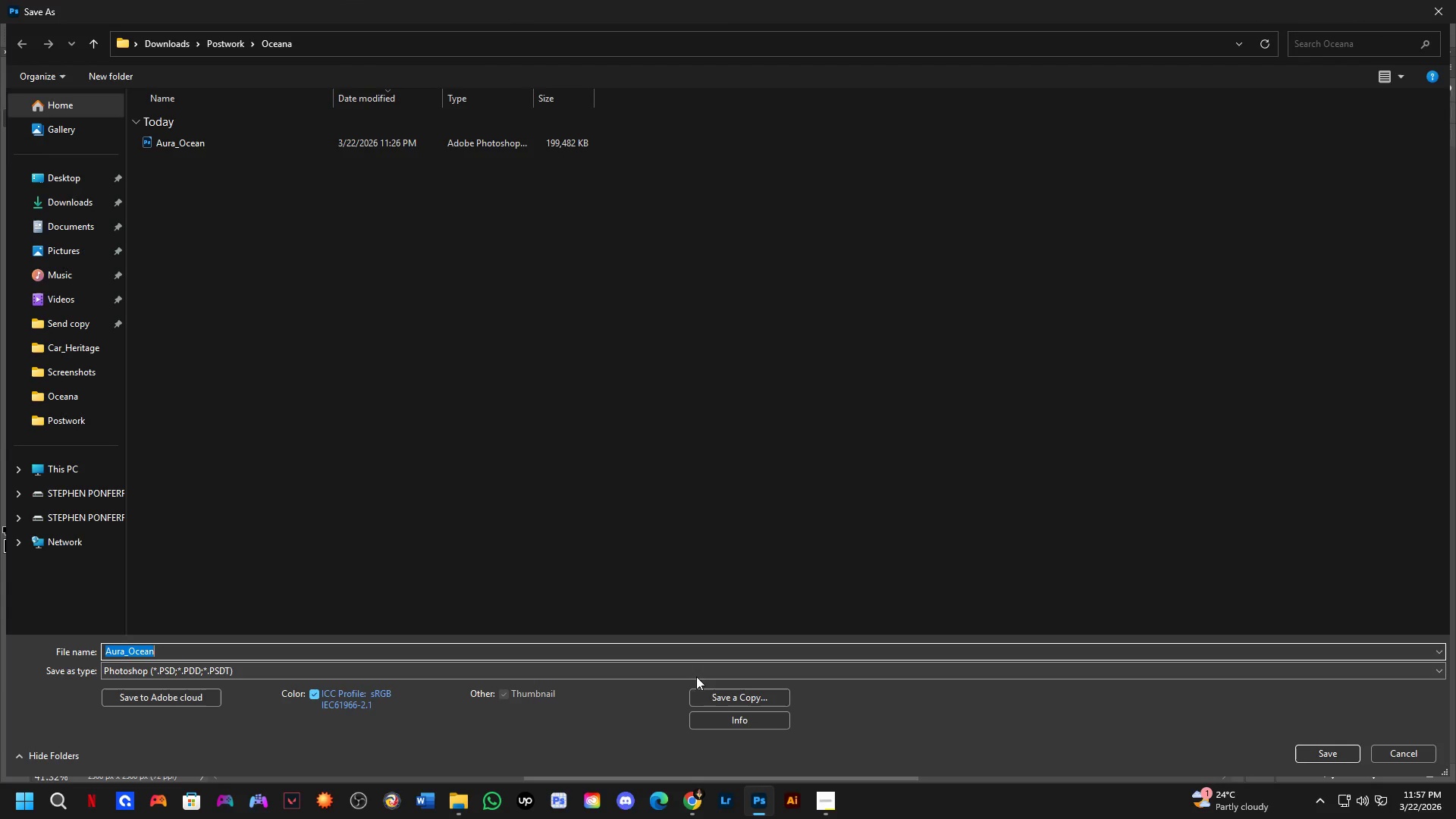 
left_click([721, 692])
 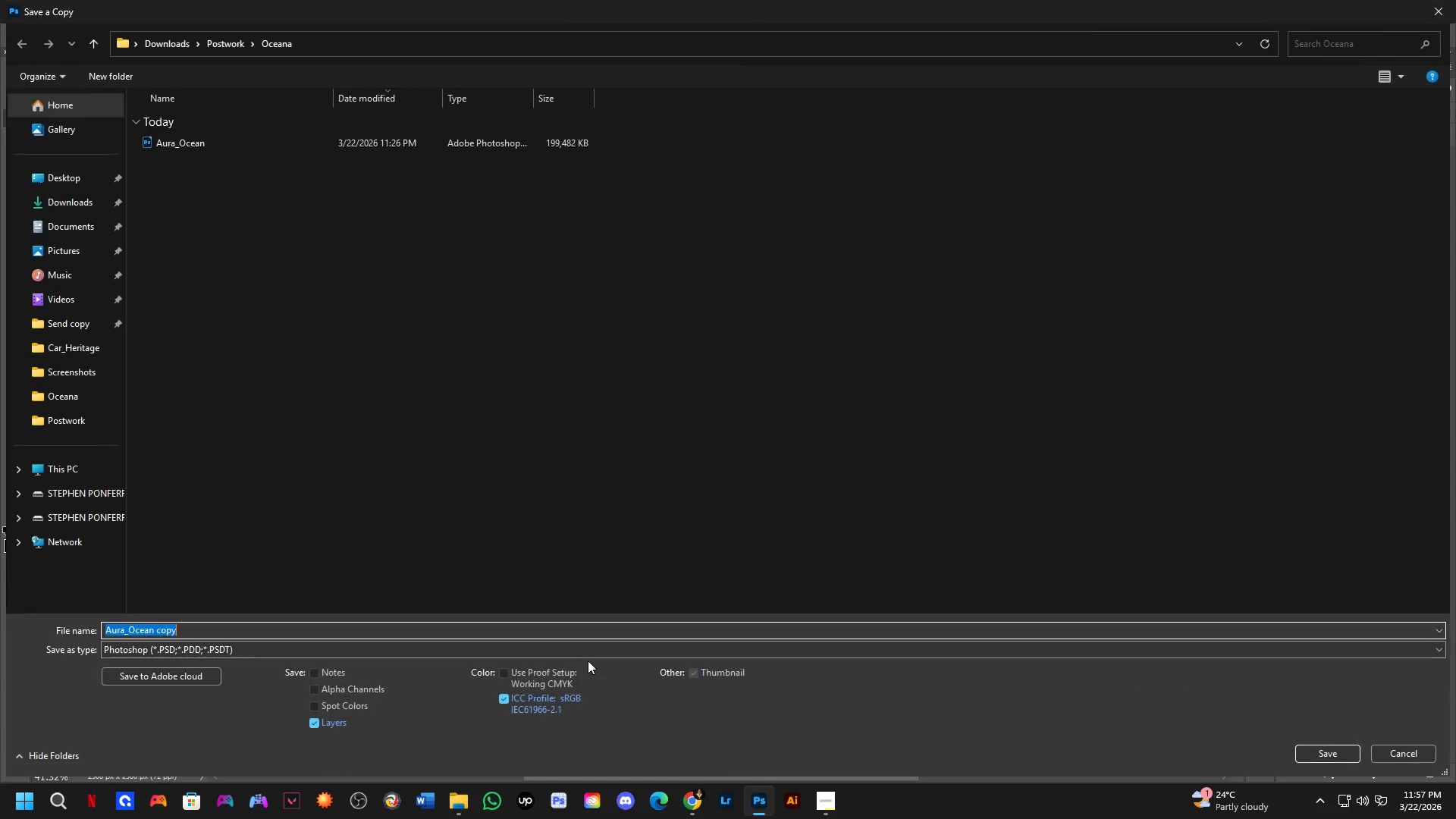 
double_click([586, 651])
 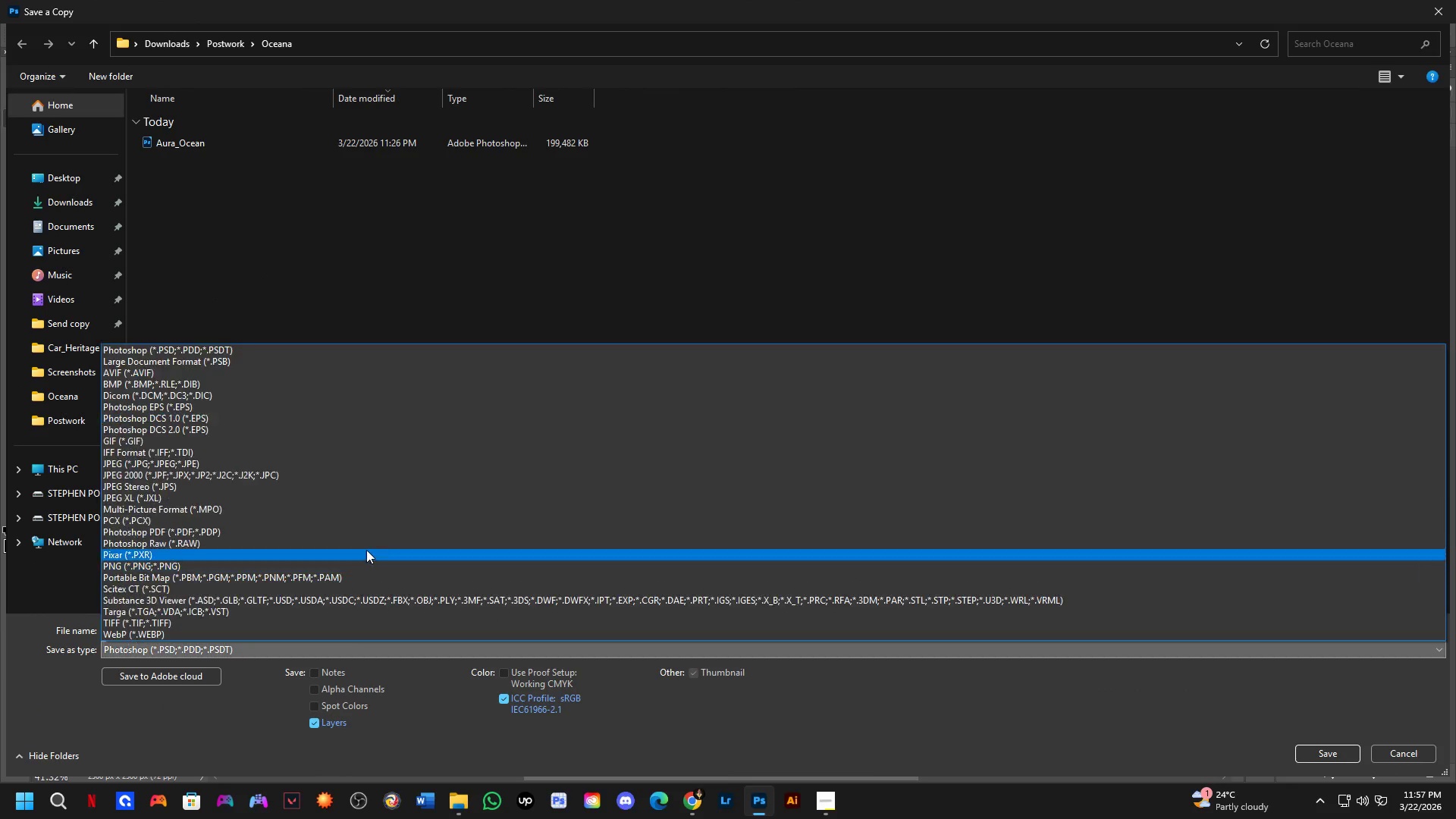 
left_click_drag(start_coordinate=[366, 550], to_coordinate=[454, 466])
 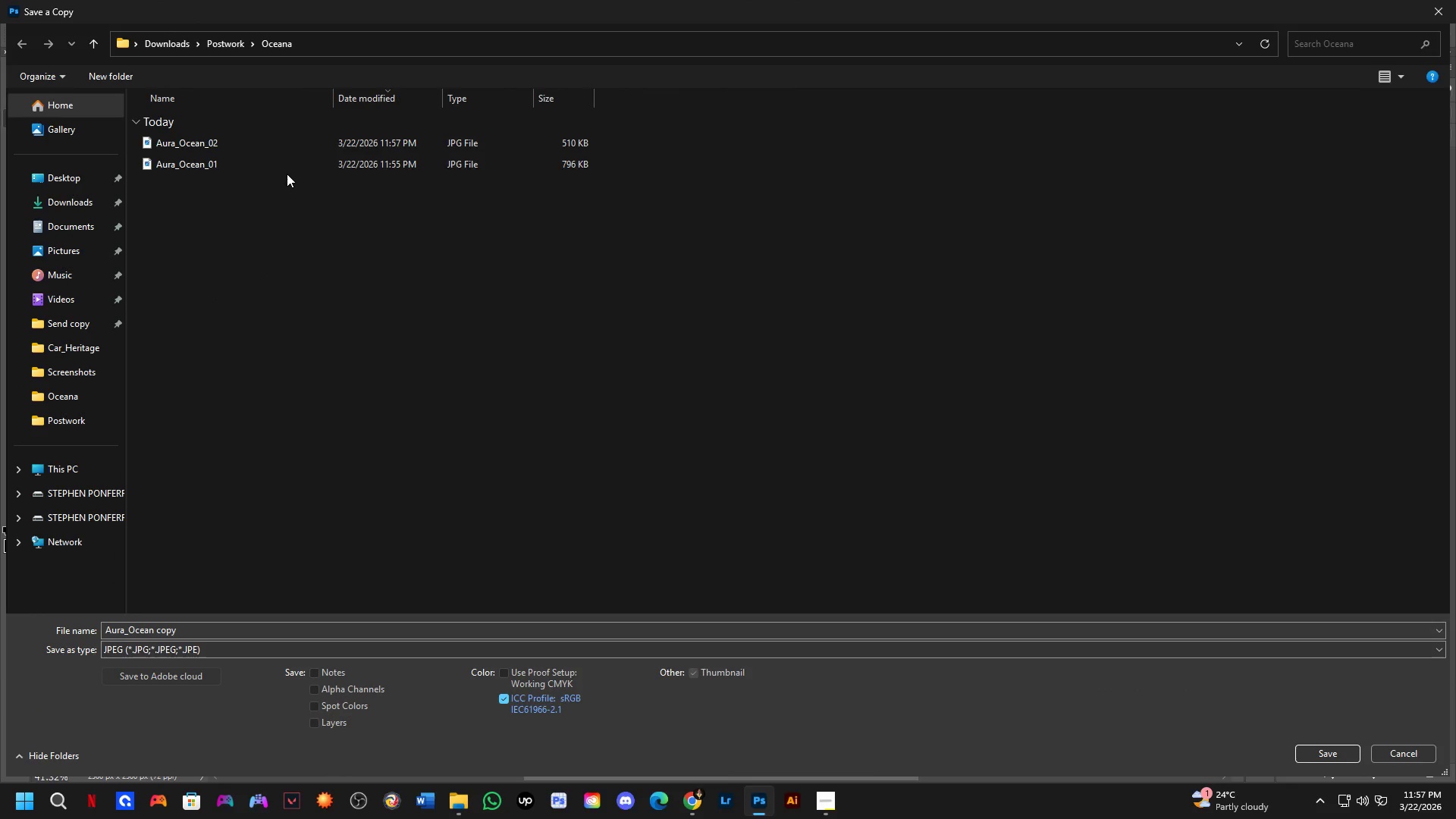 
left_click([285, 152])
 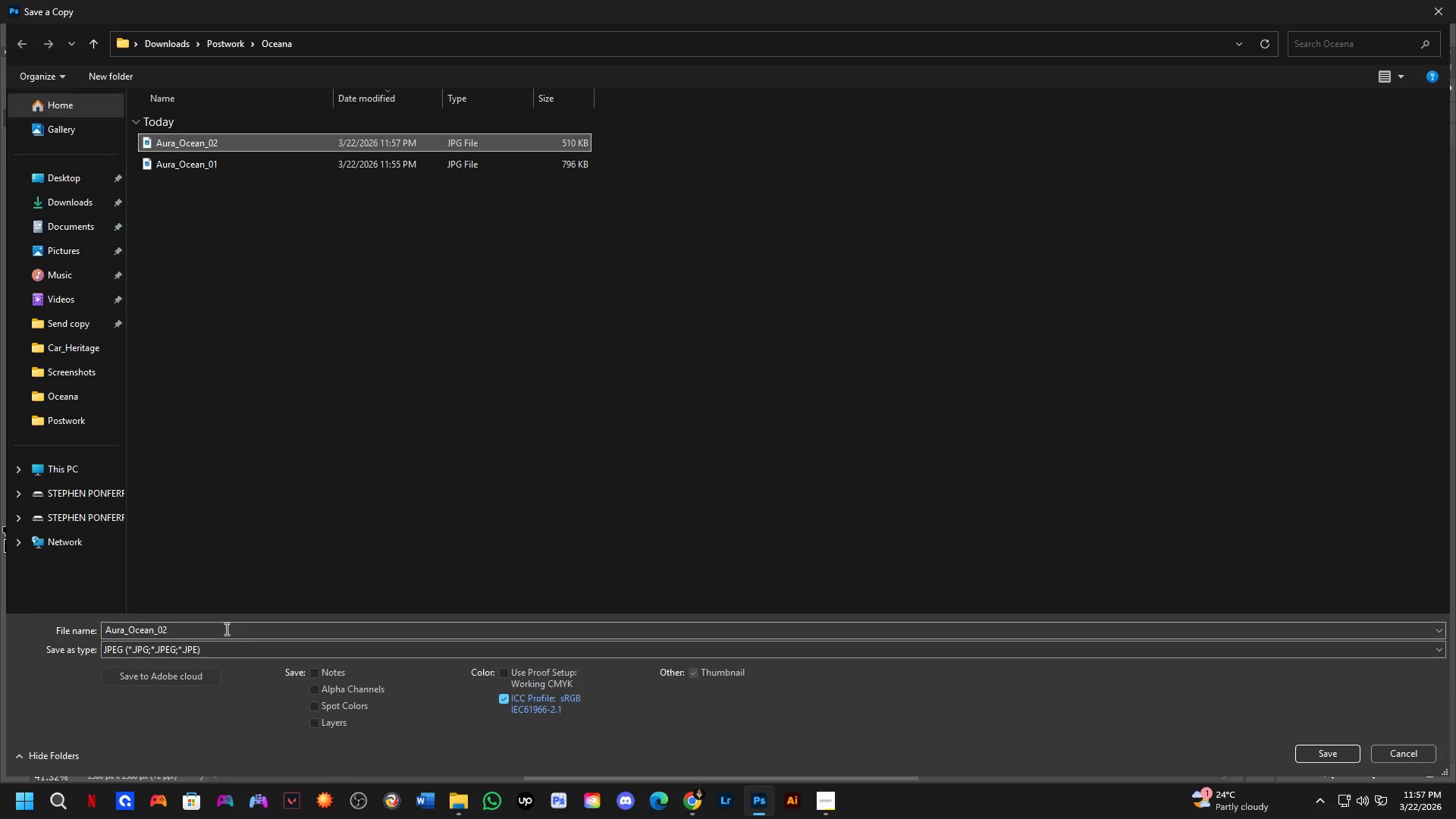 
double_click([223, 633])
 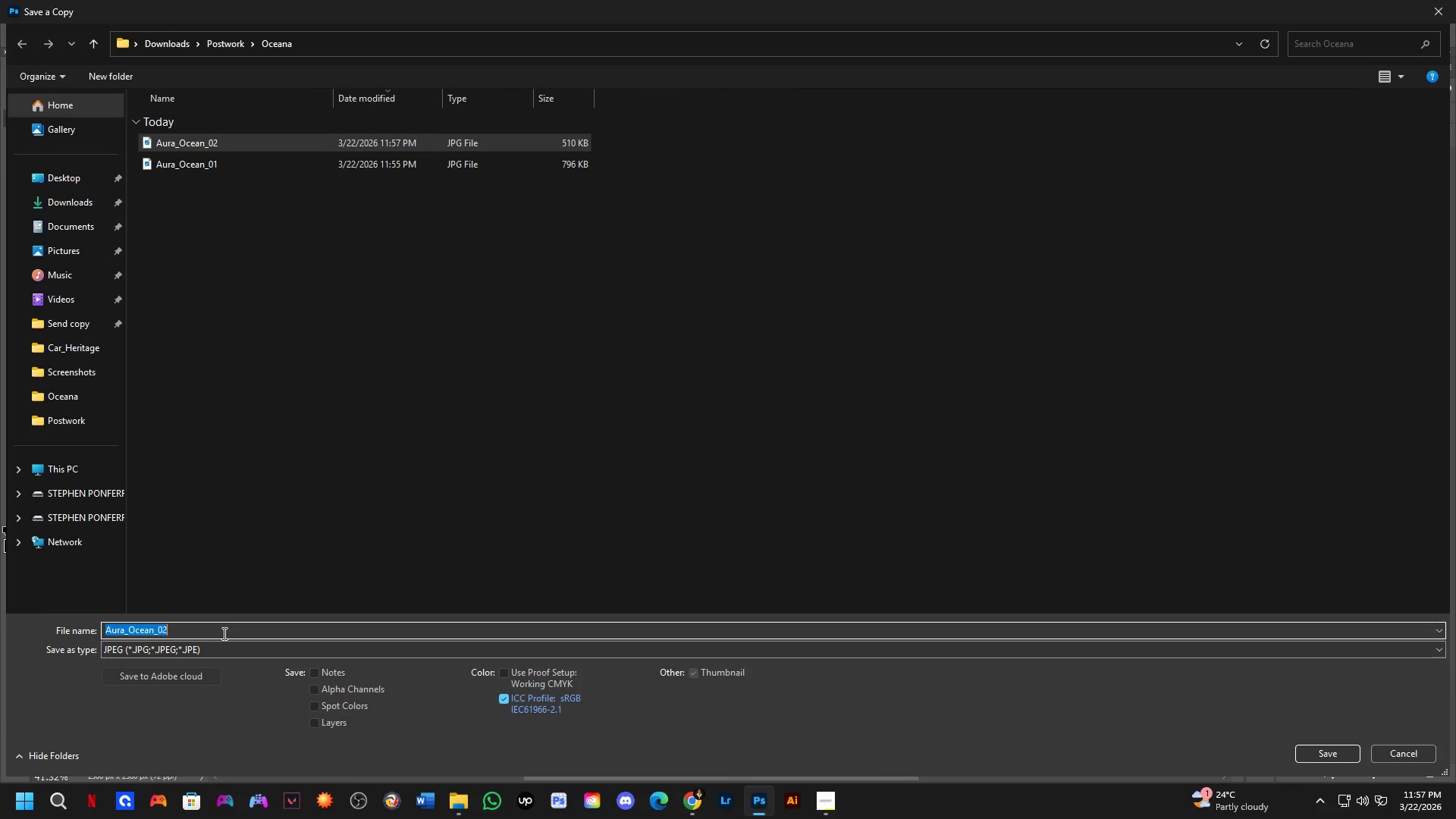 
triple_click([223, 633])
 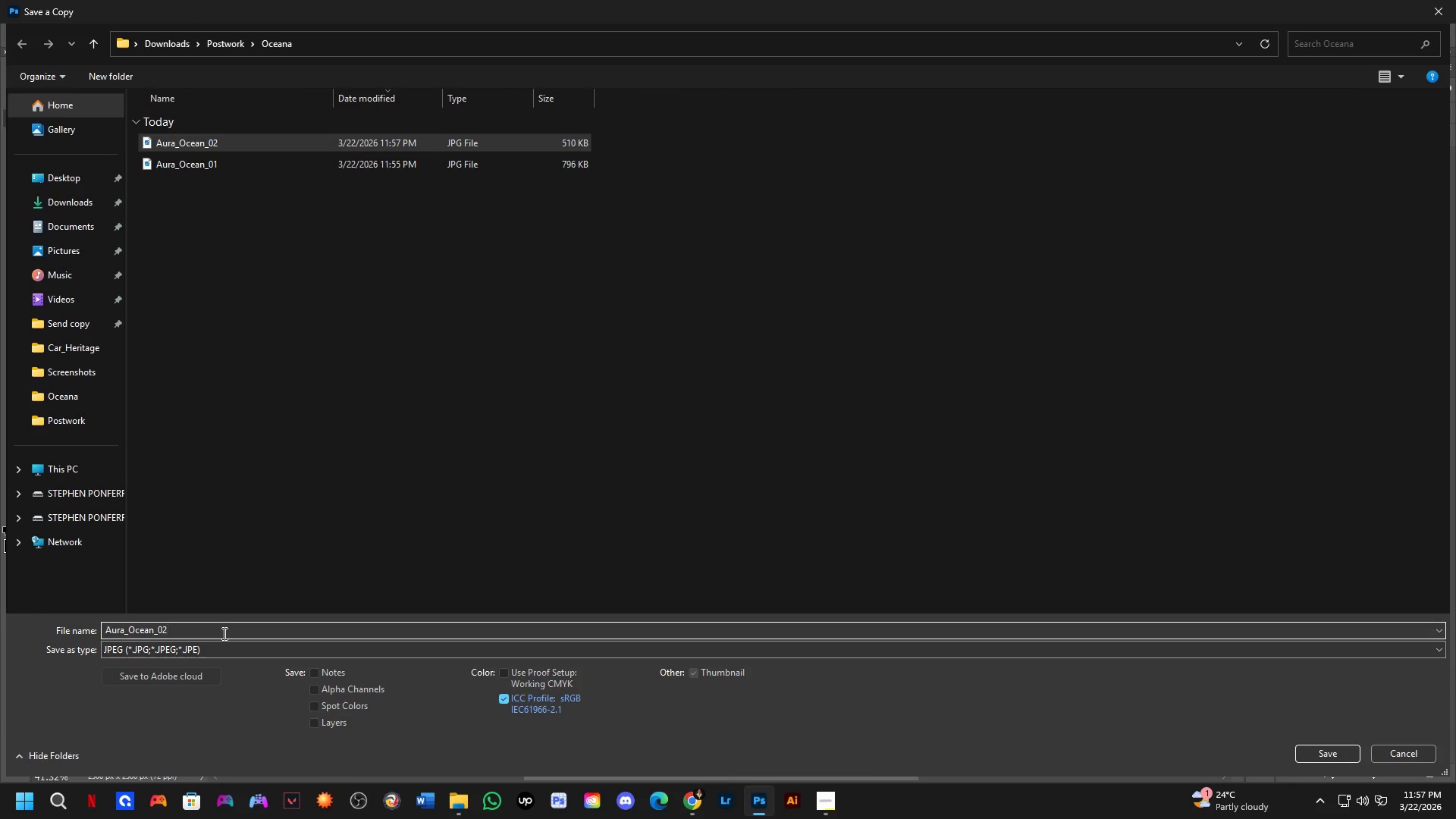 
key(Backspace)
 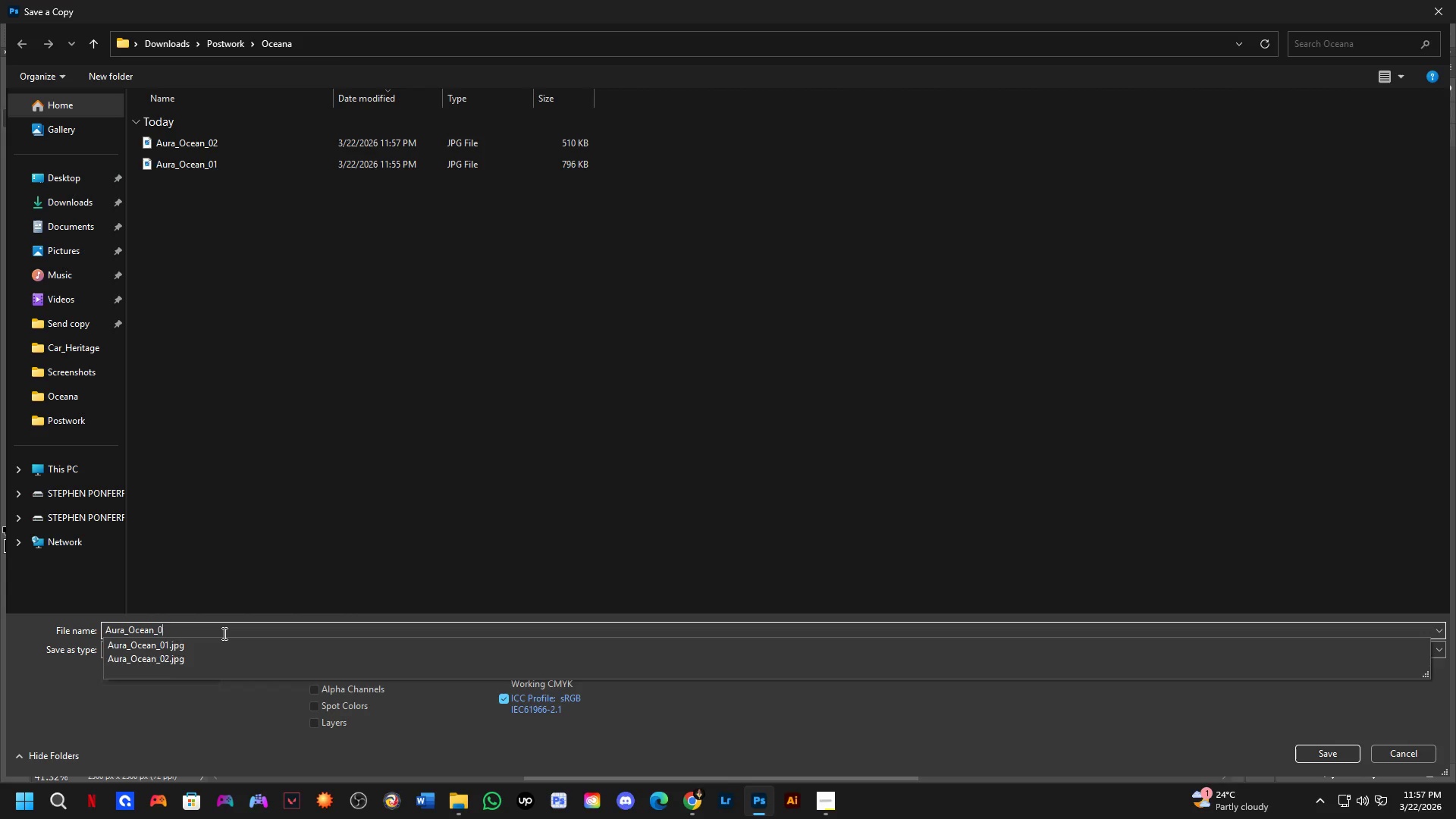 
key(Numpad3)
 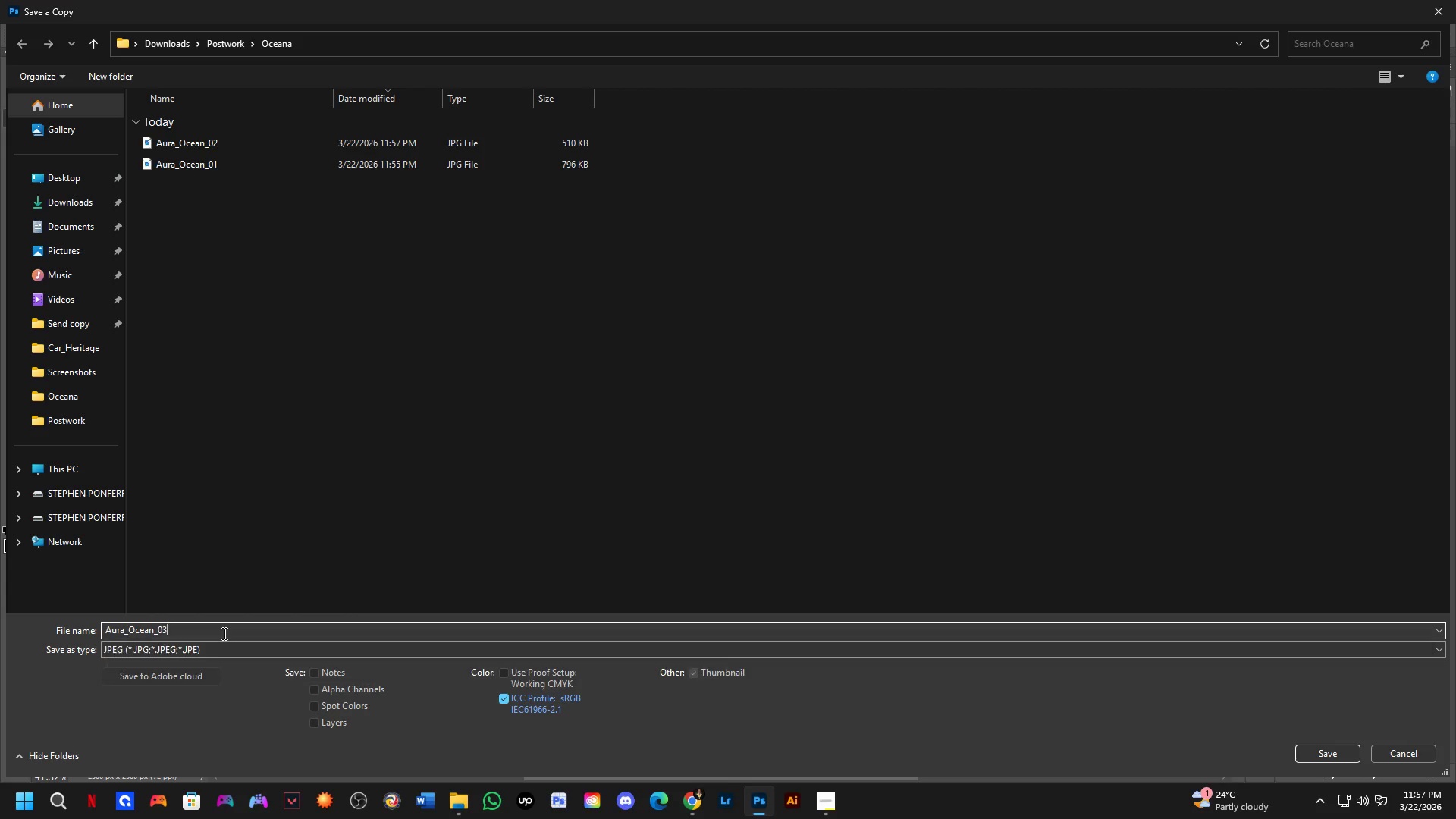 
key(NumpadEnter)
 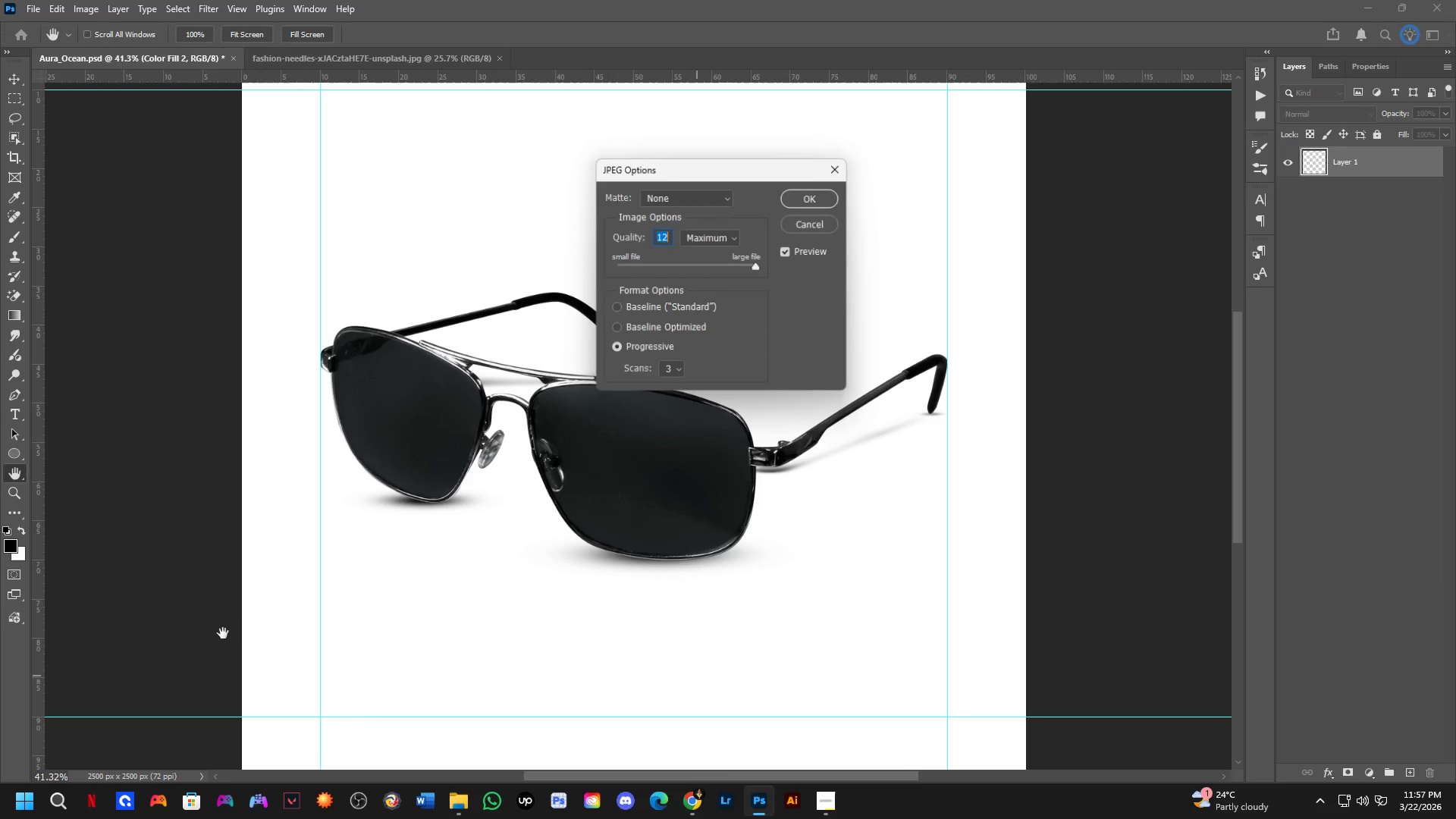 
key(NumpadEnter)
 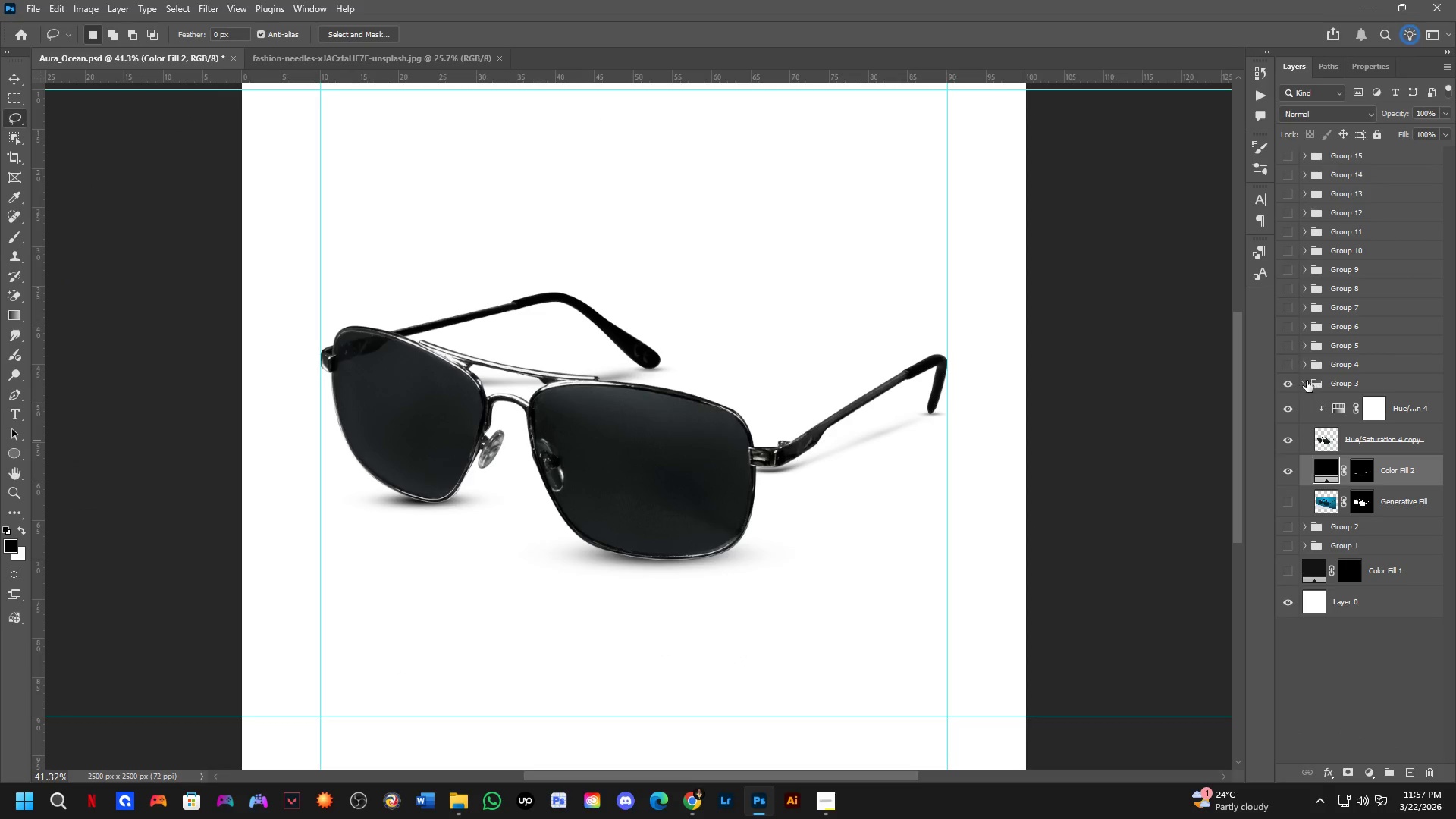 
double_click([1289, 388])
 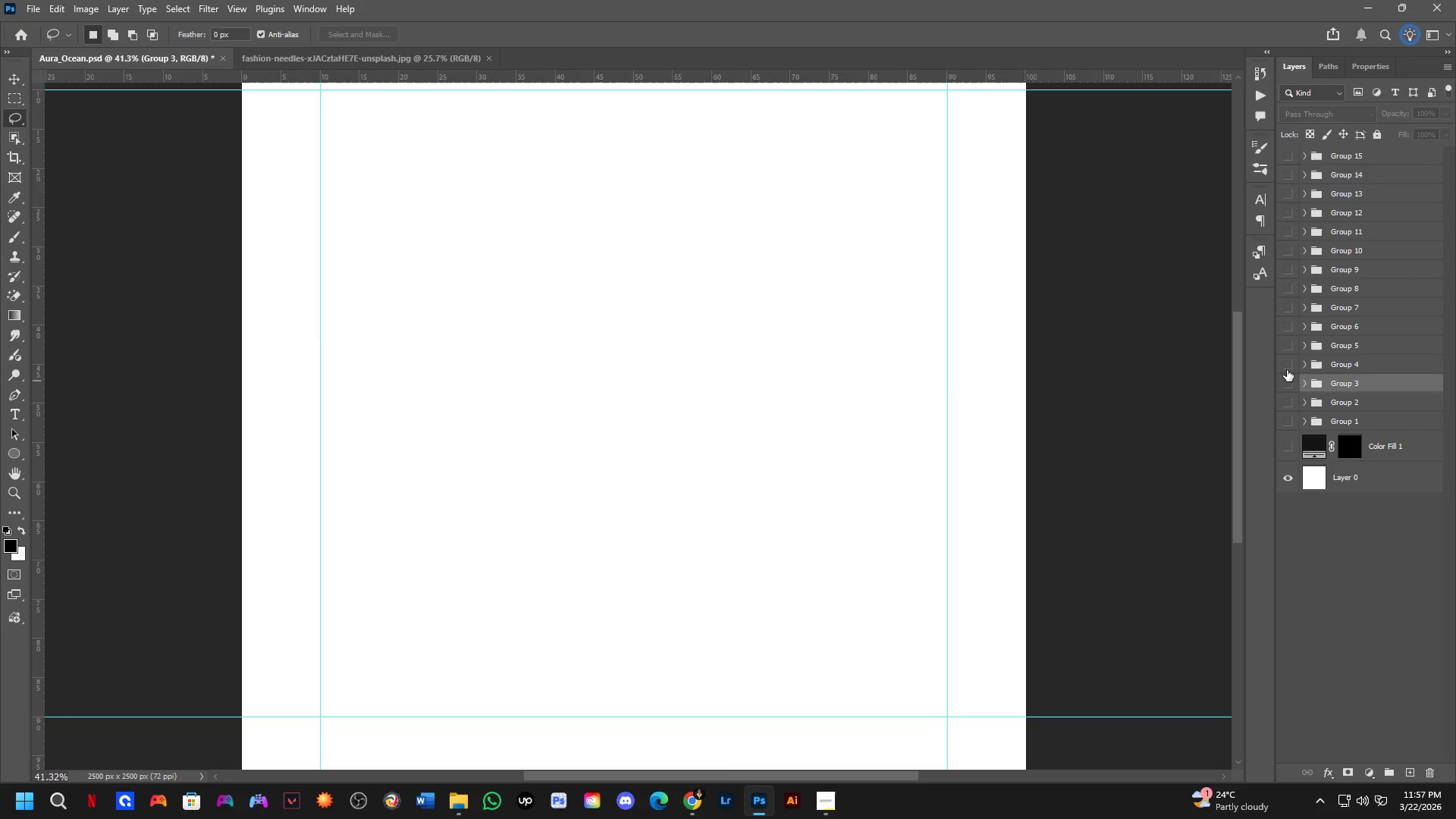 
triple_click([1287, 370])
 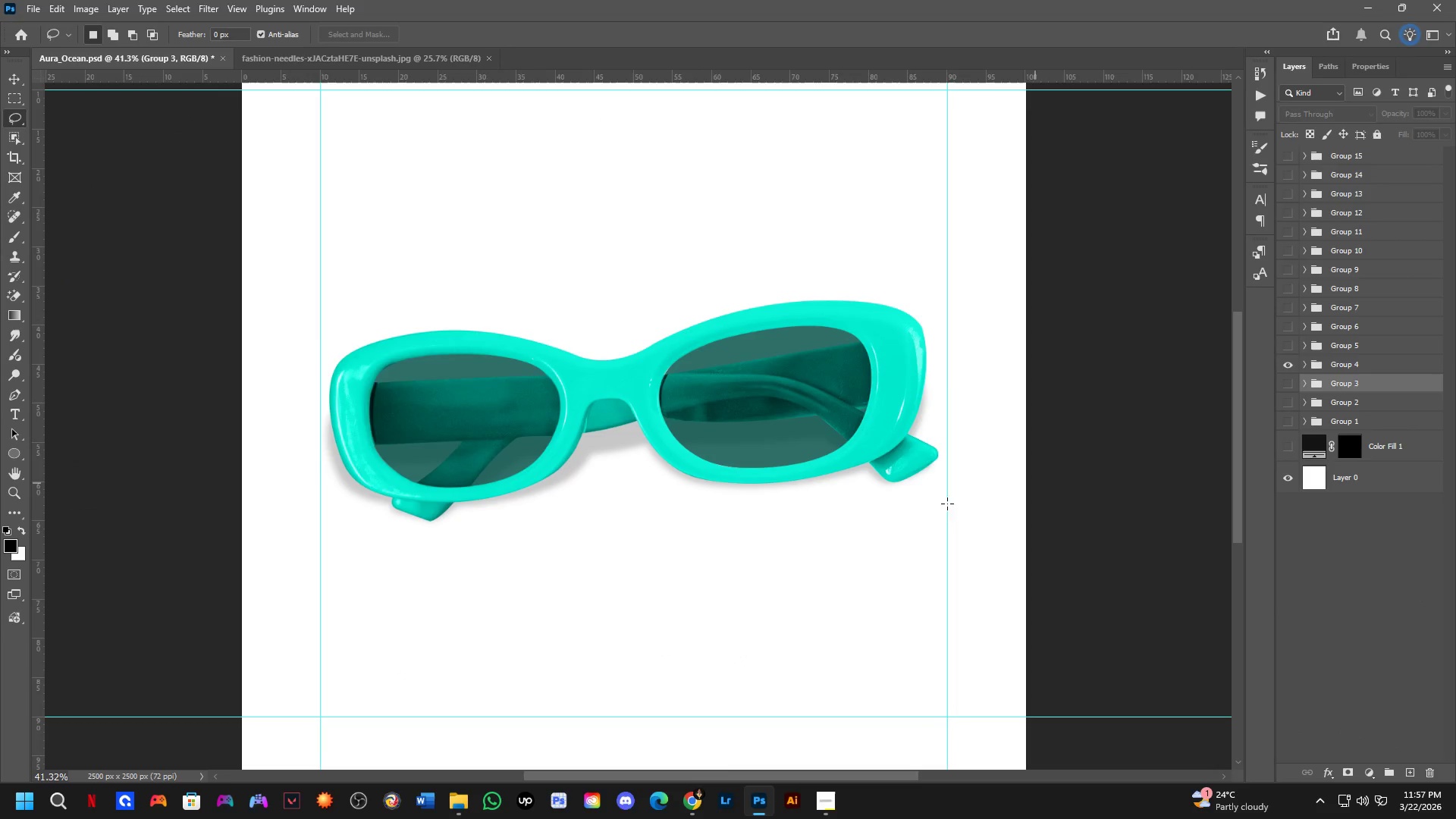 
key(Shift+ShiftLeft)
 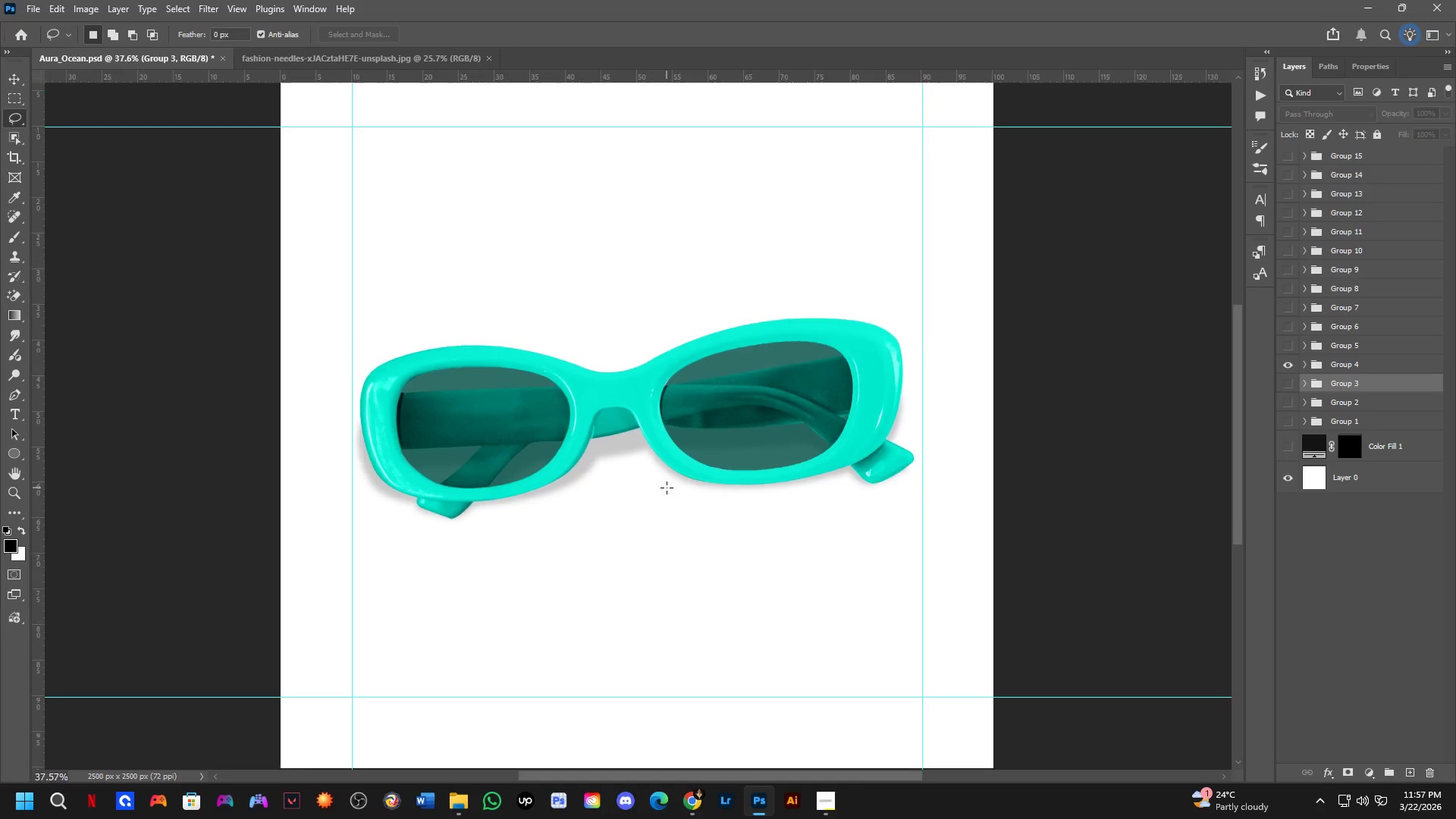 
scroll: coordinate [667, 488], scroll_direction: down, amount: 1.0
 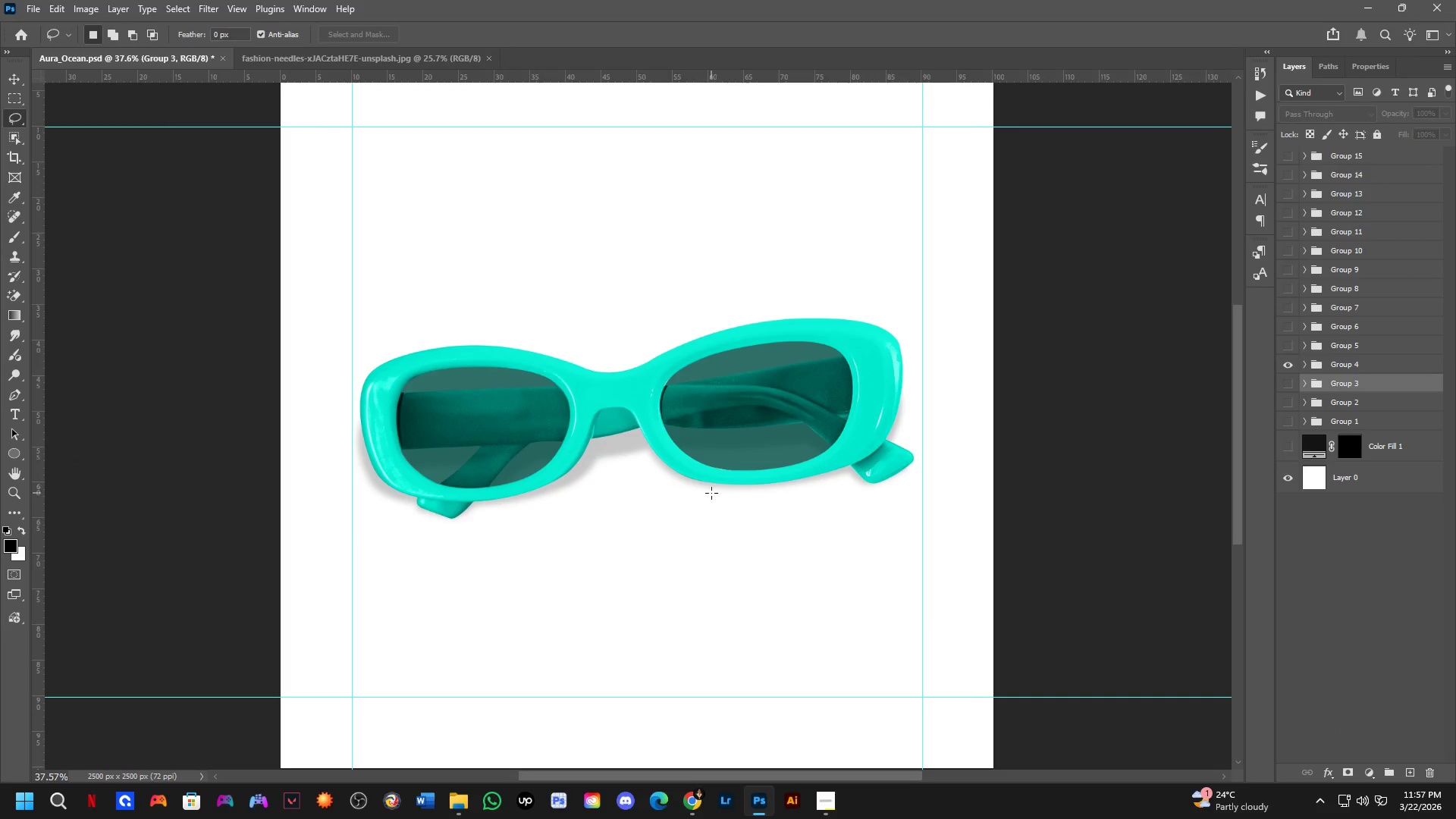 
hold_key(key=Space, duration=0.45)
 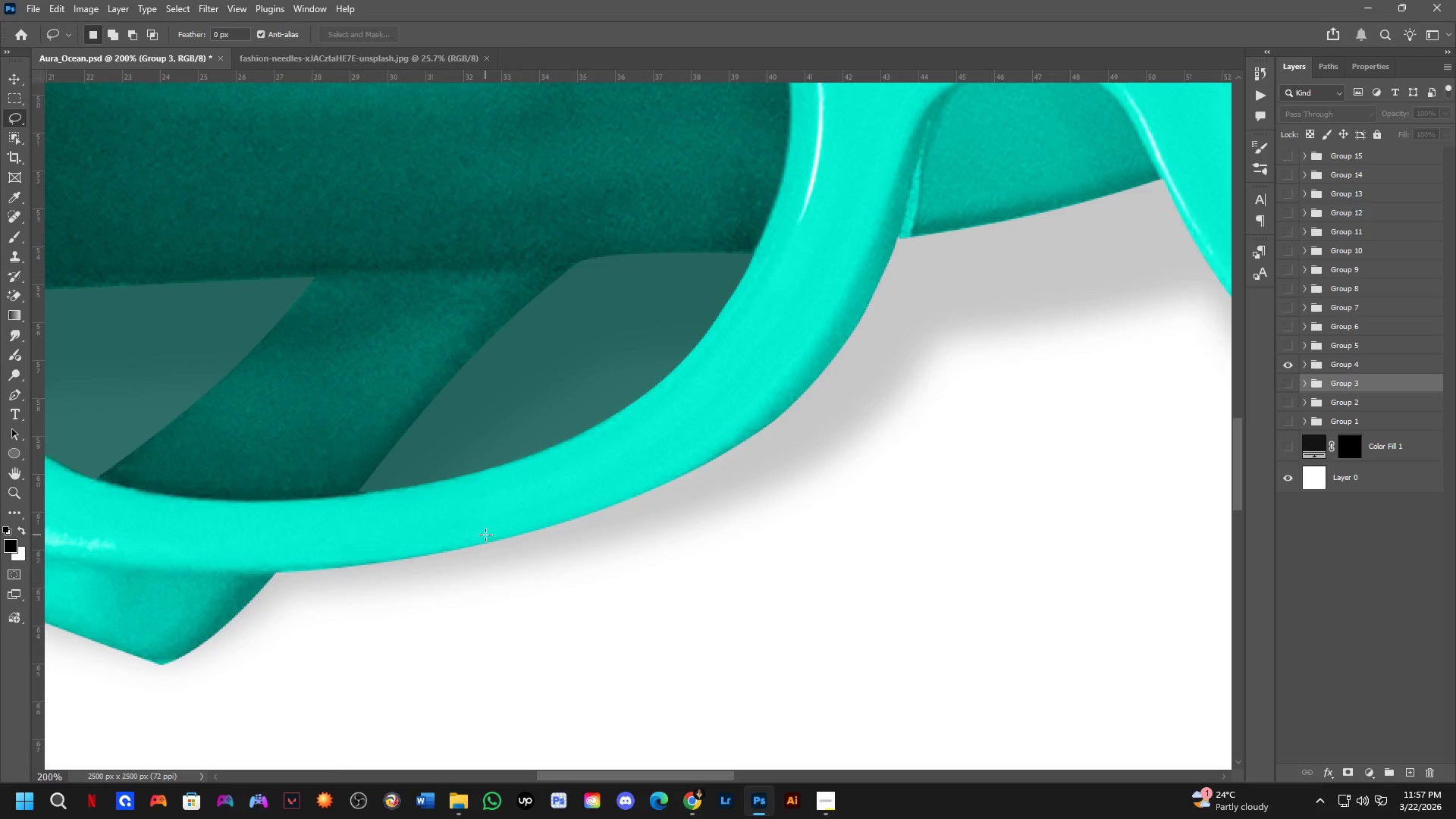 
left_click_drag(start_coordinate=[712, 497], to_coordinate=[712, 519])
 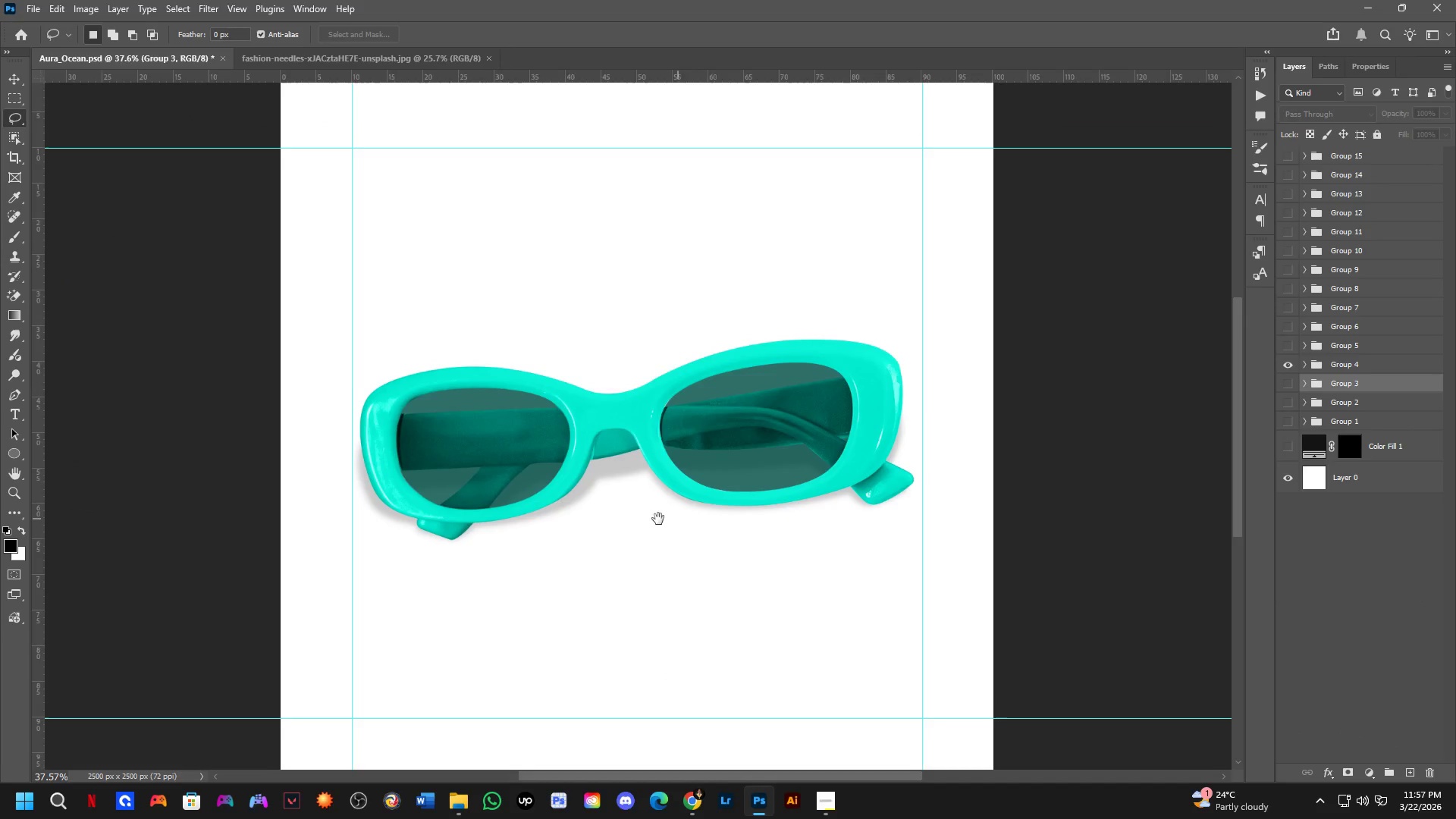 
hold_key(key=ShiftLeft, duration=0.31)
scroll: coordinate [510, 510], scroll_direction: up, amount: 4.0
 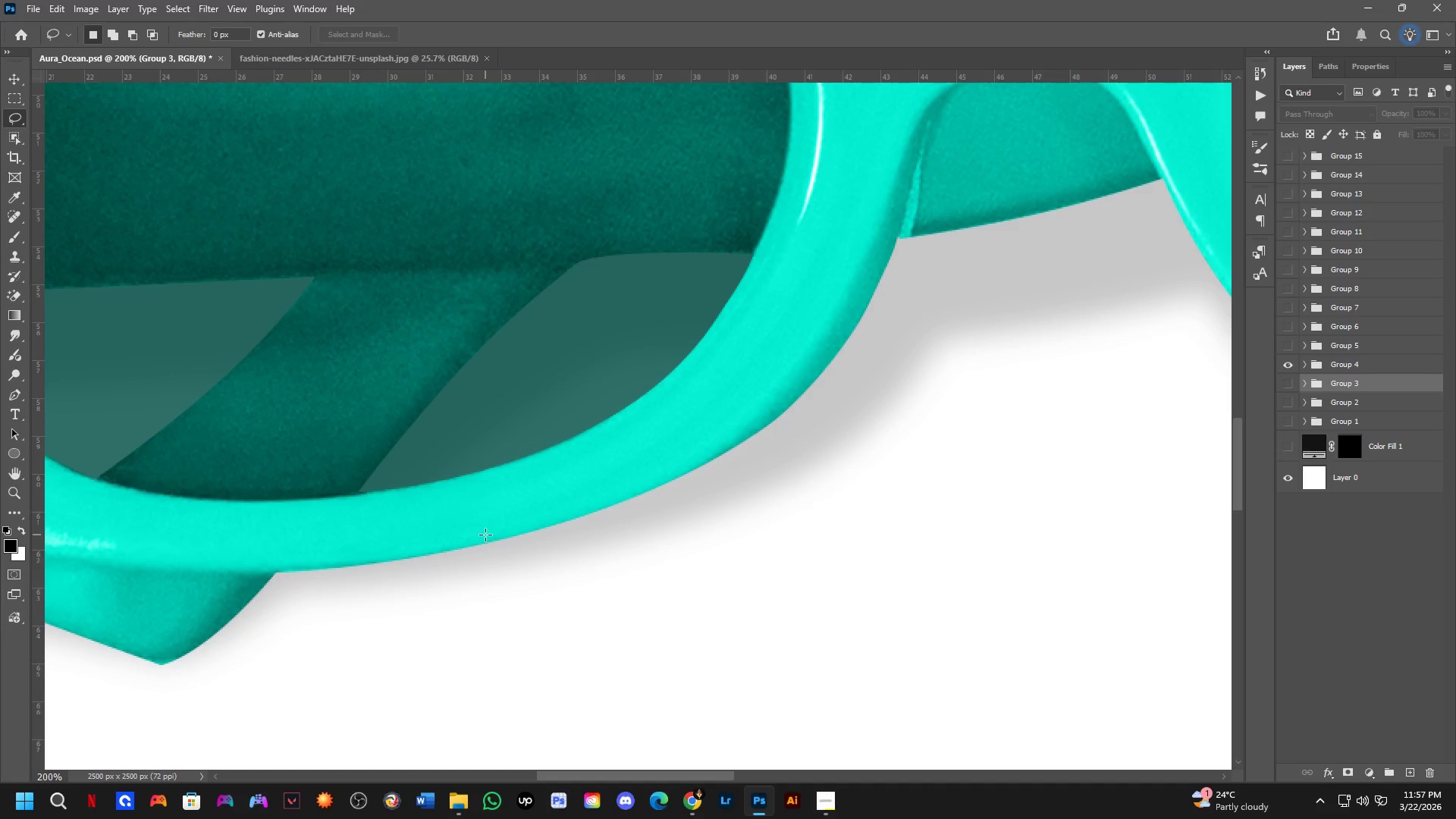 
hold_key(key=ShiftLeft, duration=0.73)
scroll: coordinate [485, 535], scroll_direction: down, amount: 1.0
 